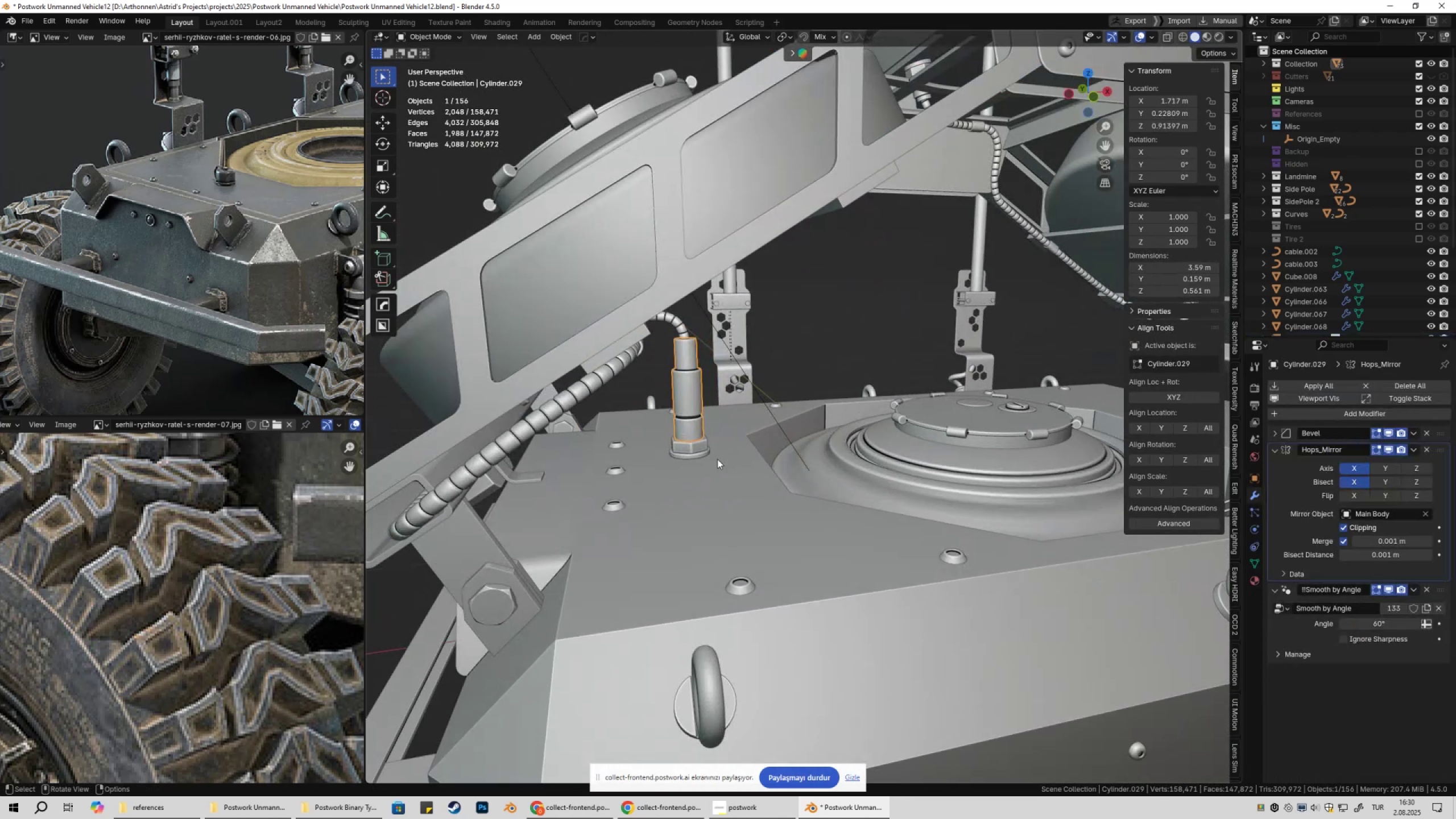 
scroll: coordinate [780, 504], scroll_direction: down, amount: 3.0
 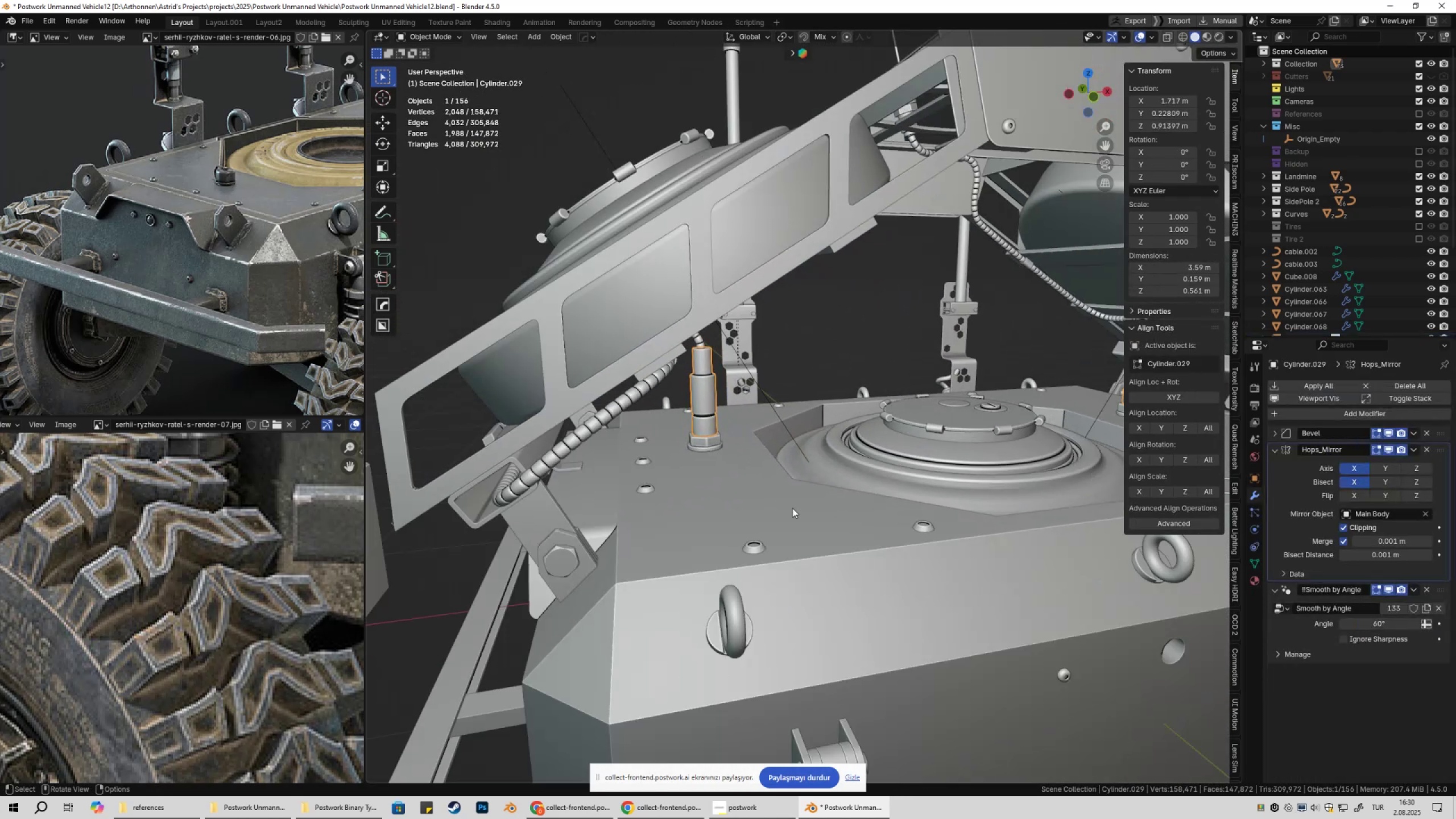 
hold_key(key=ShiftLeft, duration=0.36)
 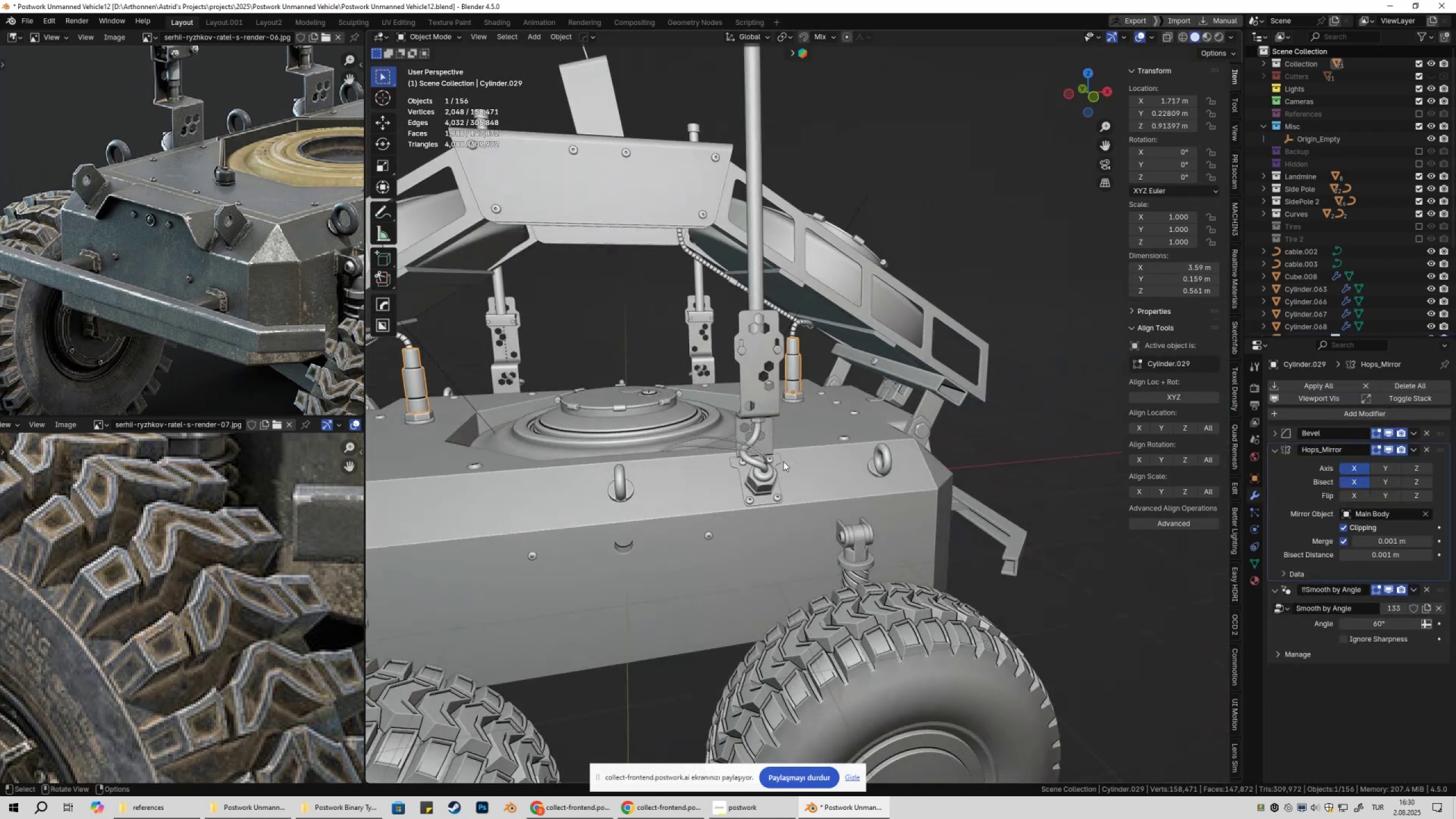 
scroll: coordinate [801, 473], scroll_direction: up, amount: 2.0
 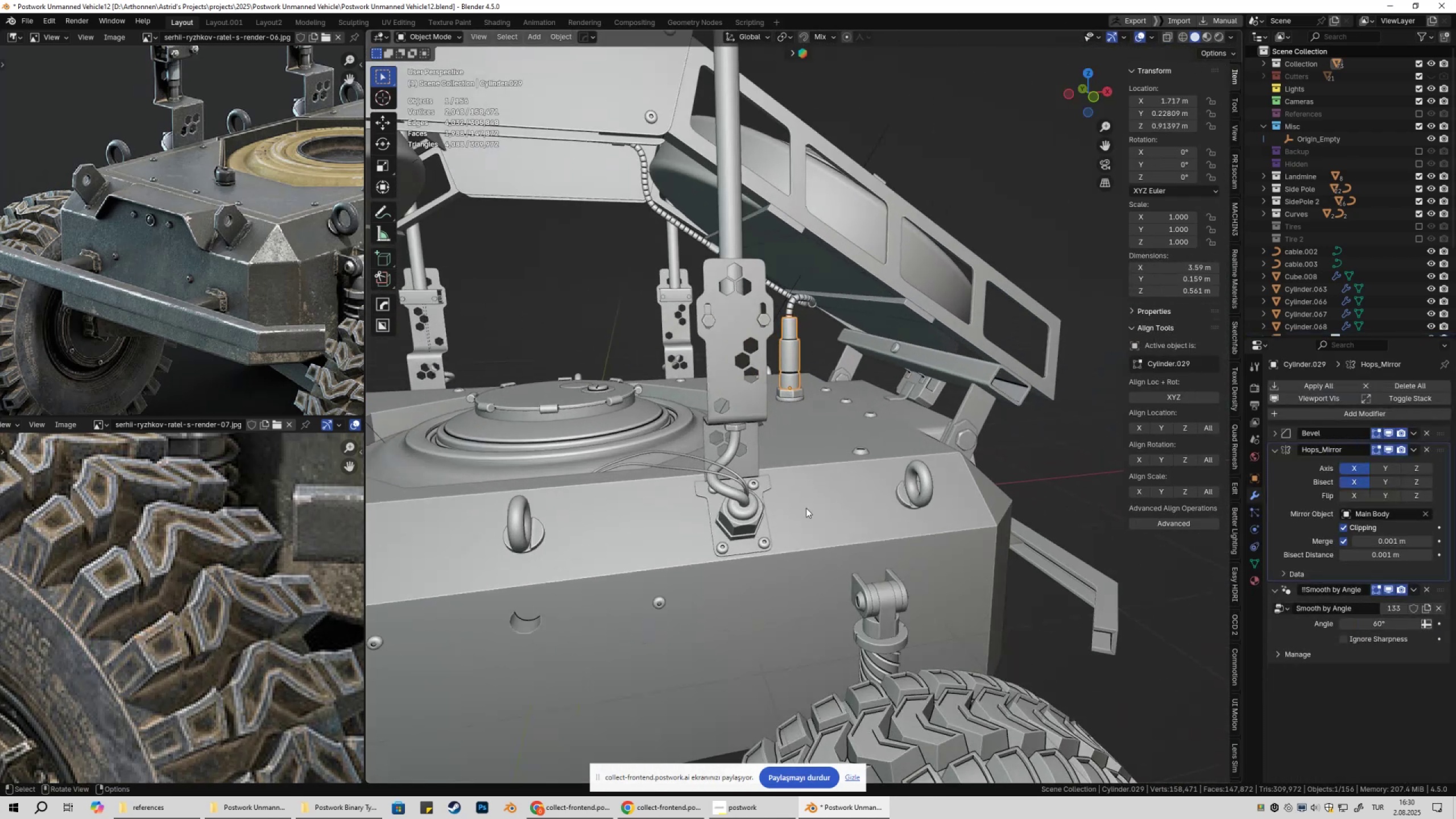 
key(Shift+ShiftLeft)
 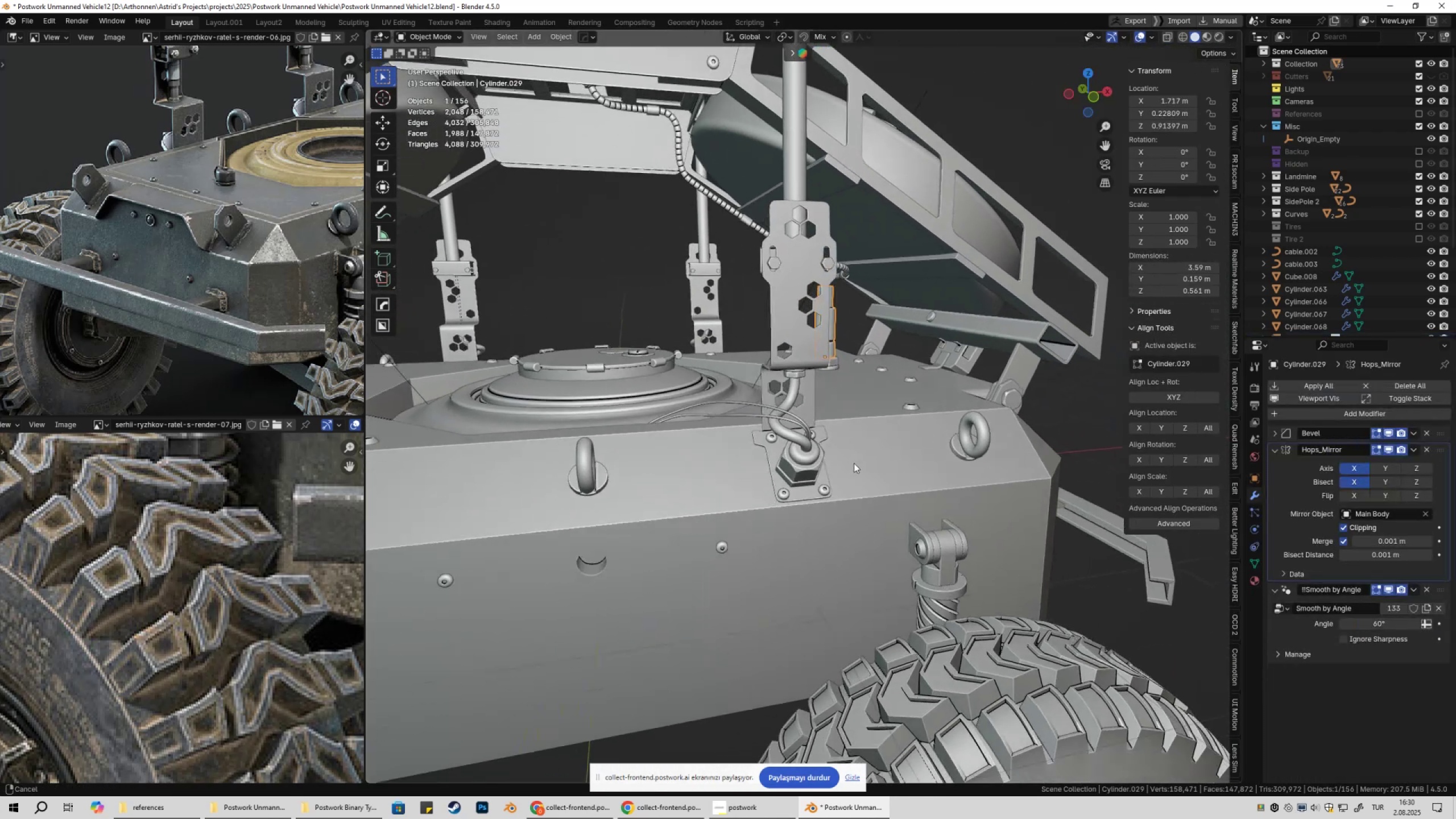 
scroll: coordinate [829, 499], scroll_direction: up, amount: 2.0
 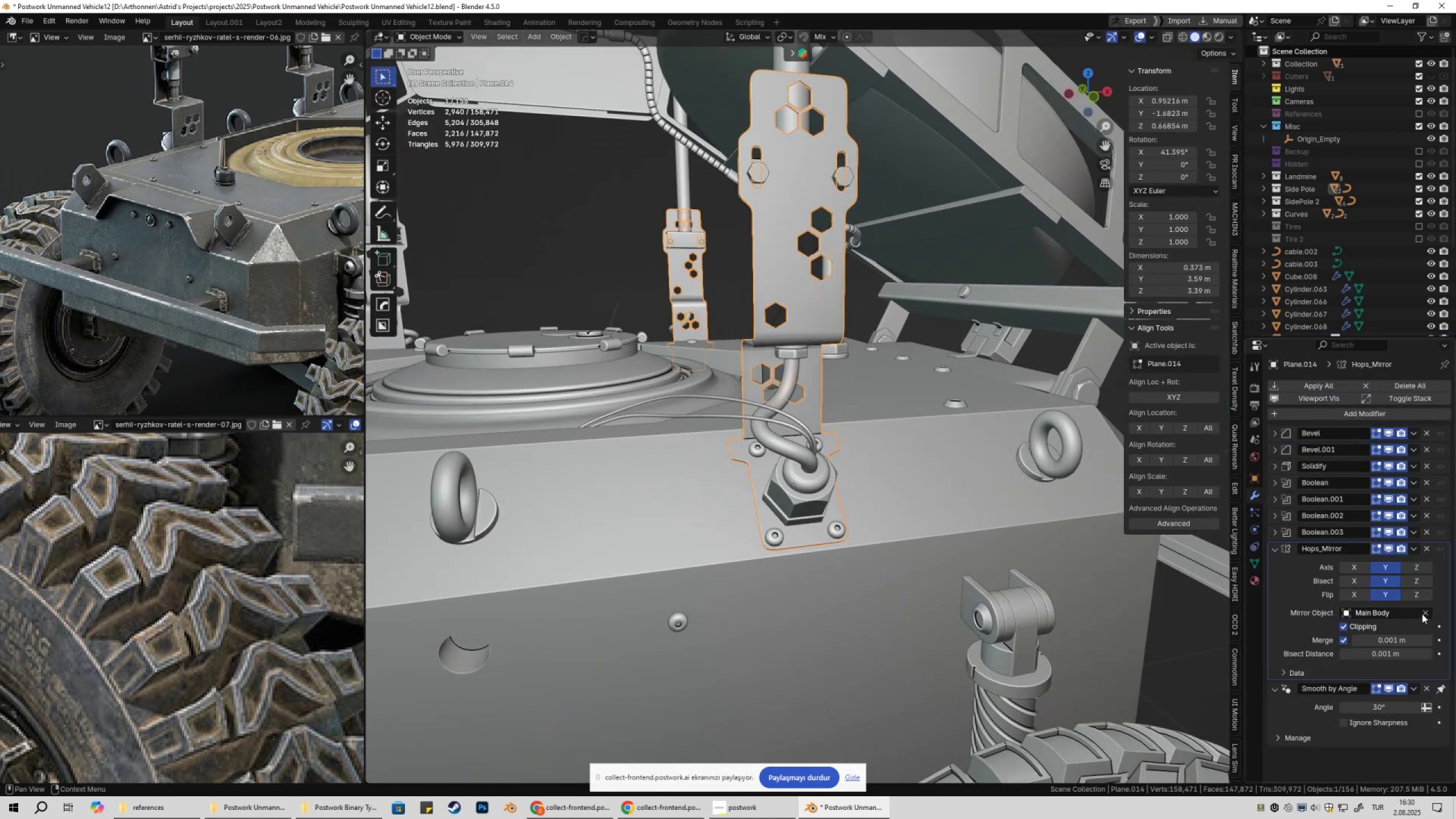 
double_click([1395, 618])
 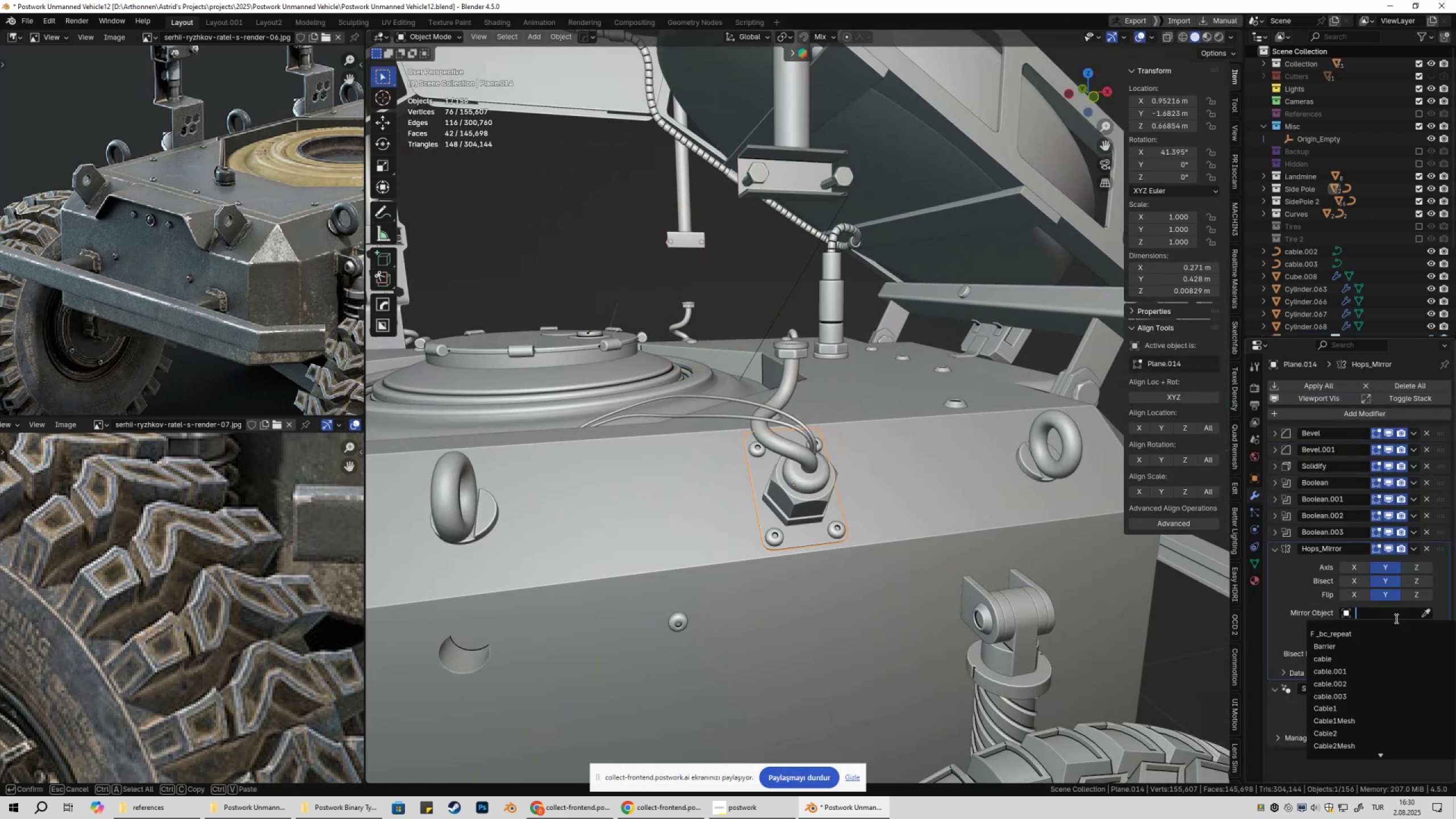 
key(O)
 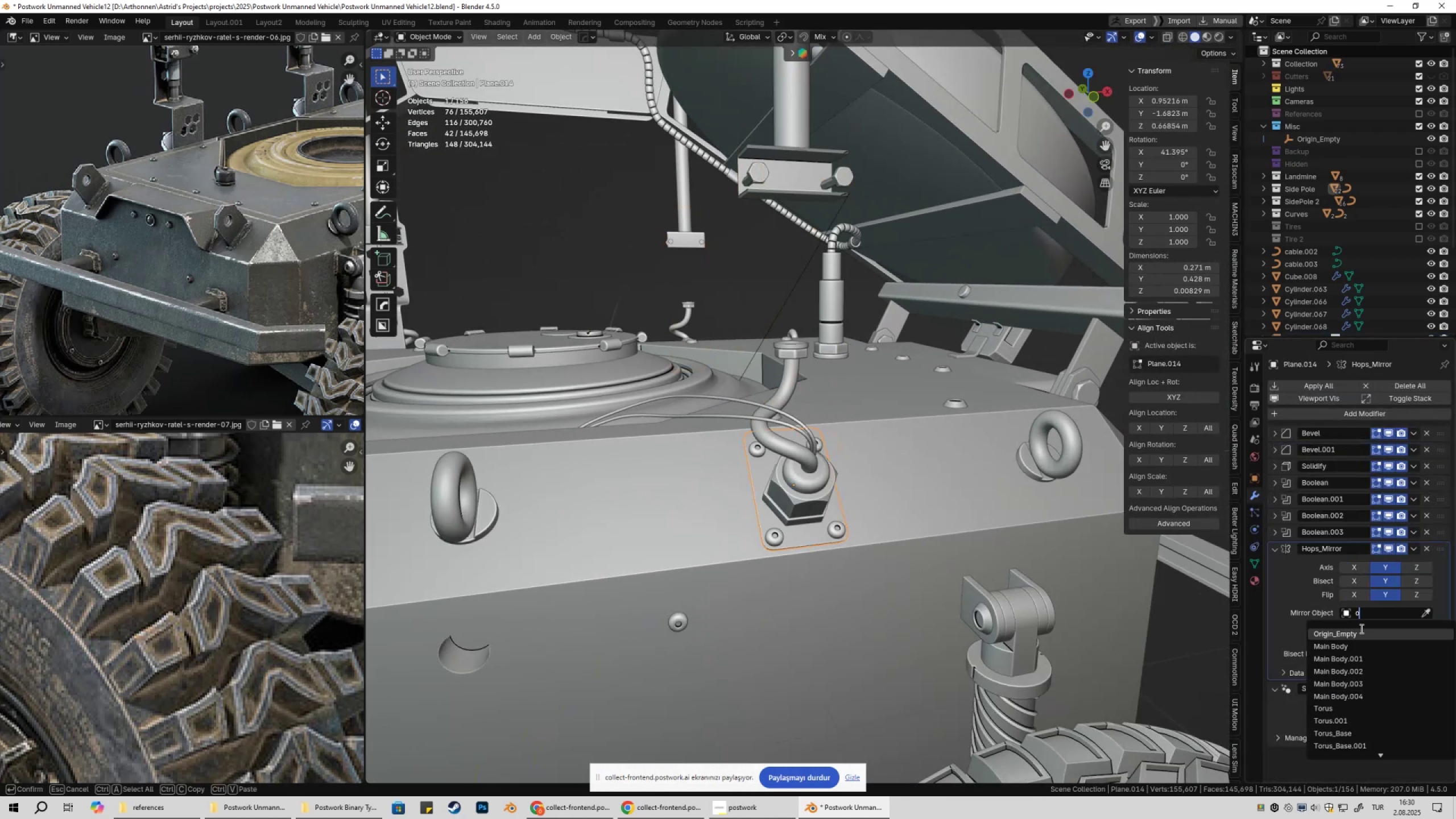 
left_click([1360, 628])
 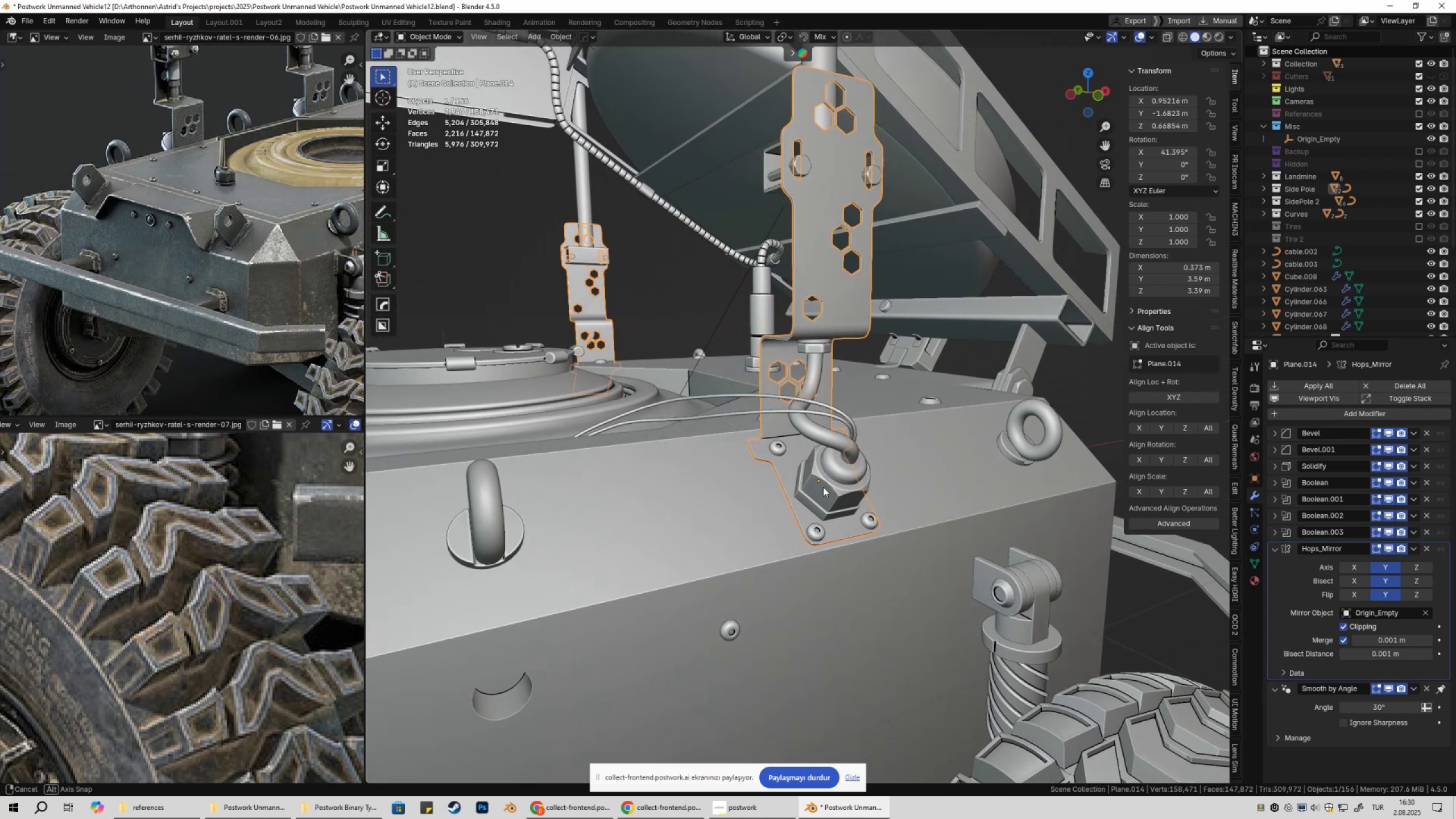 
left_click([837, 473])
 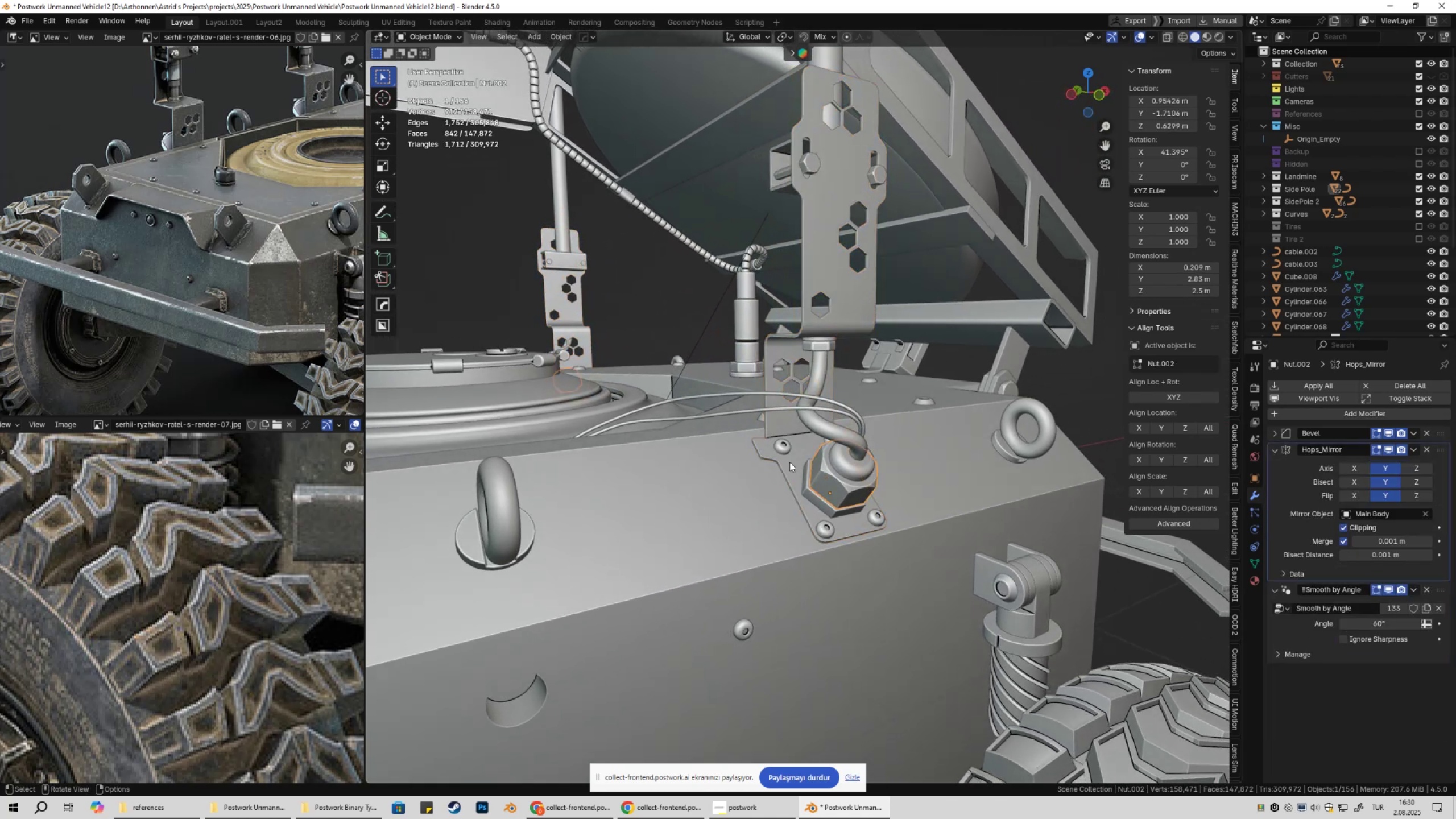 
left_click([785, 449])
 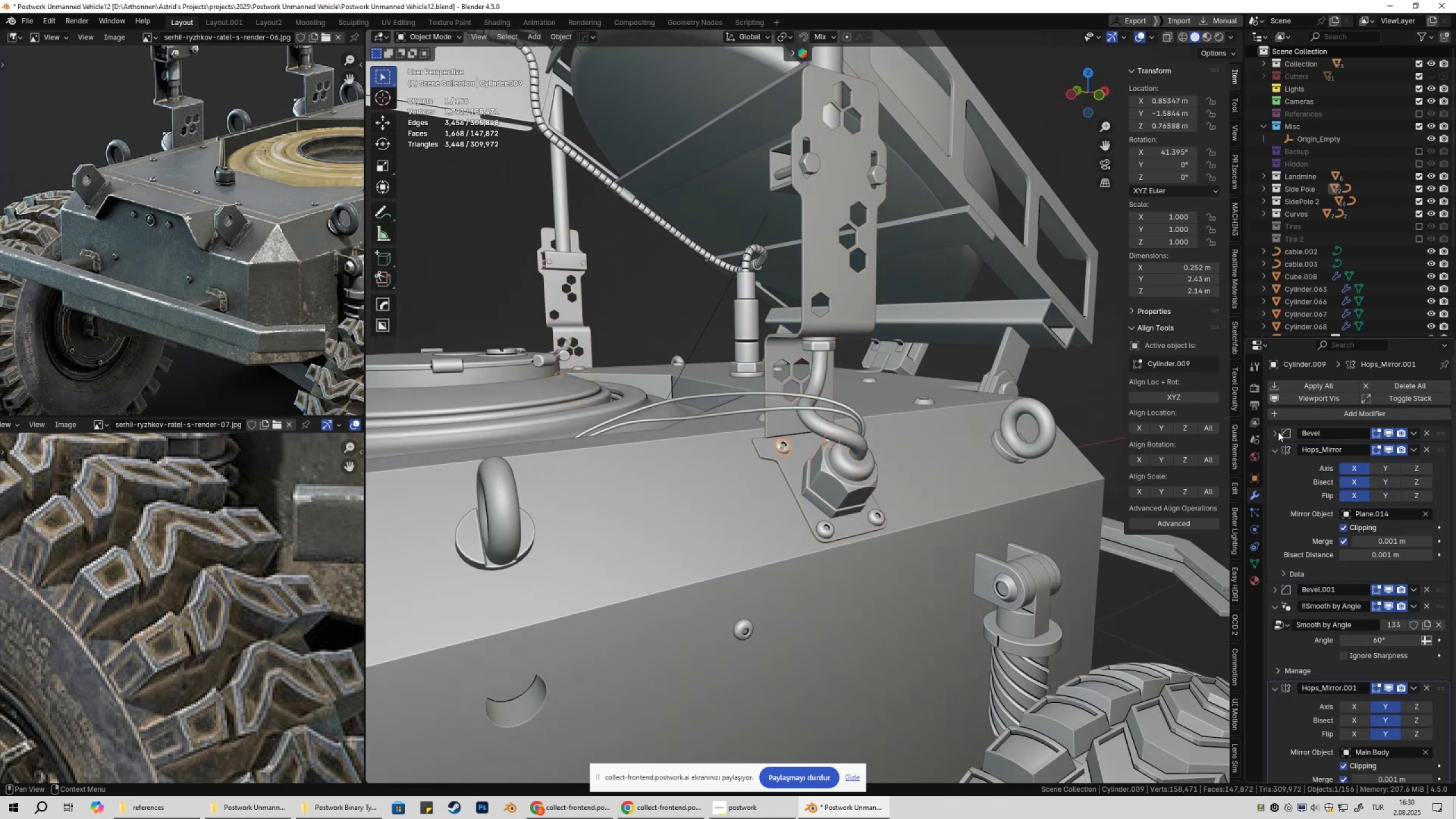 
double_click([1272, 452])
 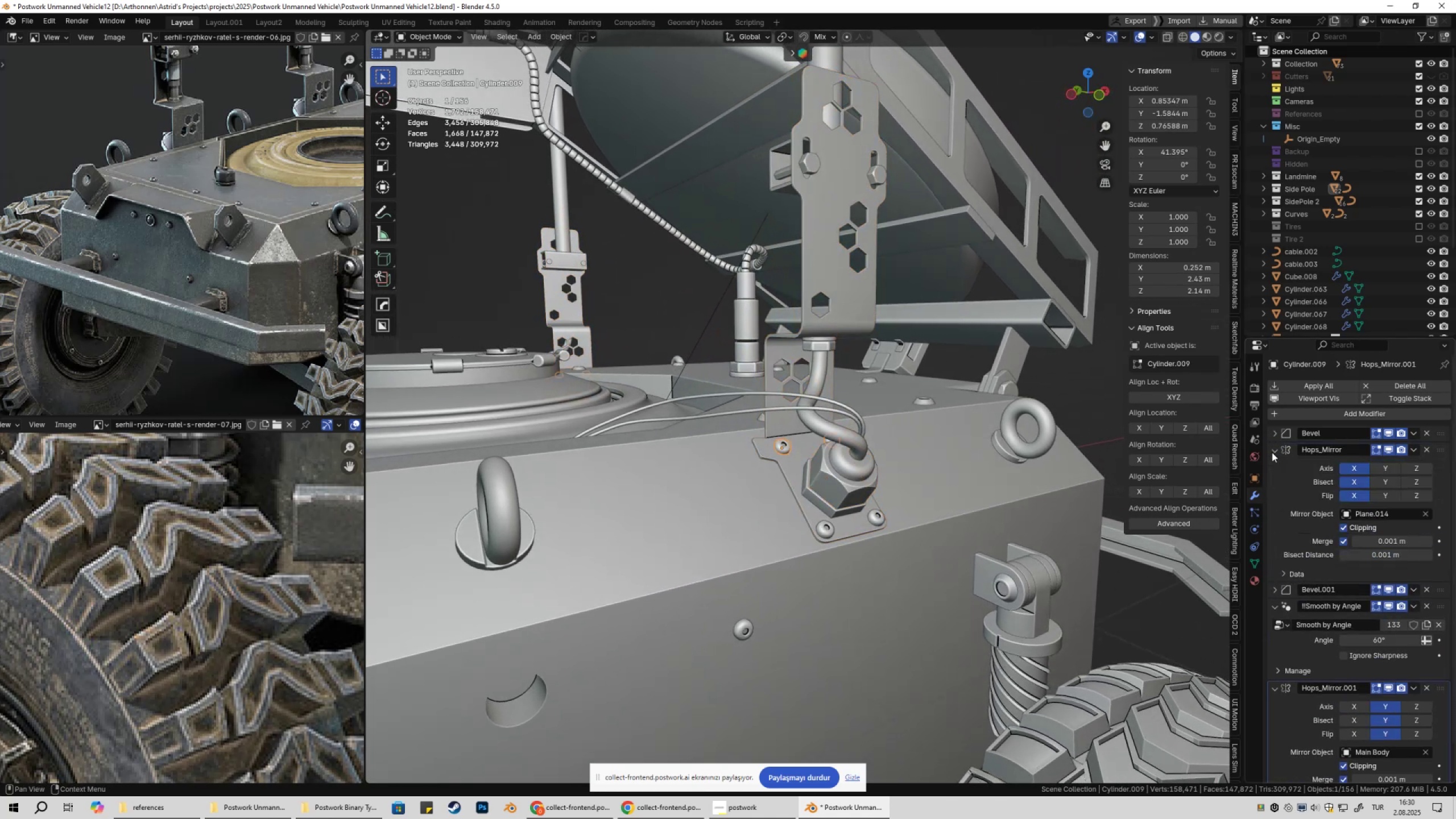 
left_click([1272, 452])
 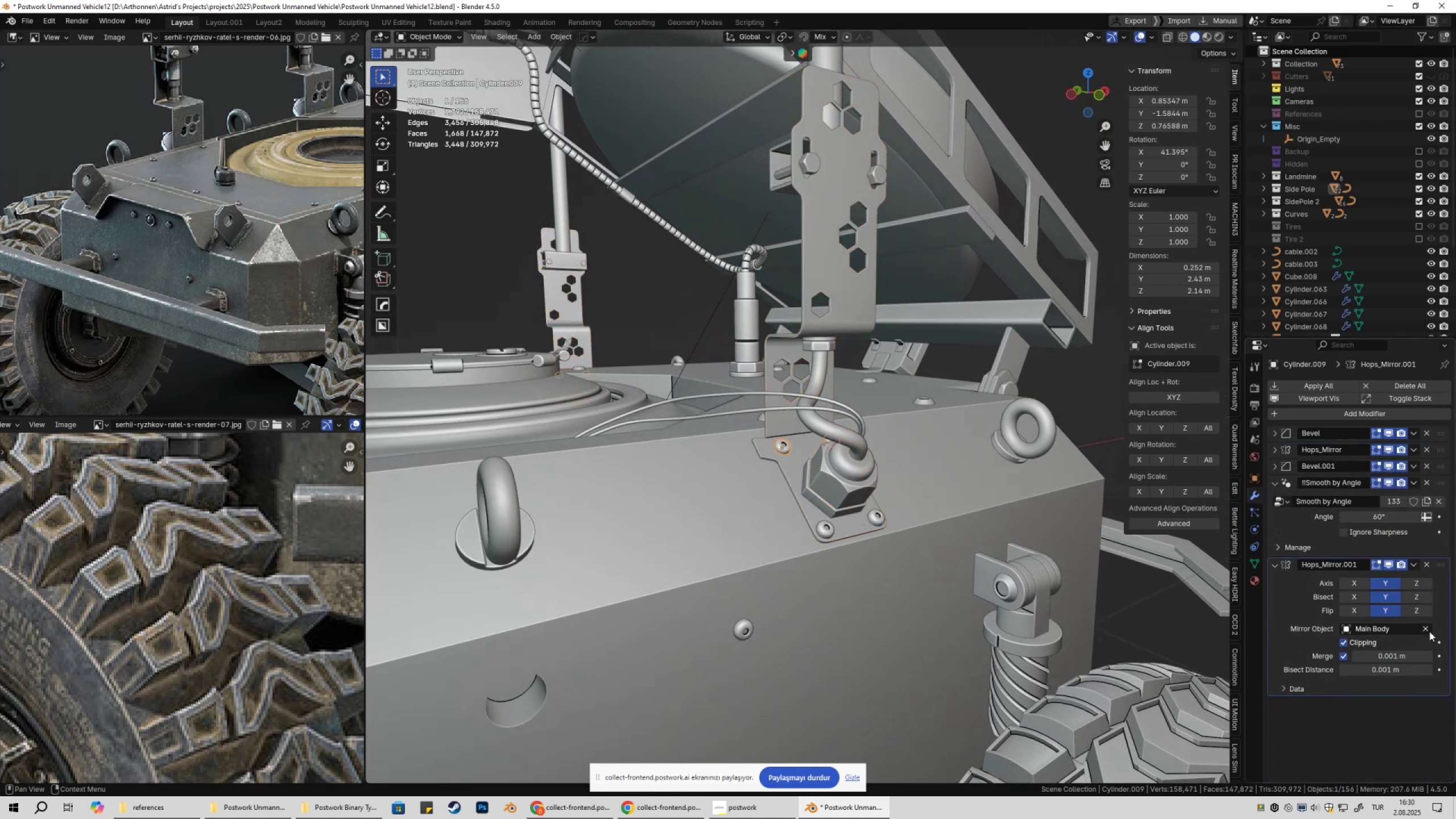 
key(O)
 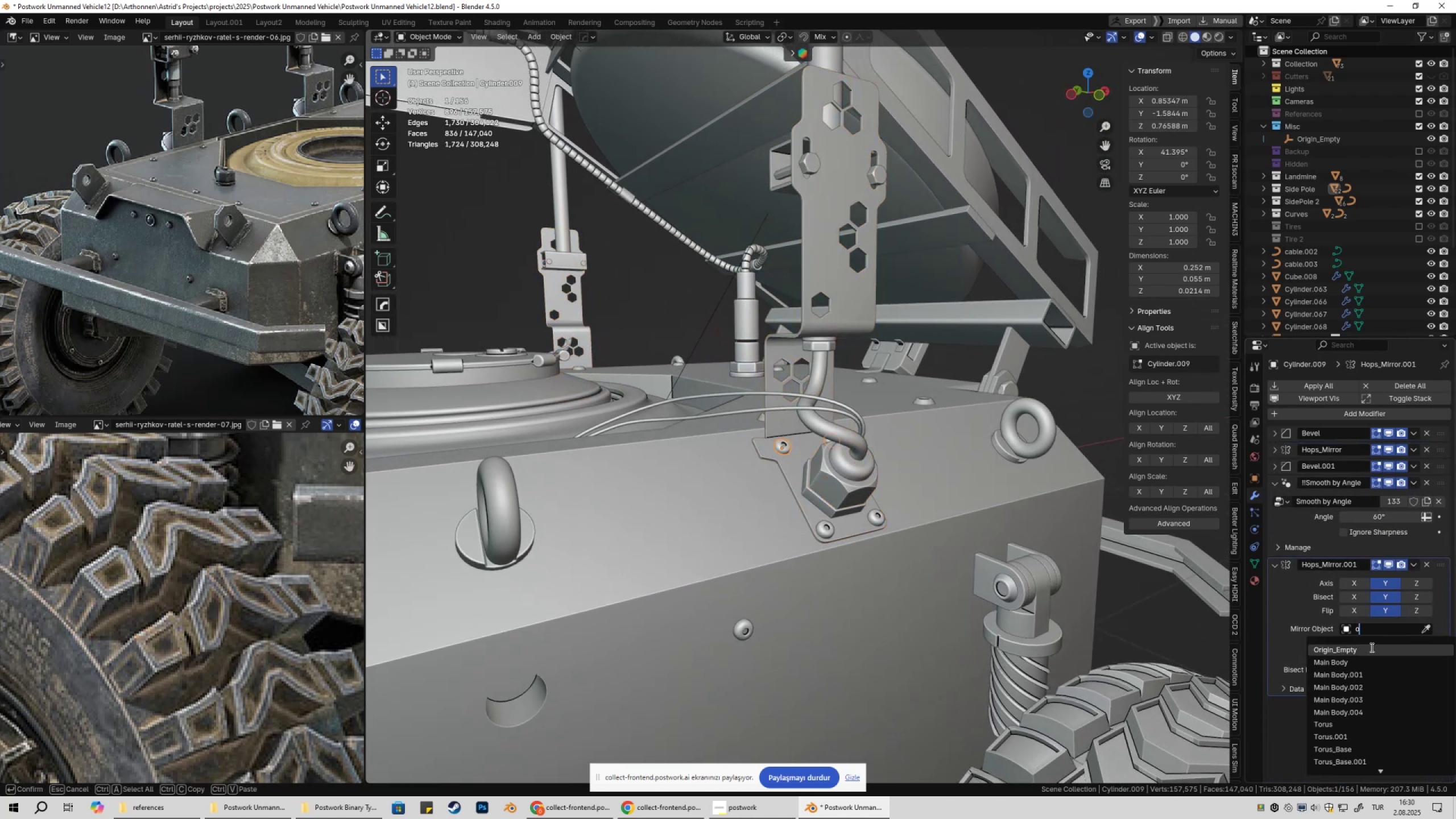 
left_click([1368, 649])
 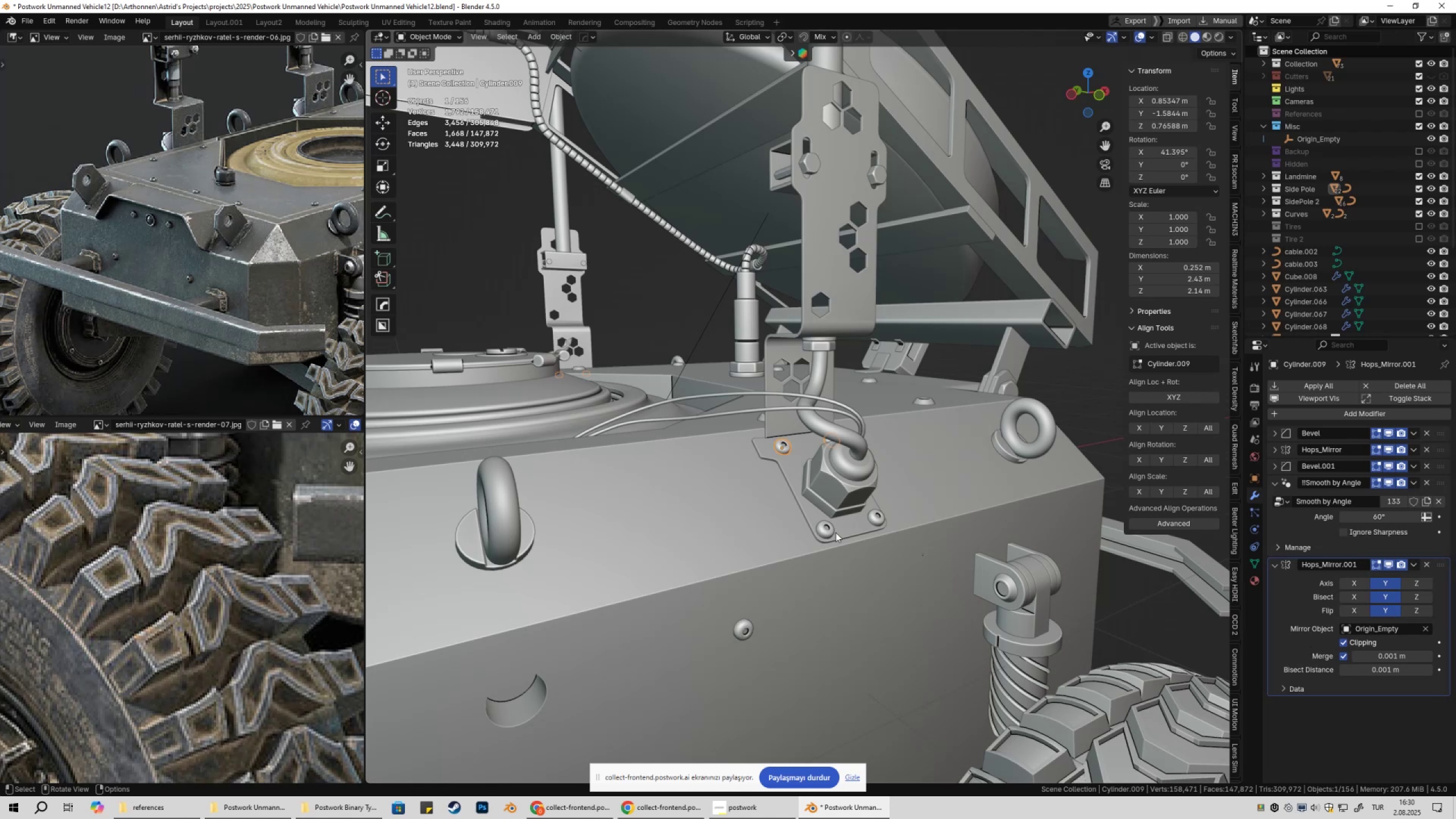 
left_click([831, 529])
 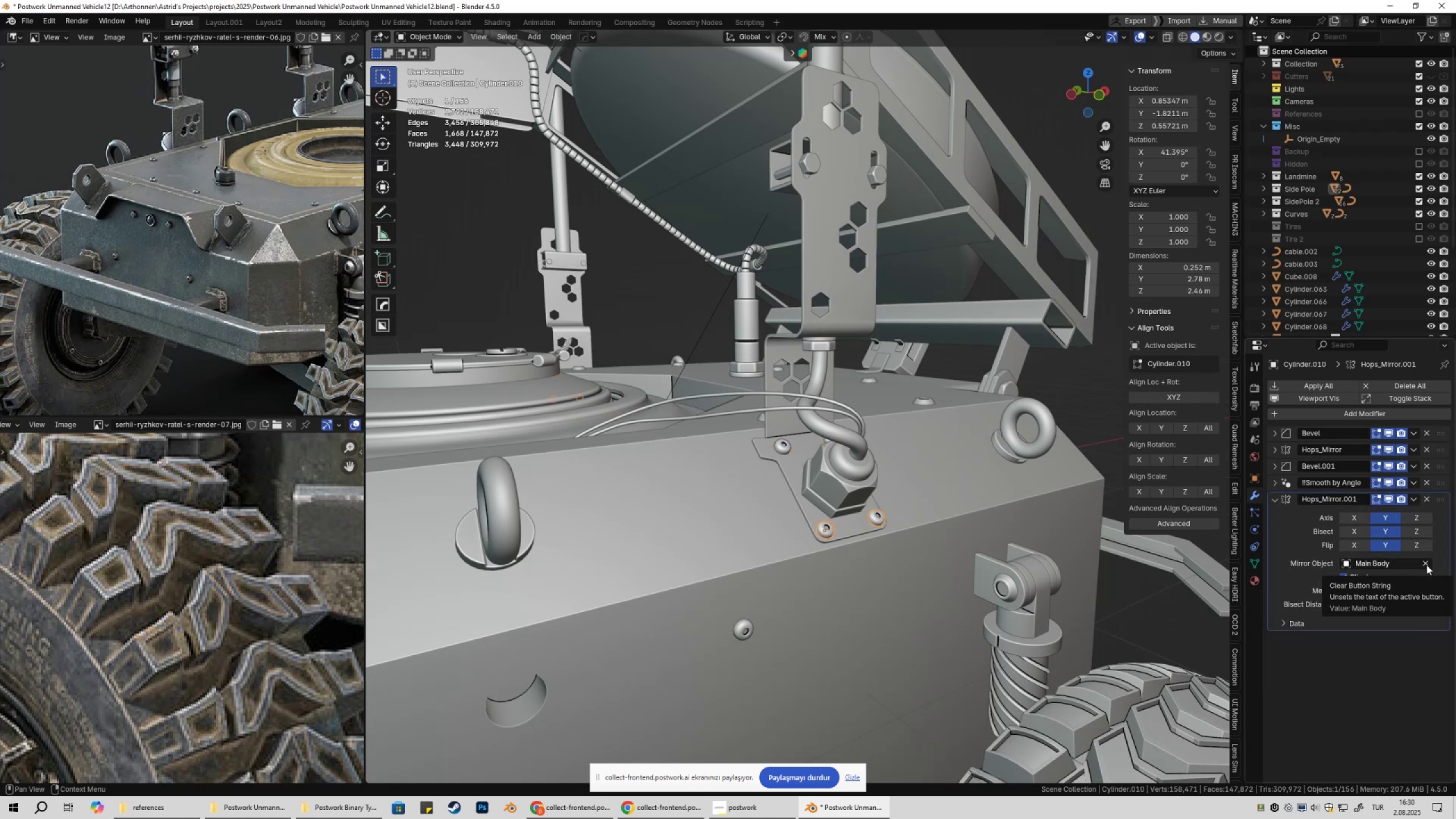 
double_click([1389, 564])
 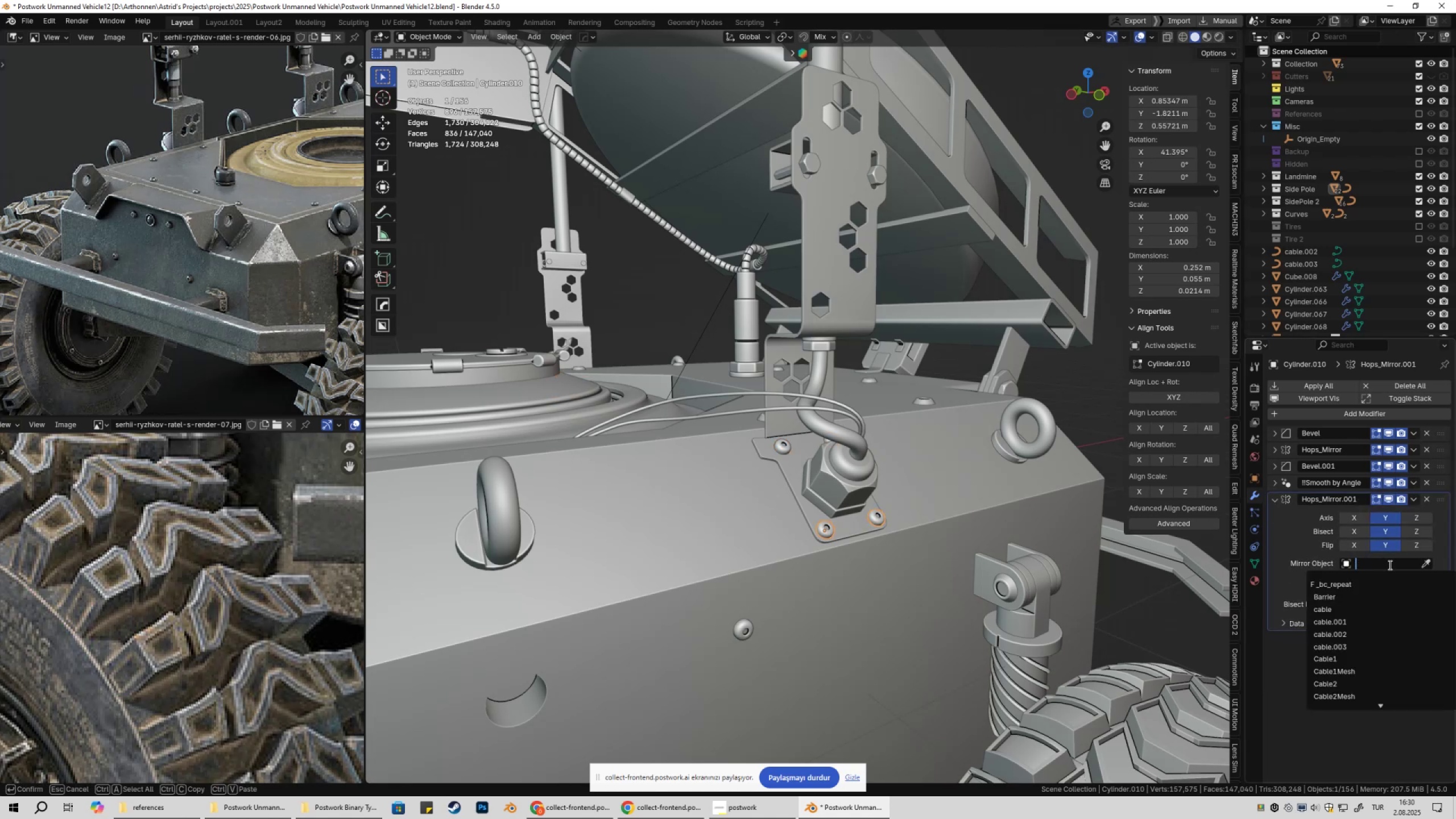 
key(O)
 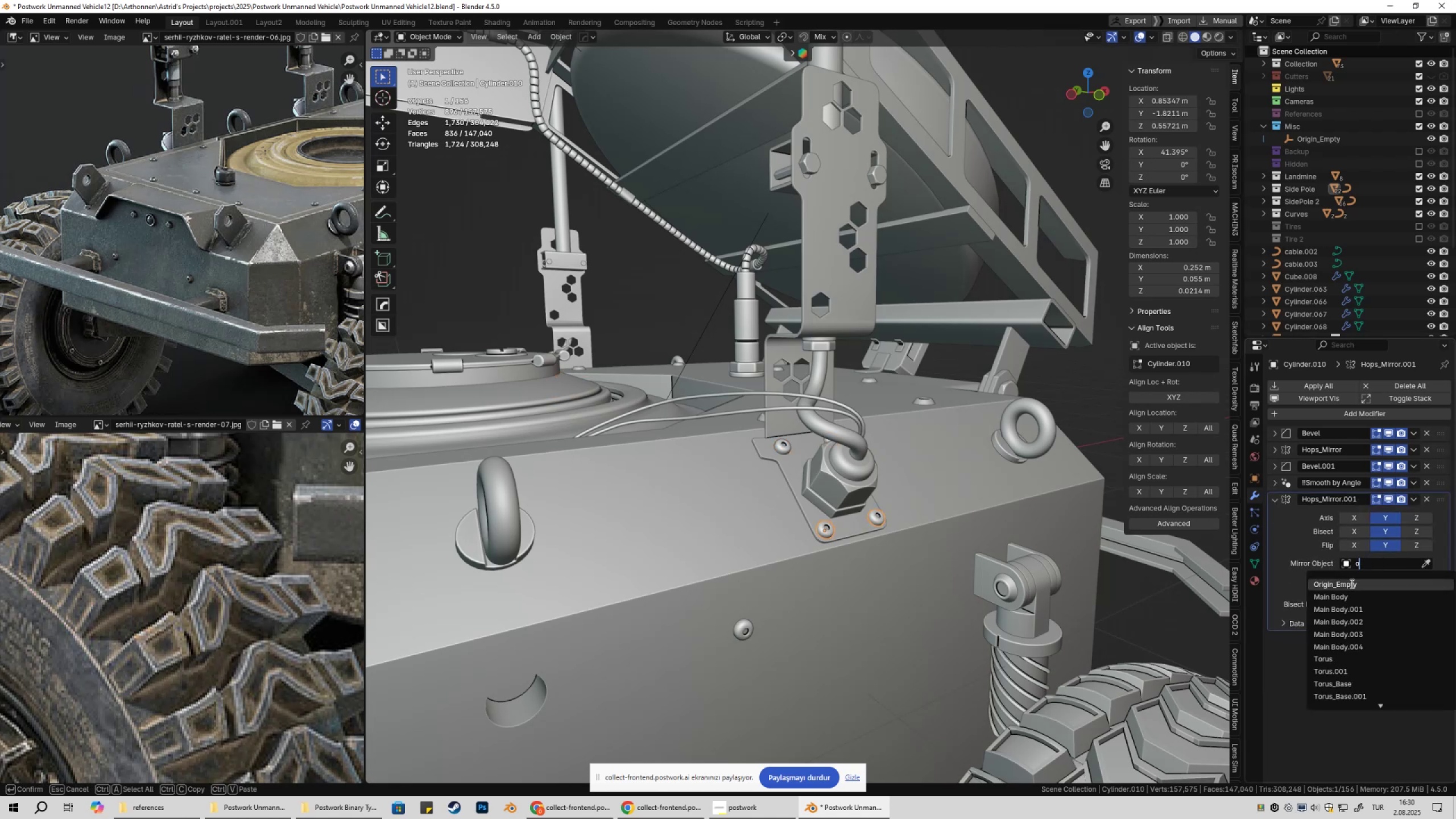 
left_click([1351, 584])
 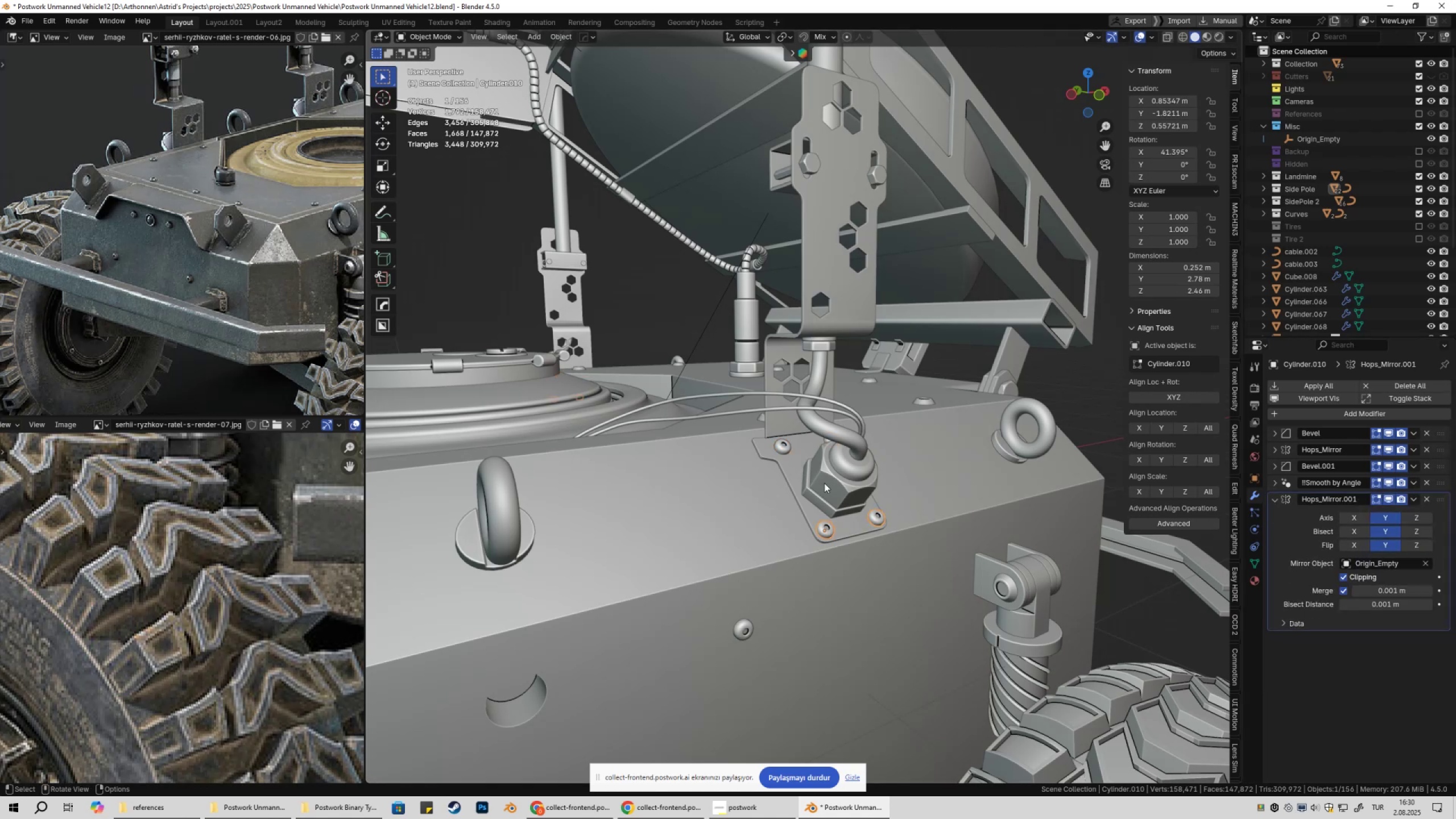 
left_click([814, 485])
 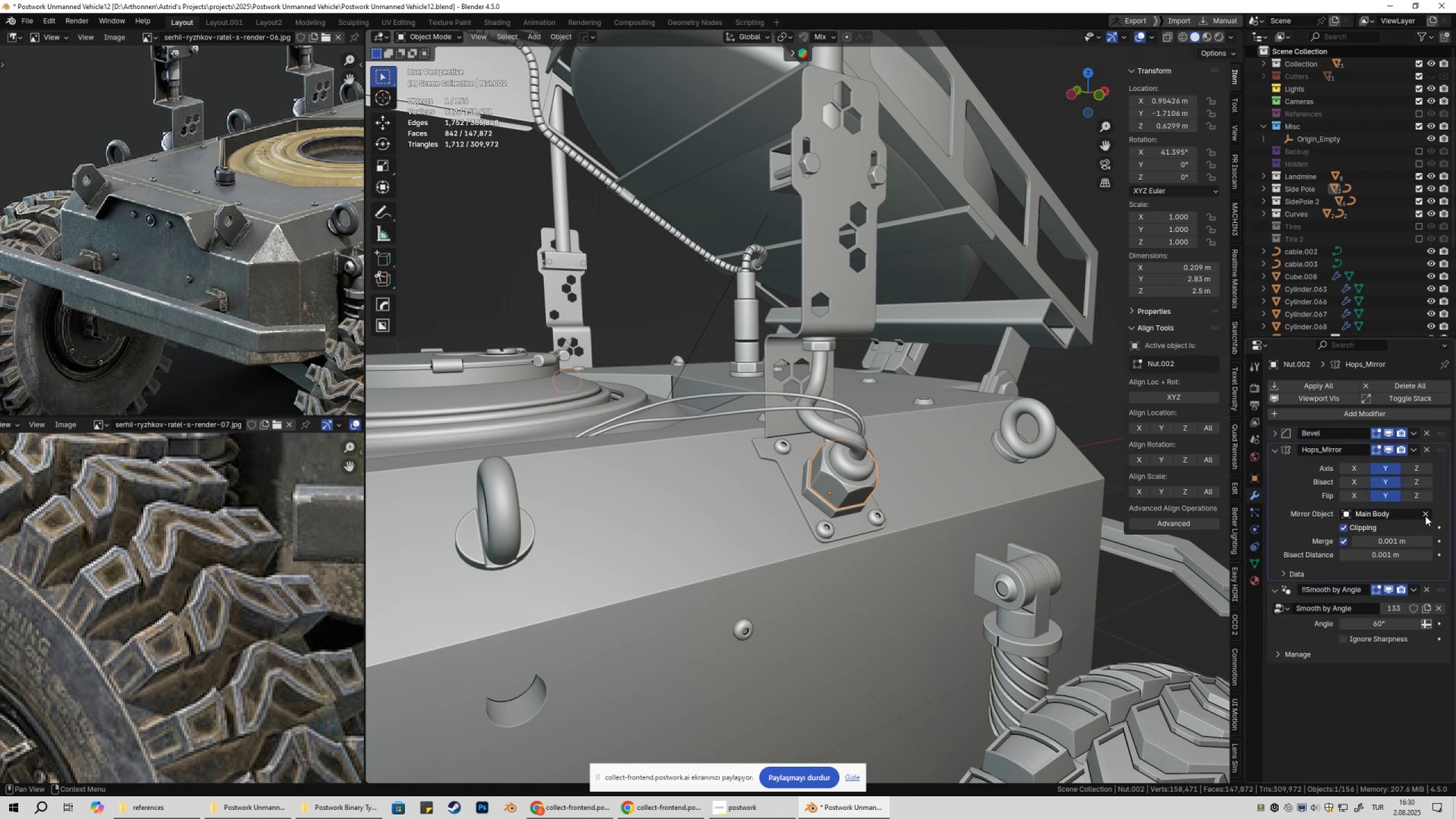 
double_click([1389, 516])
 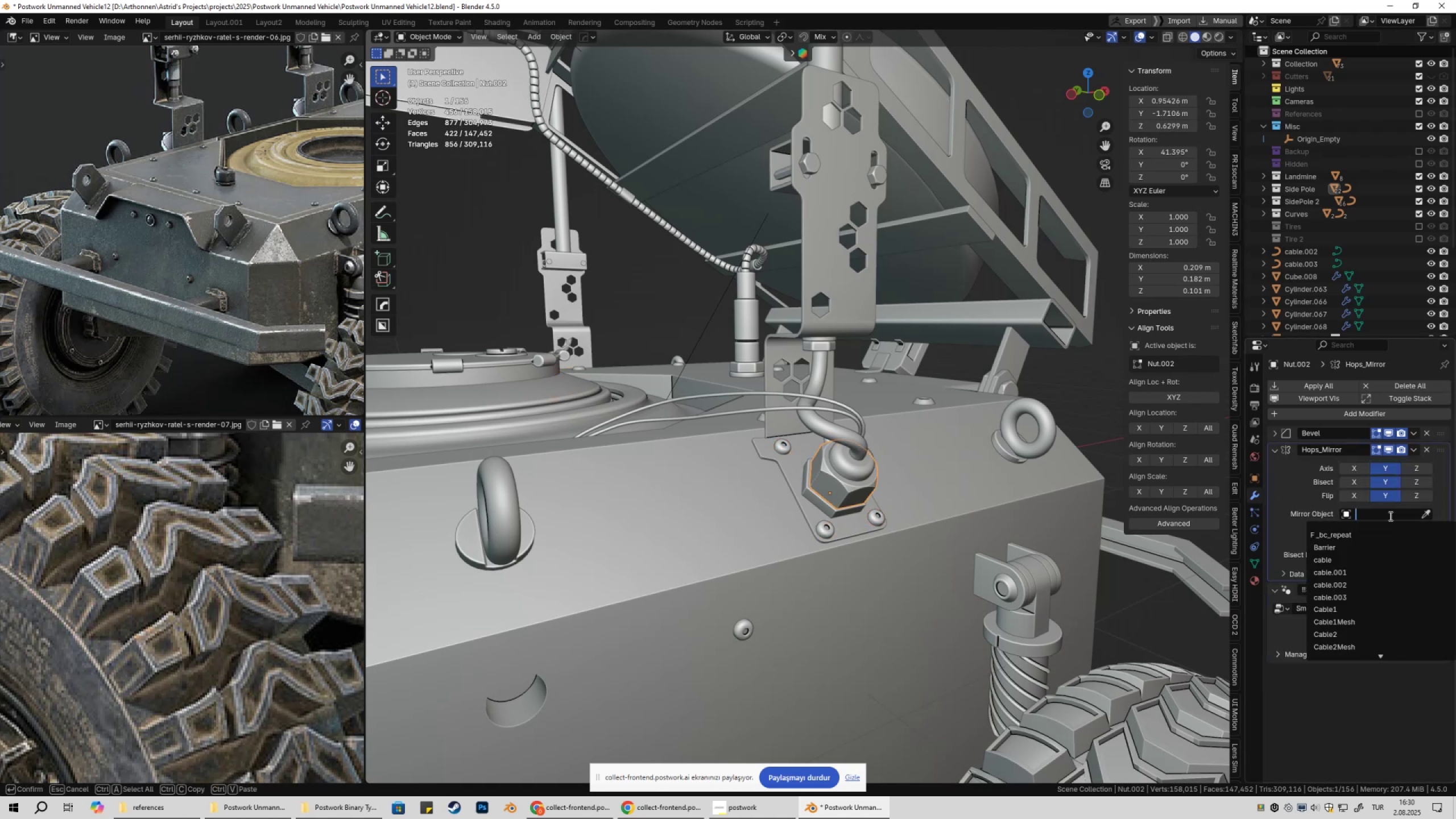 
key(O)
 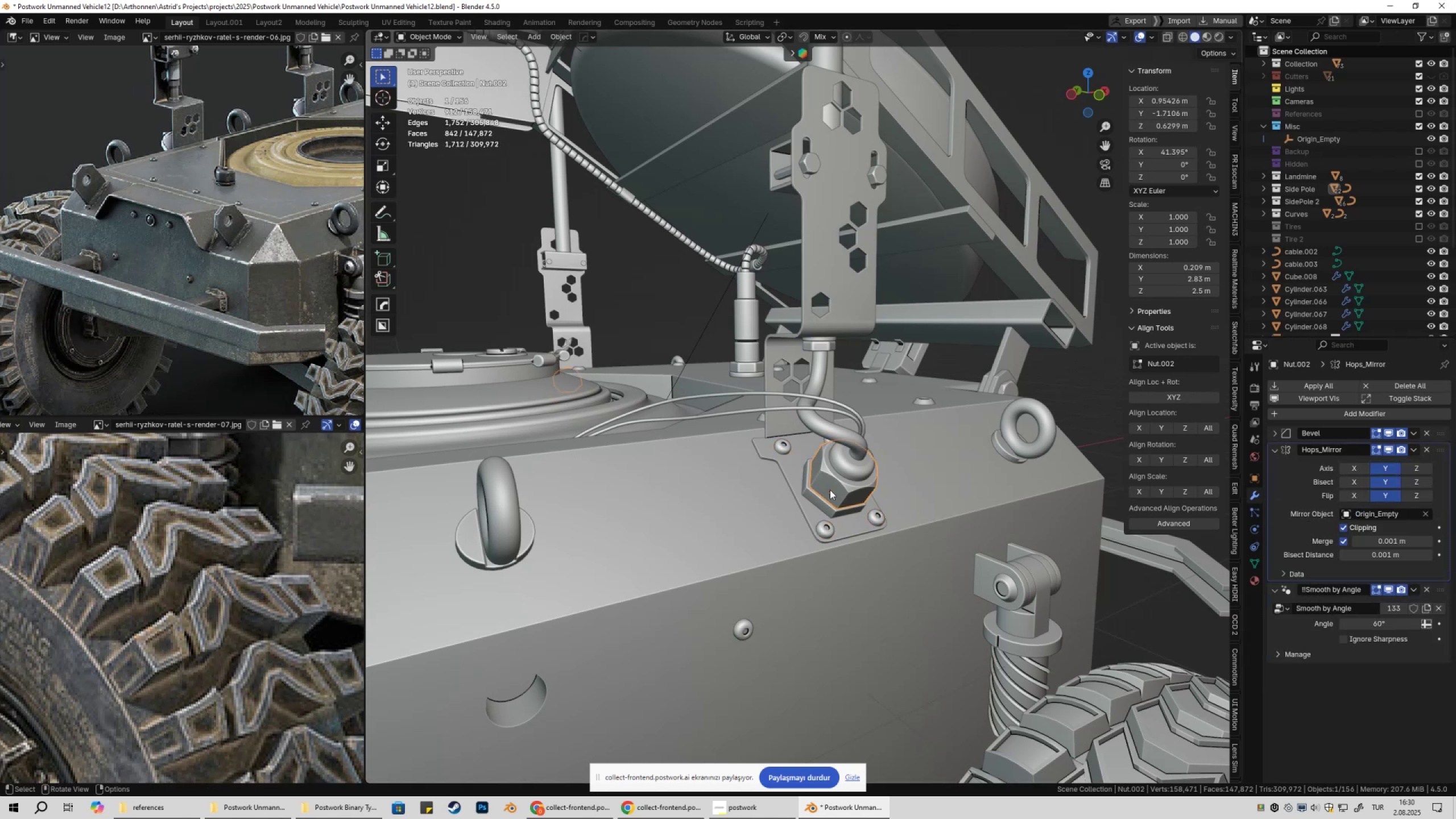 
left_click([804, 489])
 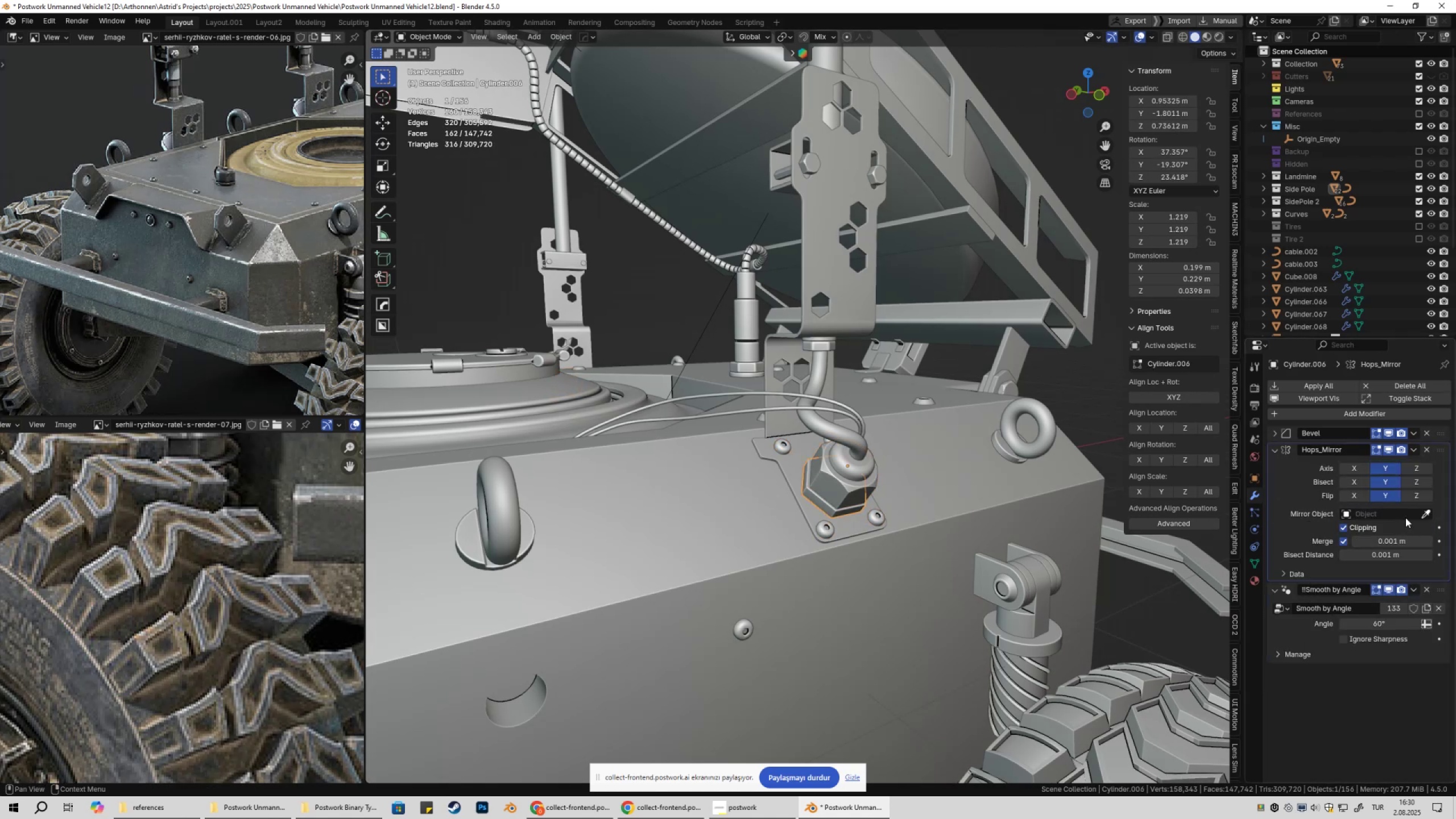 
double_click([1383, 515])
 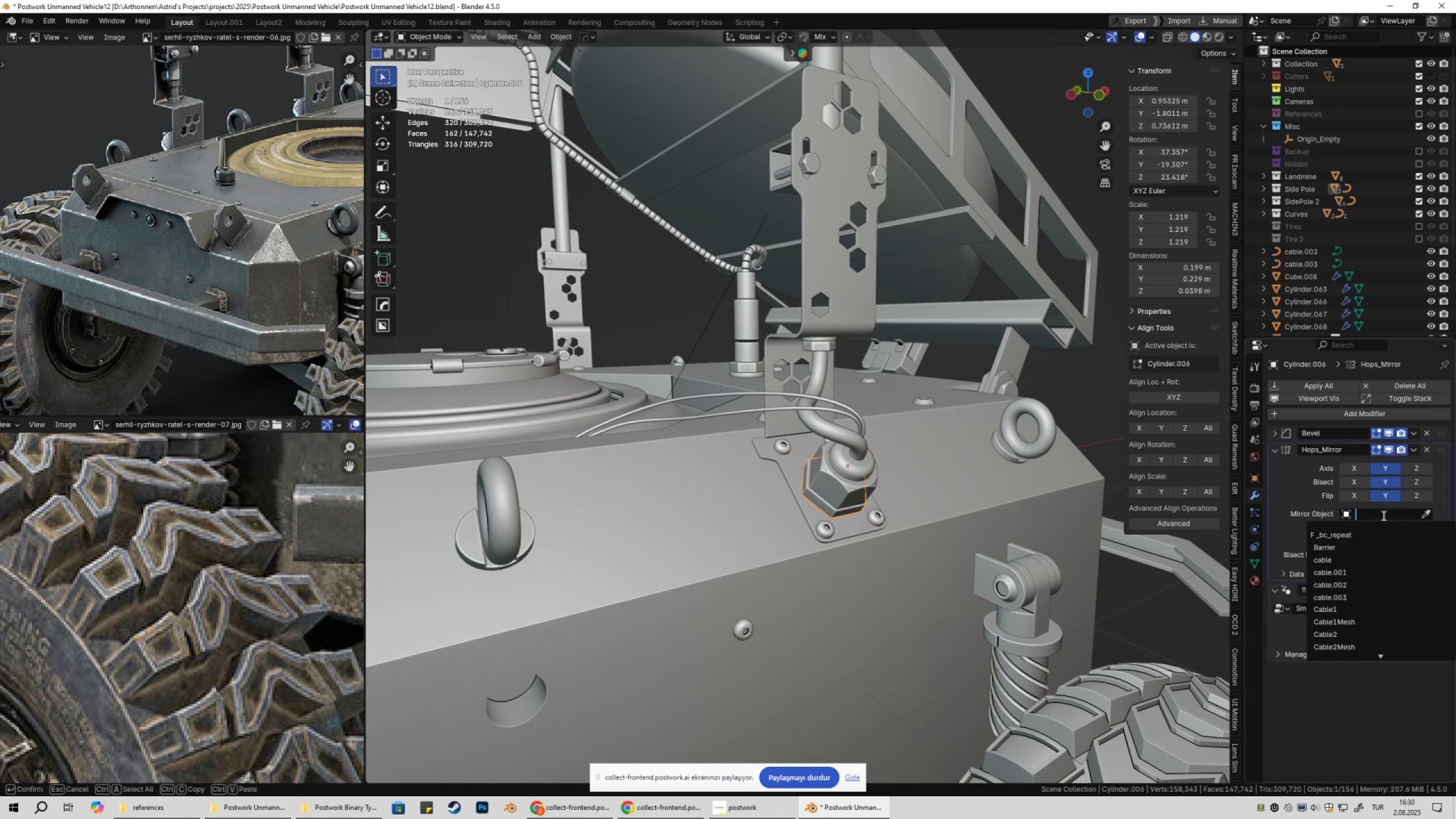 
key(O)
 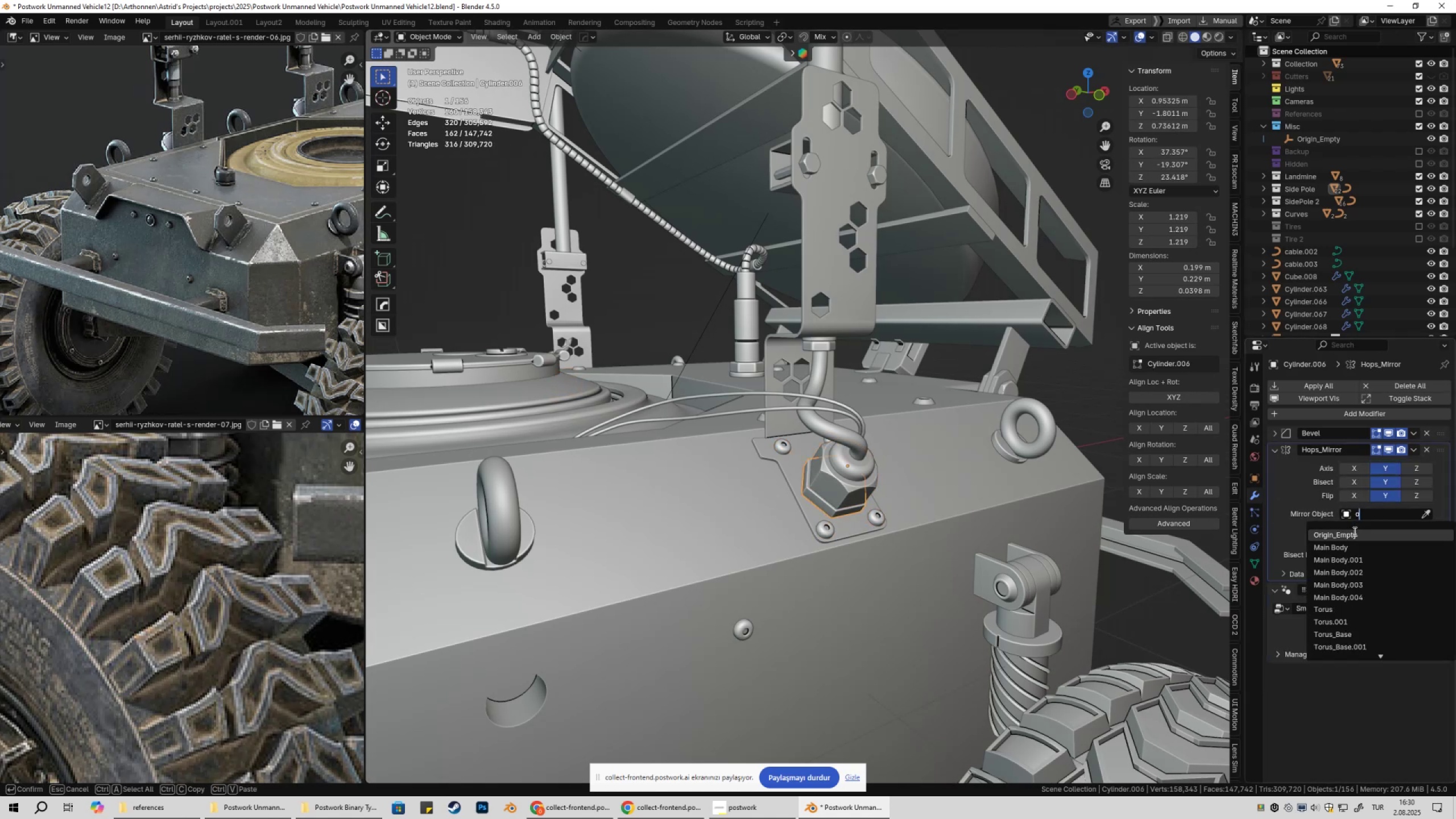 
left_click([1354, 531])
 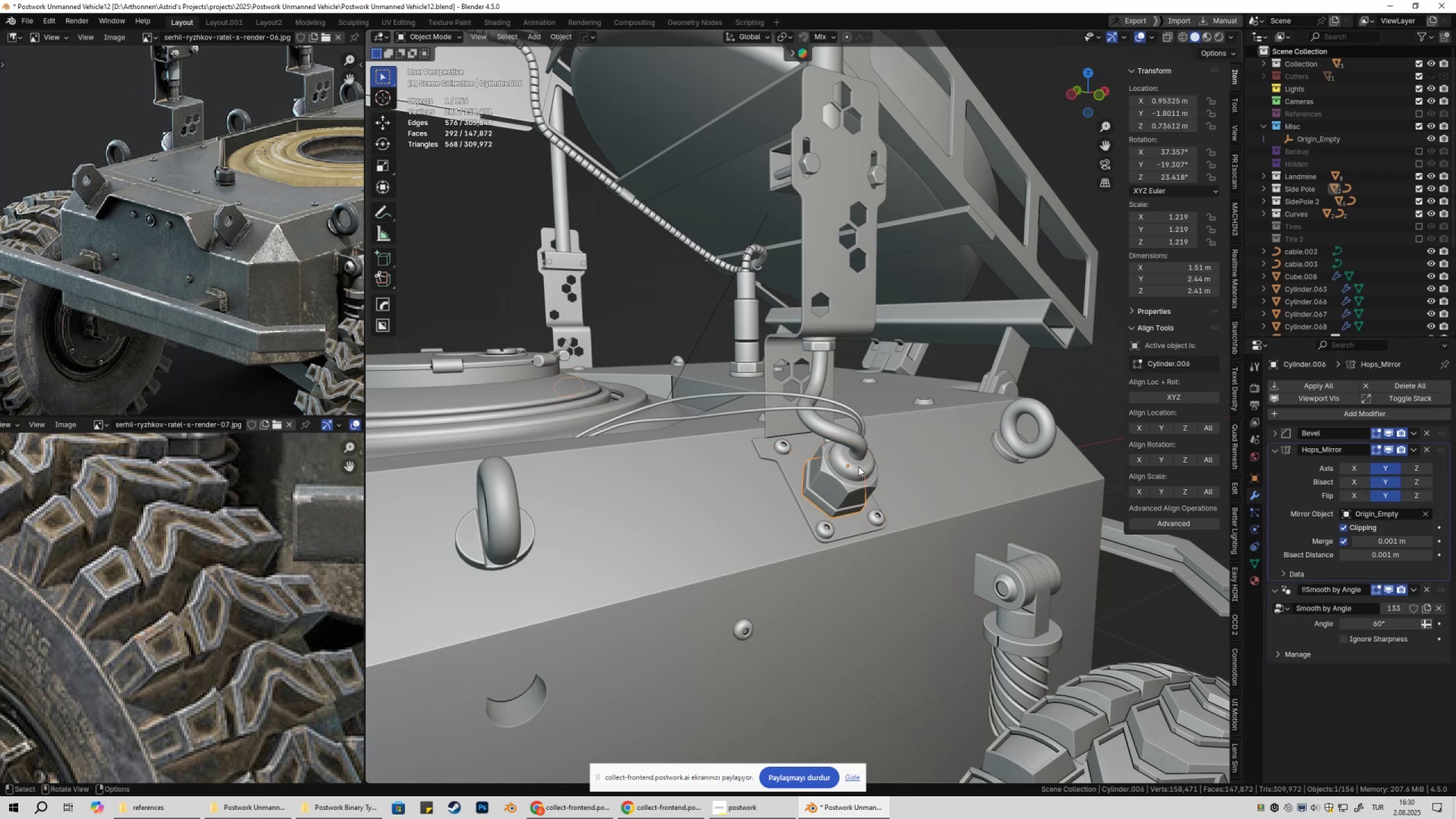 
left_click([858, 466])
 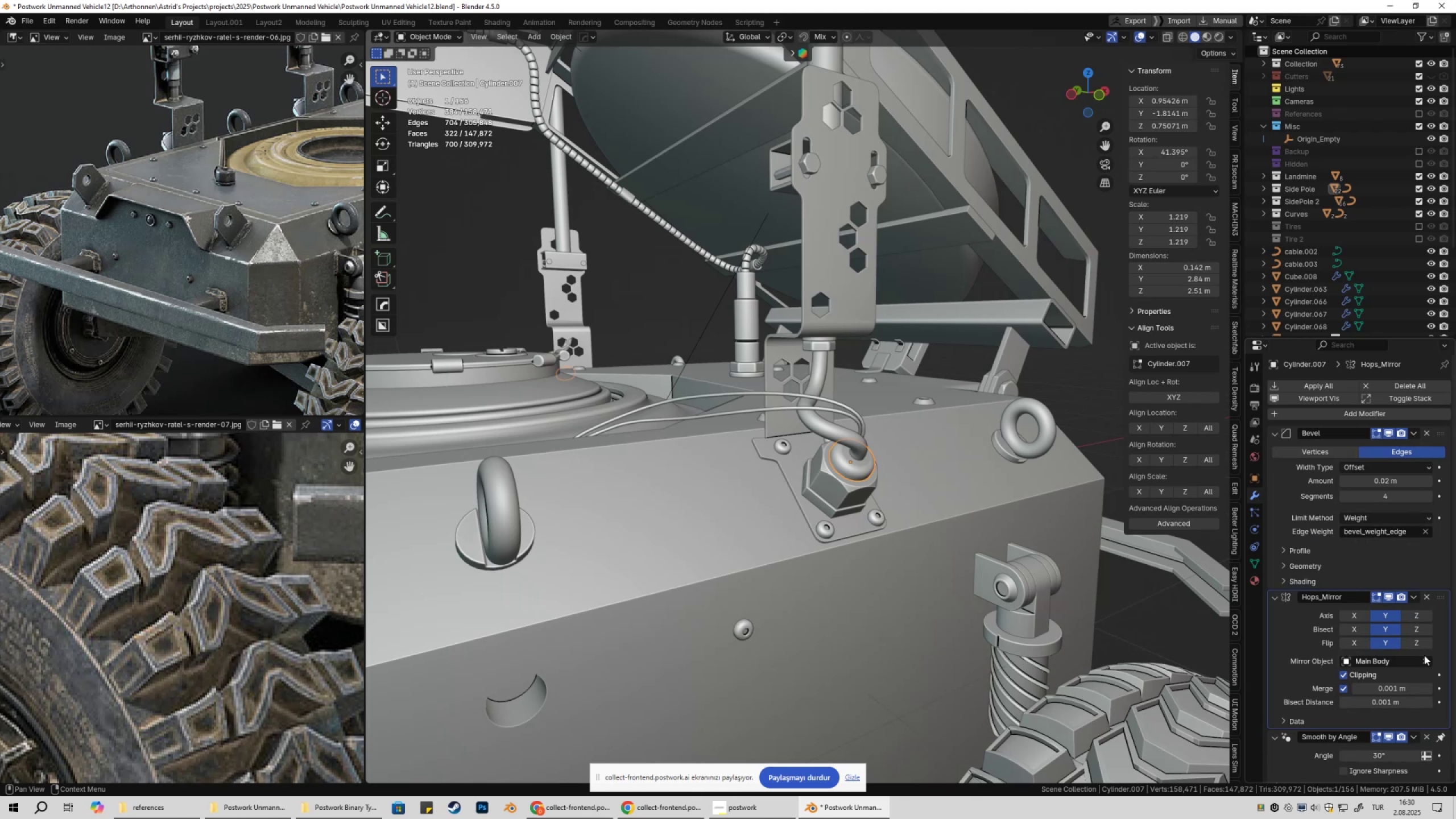 
double_click([1403, 656])
 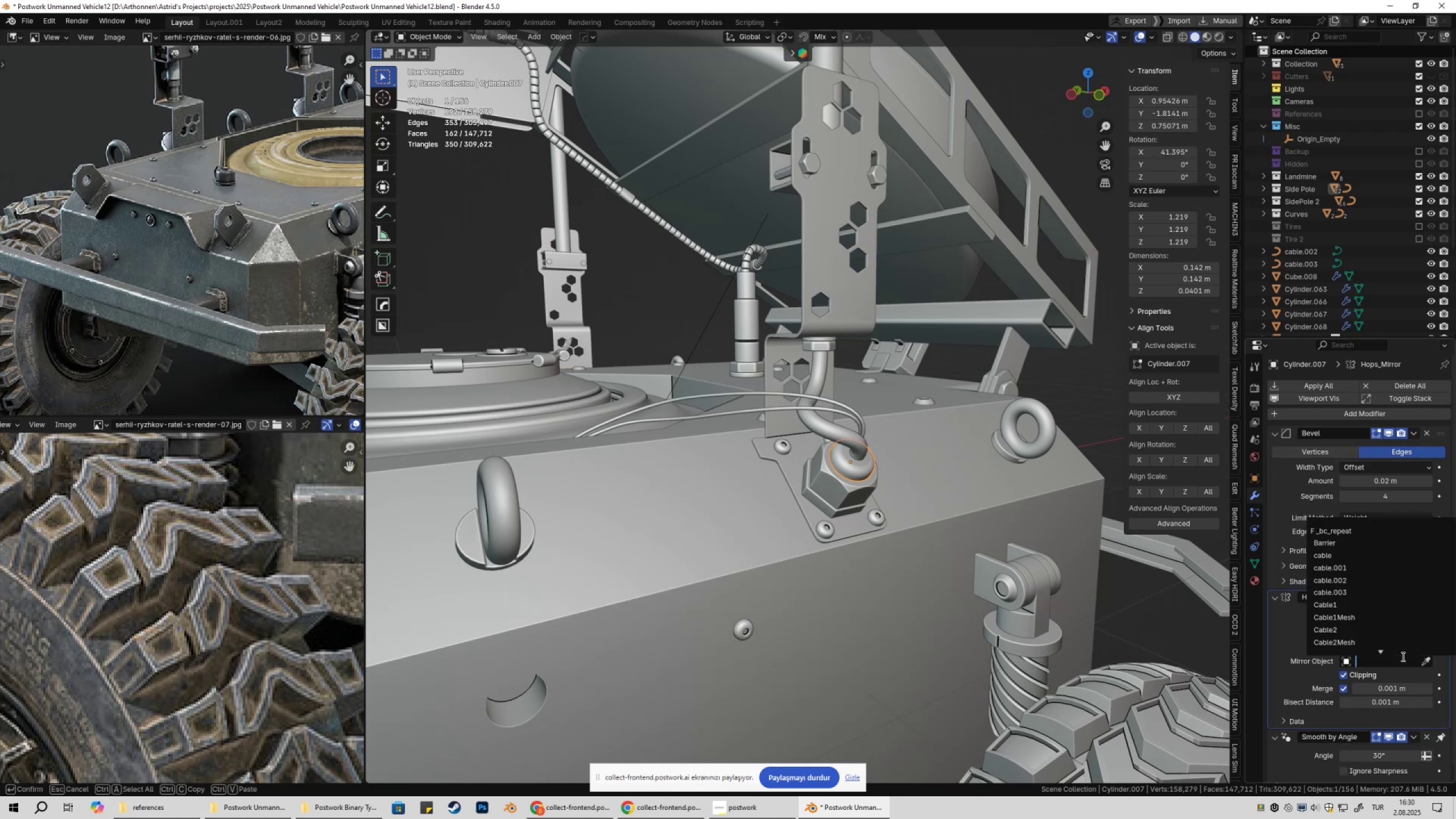 
key(O)
 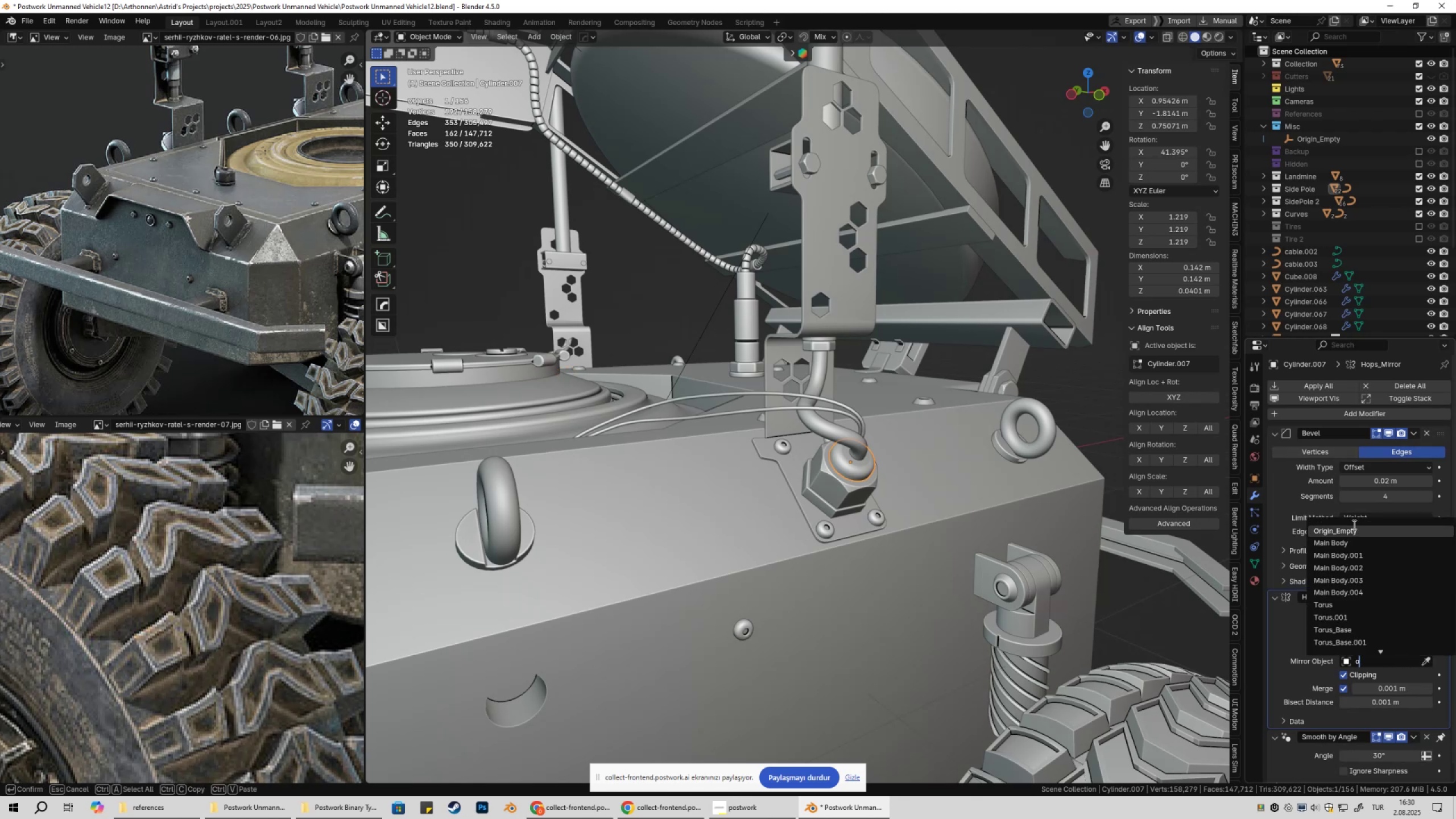 
left_click([1353, 524])
 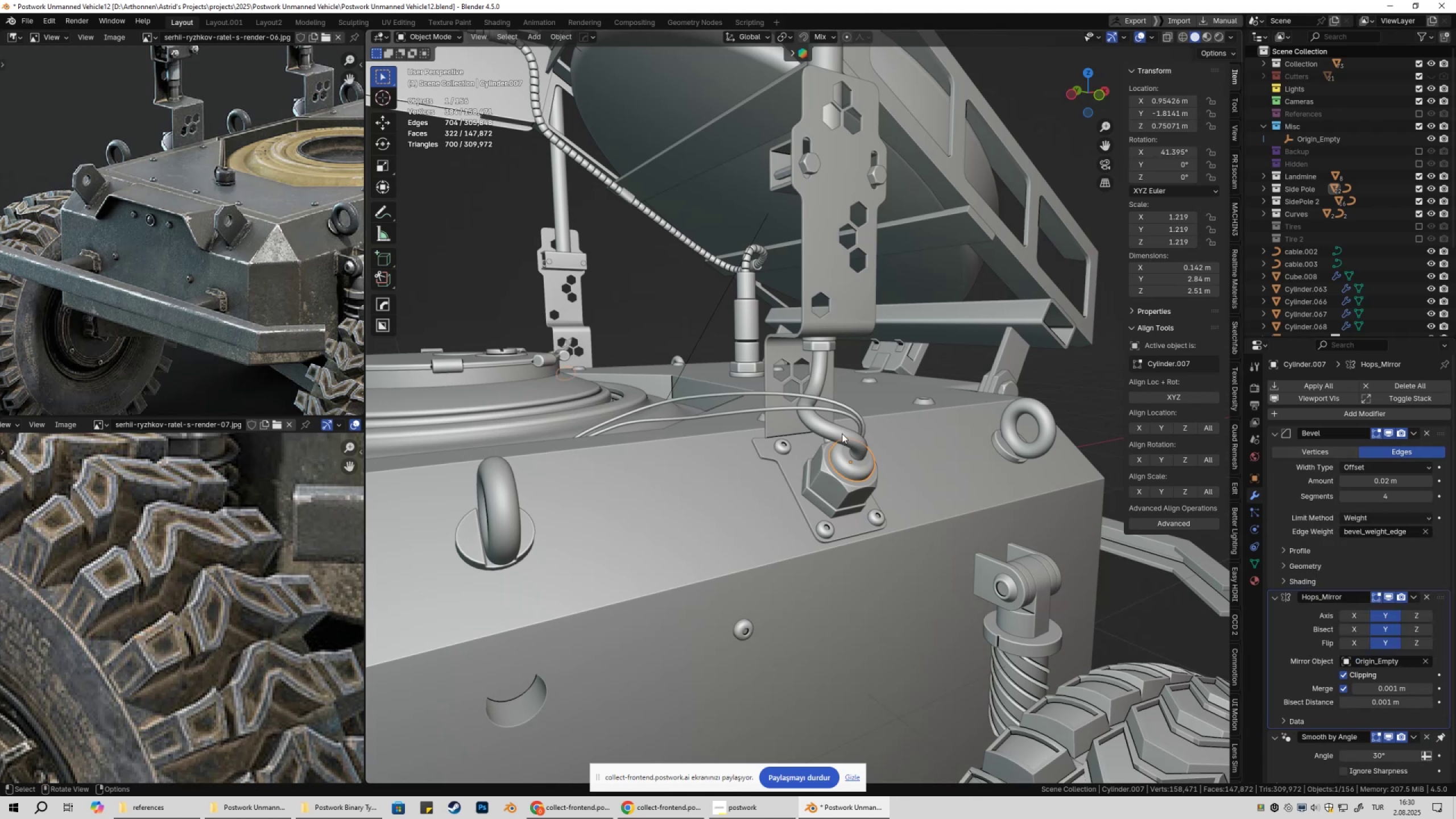 
left_click([842, 433])
 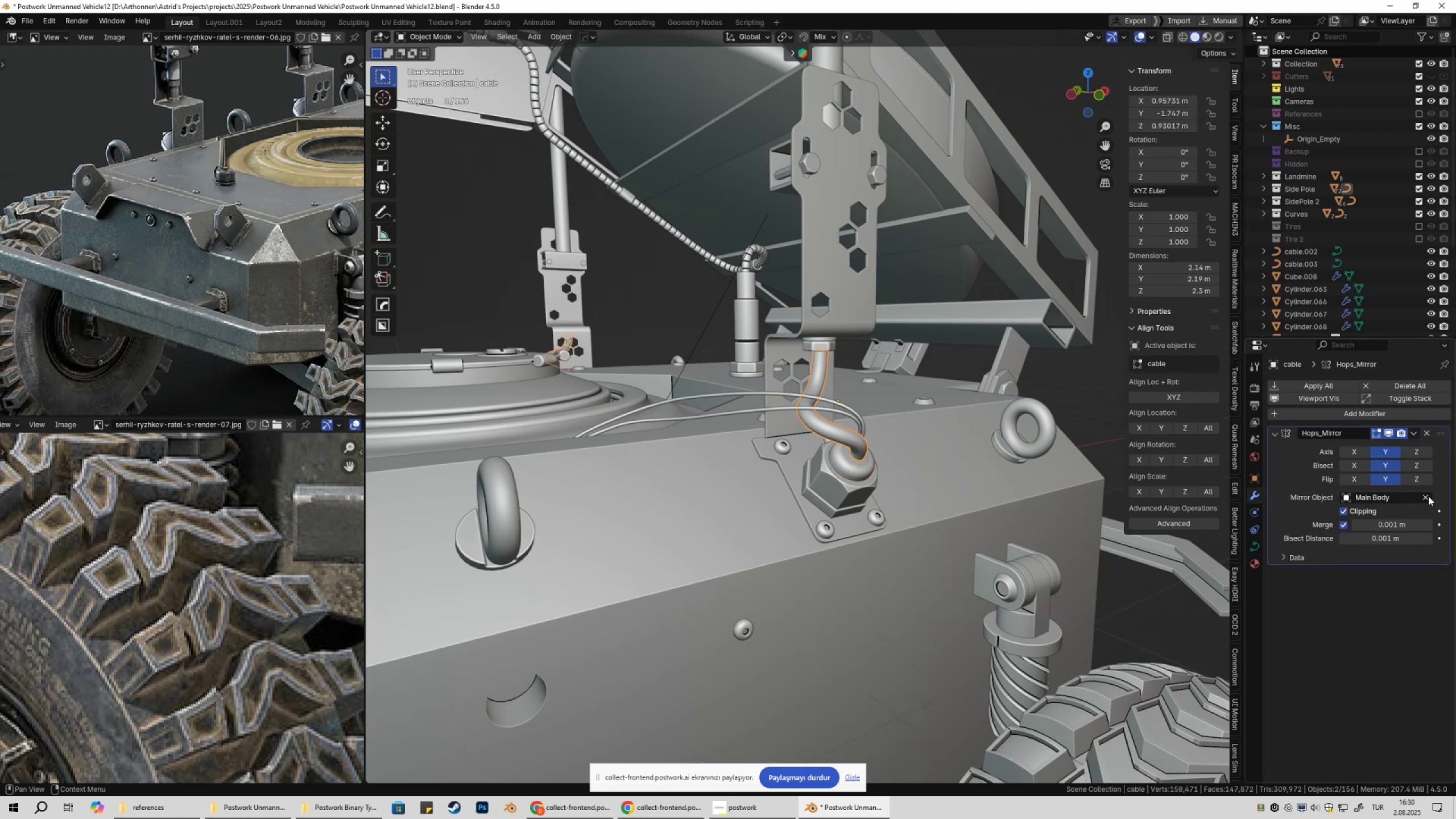 
double_click([1398, 497])
 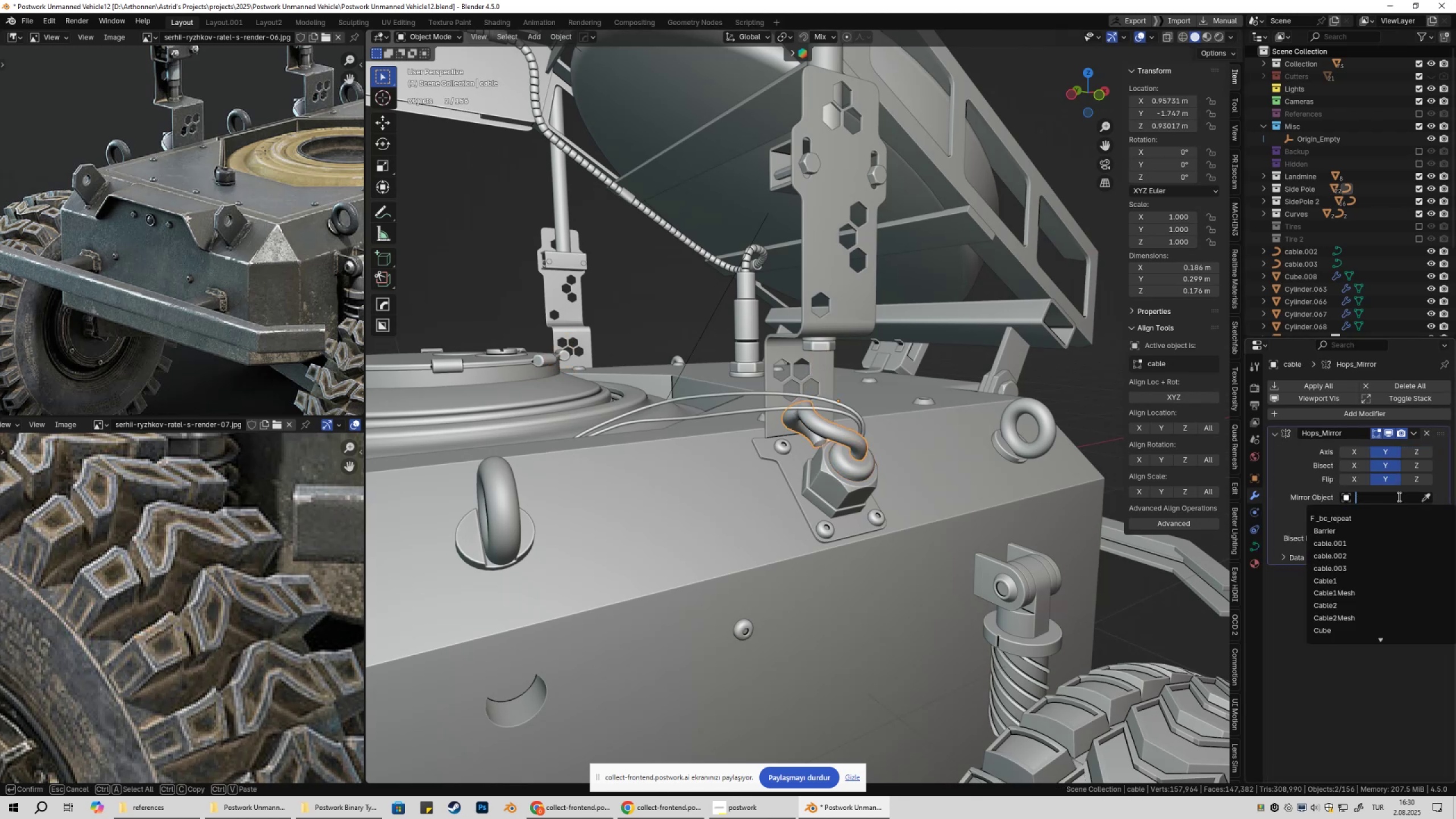 
key(O)
 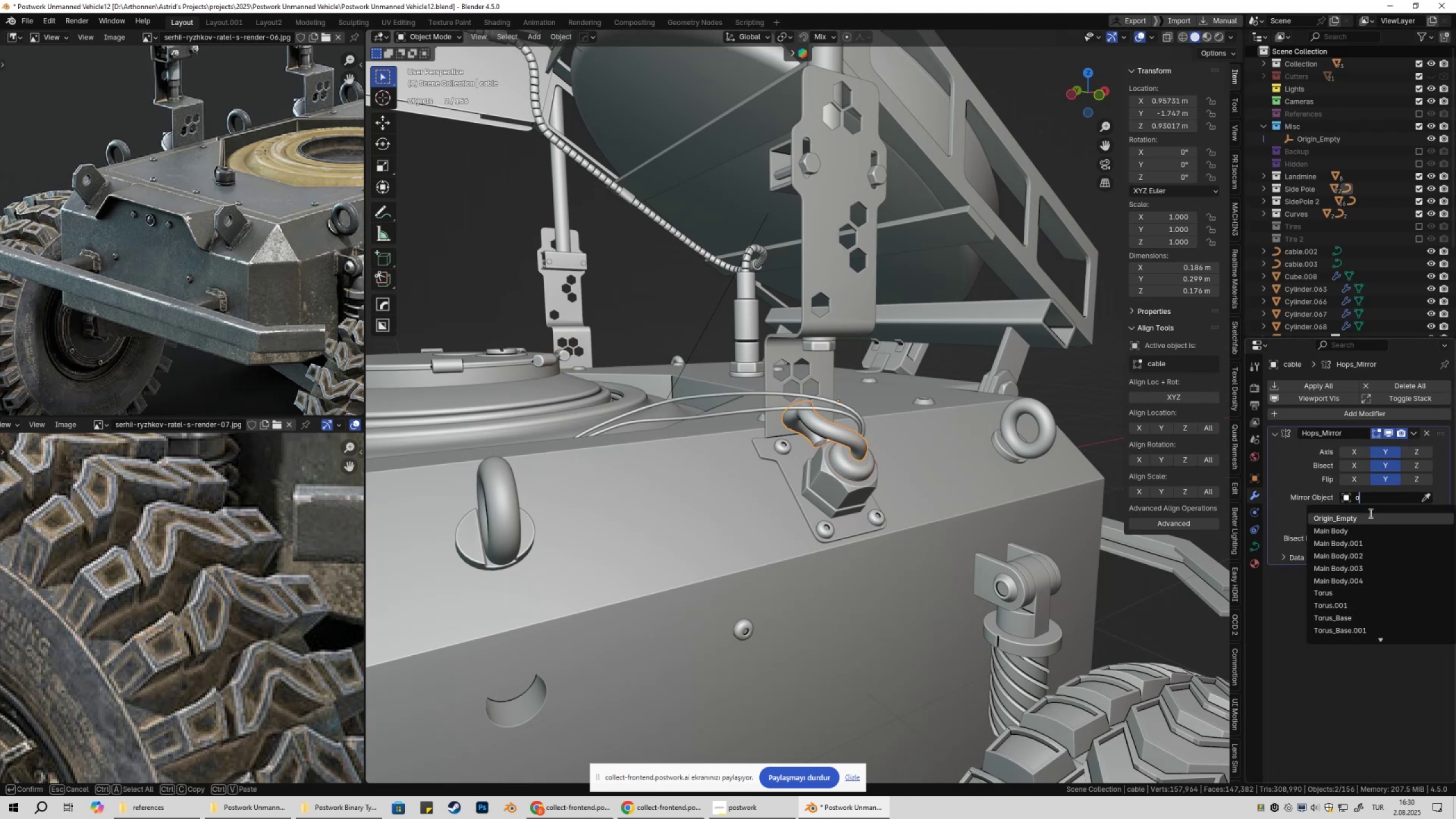 
left_click([1369, 513])
 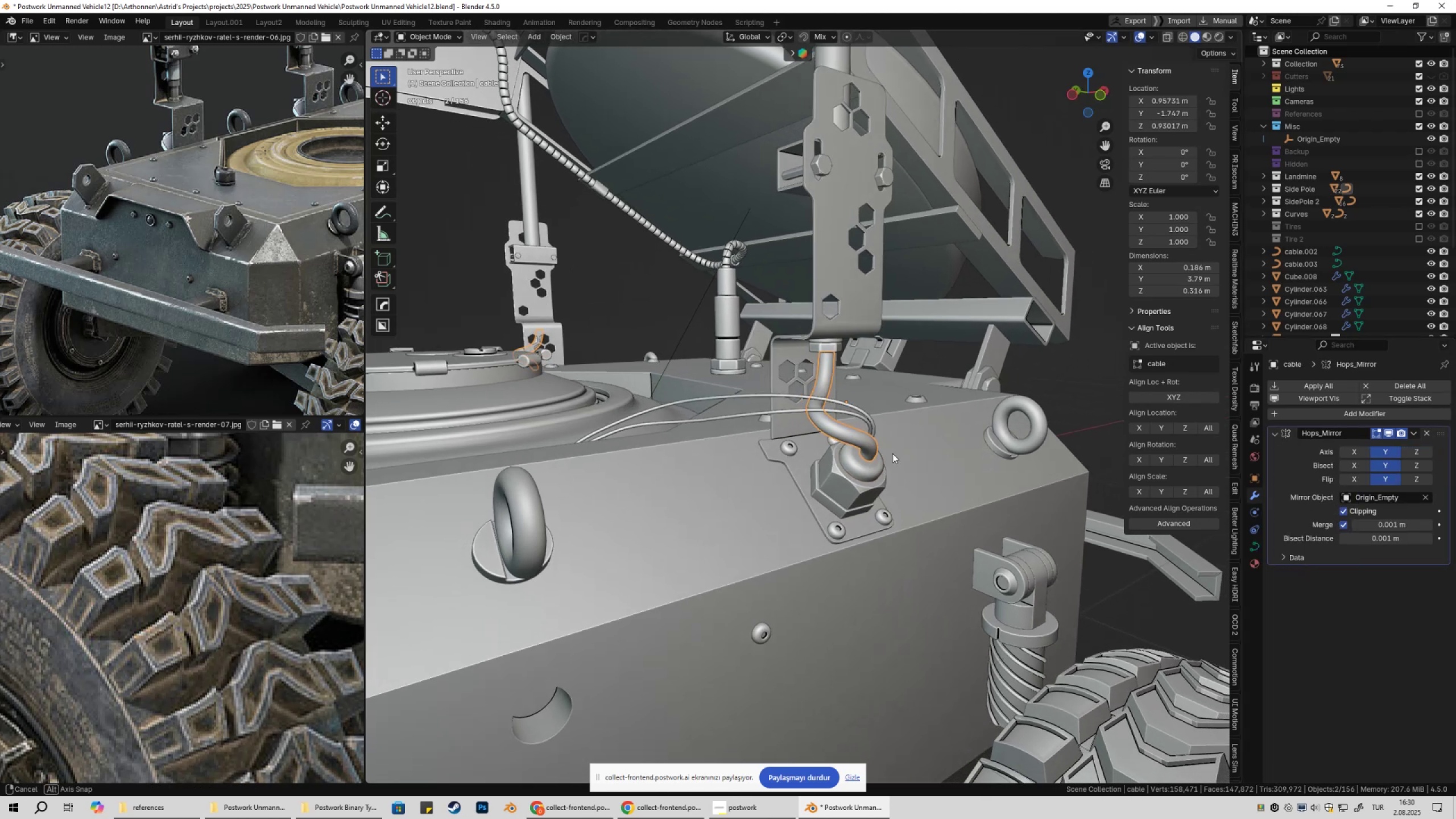 
left_click([783, 359])
 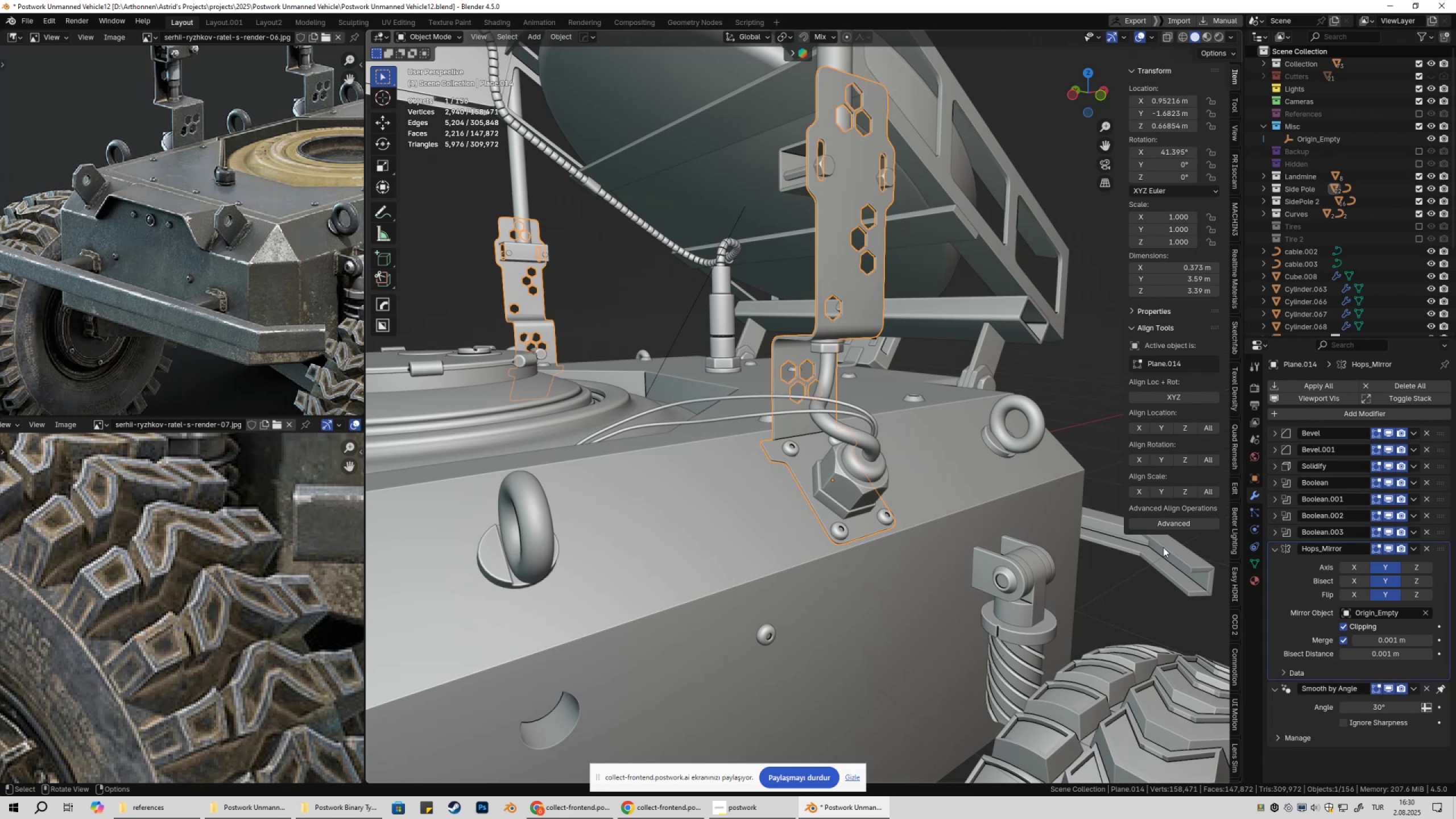 
hold_key(key=ShiftLeft, duration=0.3)
 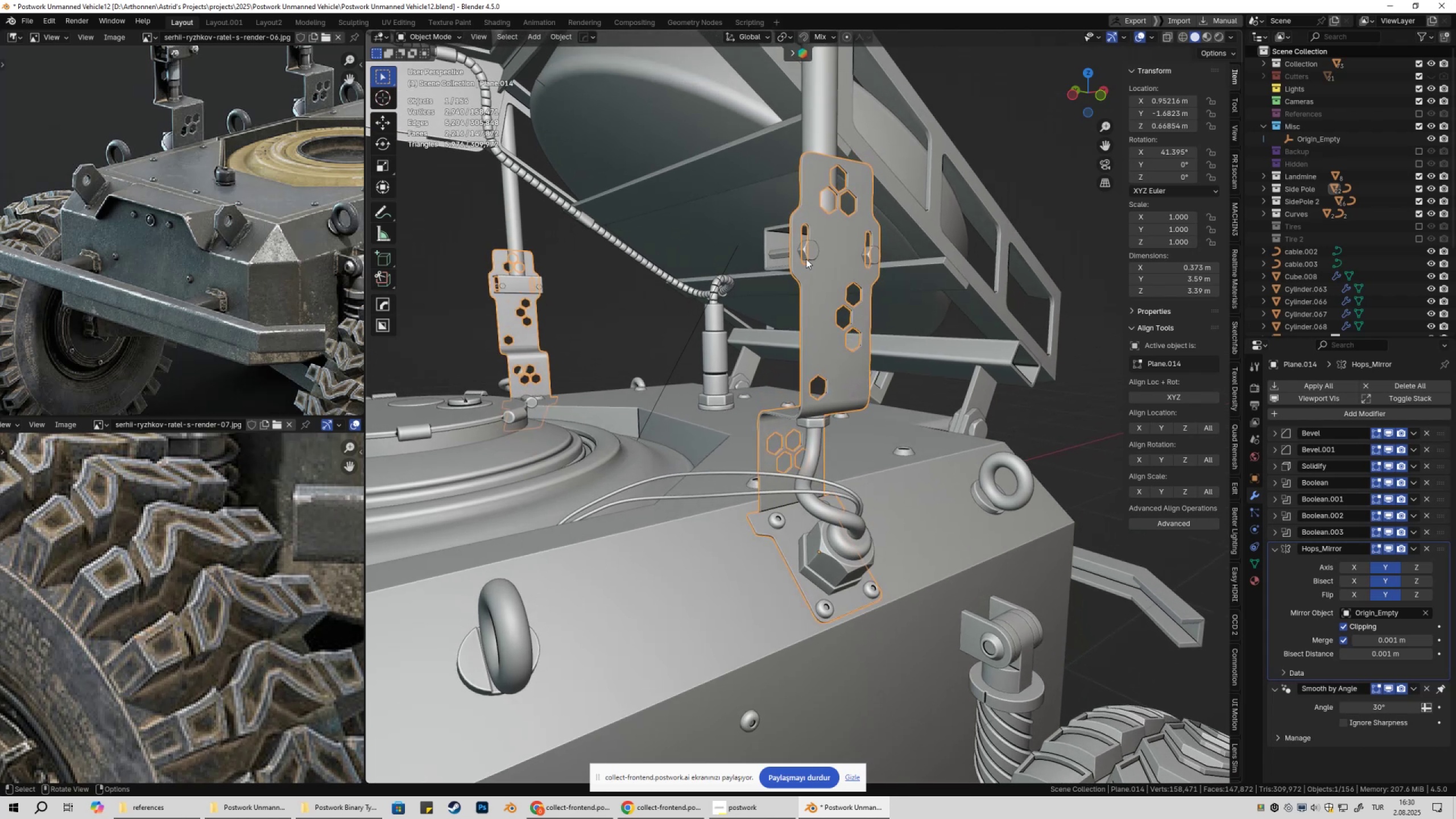 
left_click([808, 255])
 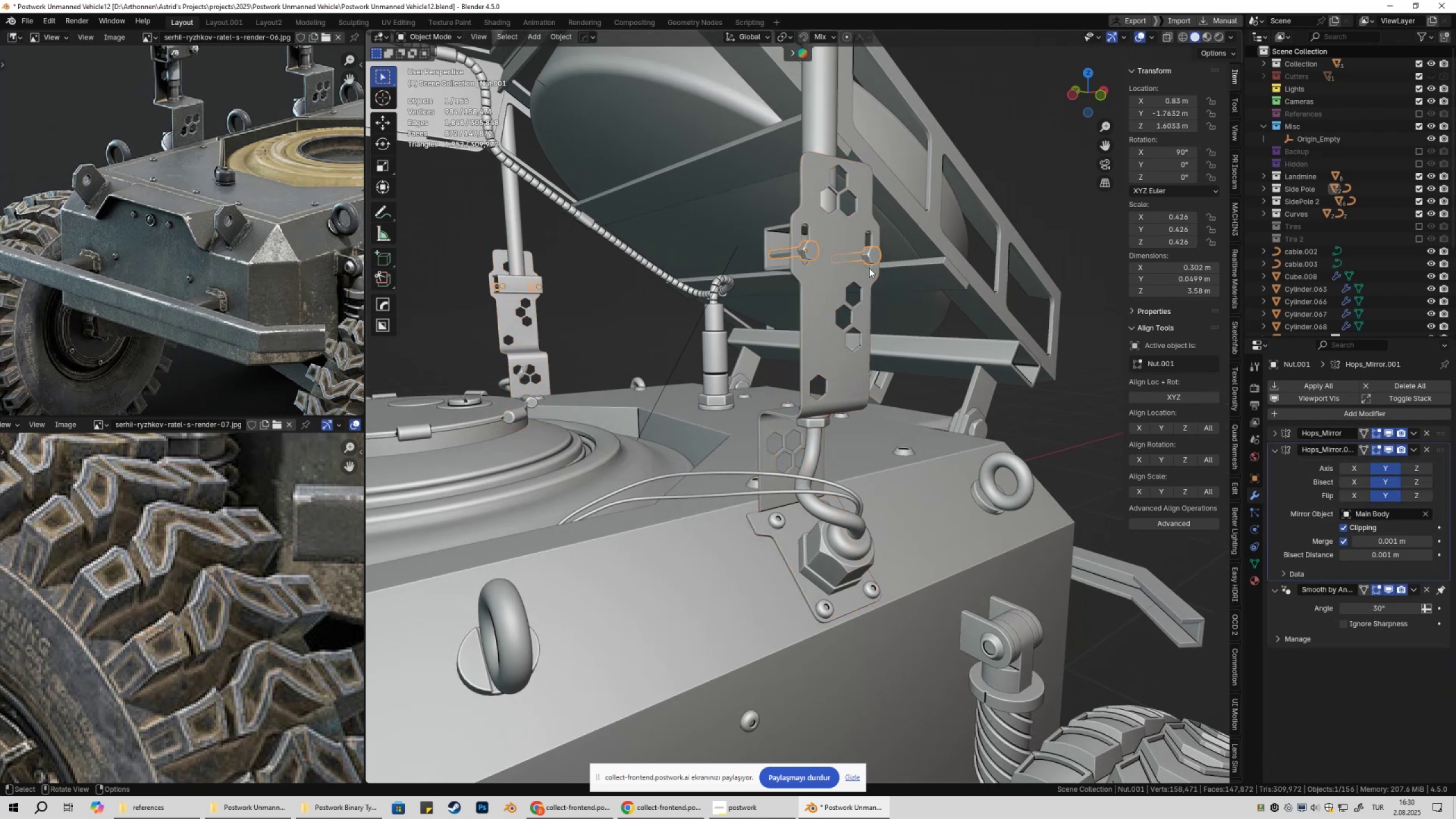 
hold_key(key=ShiftLeft, duration=0.39)
 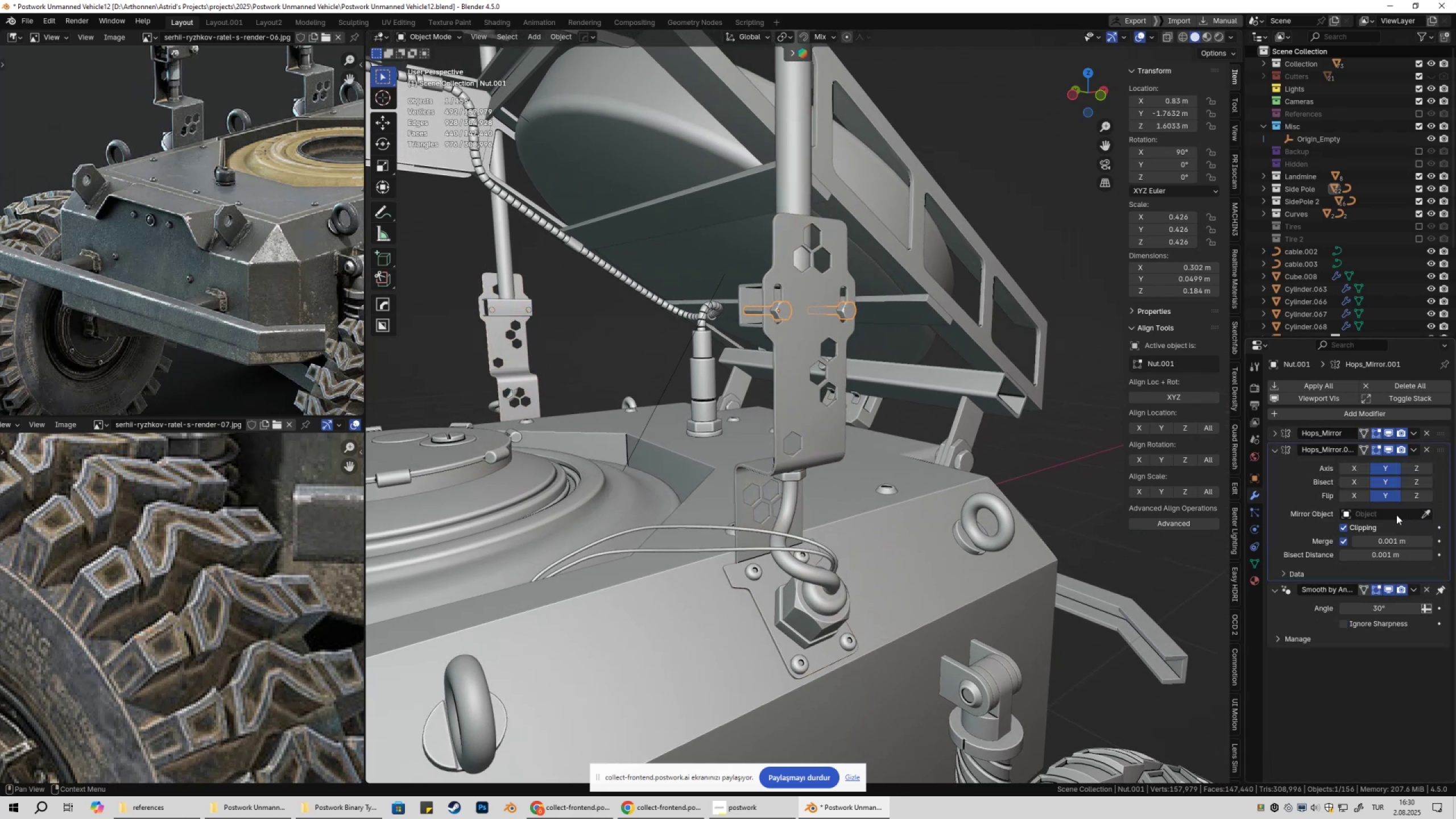 
double_click([1383, 514])
 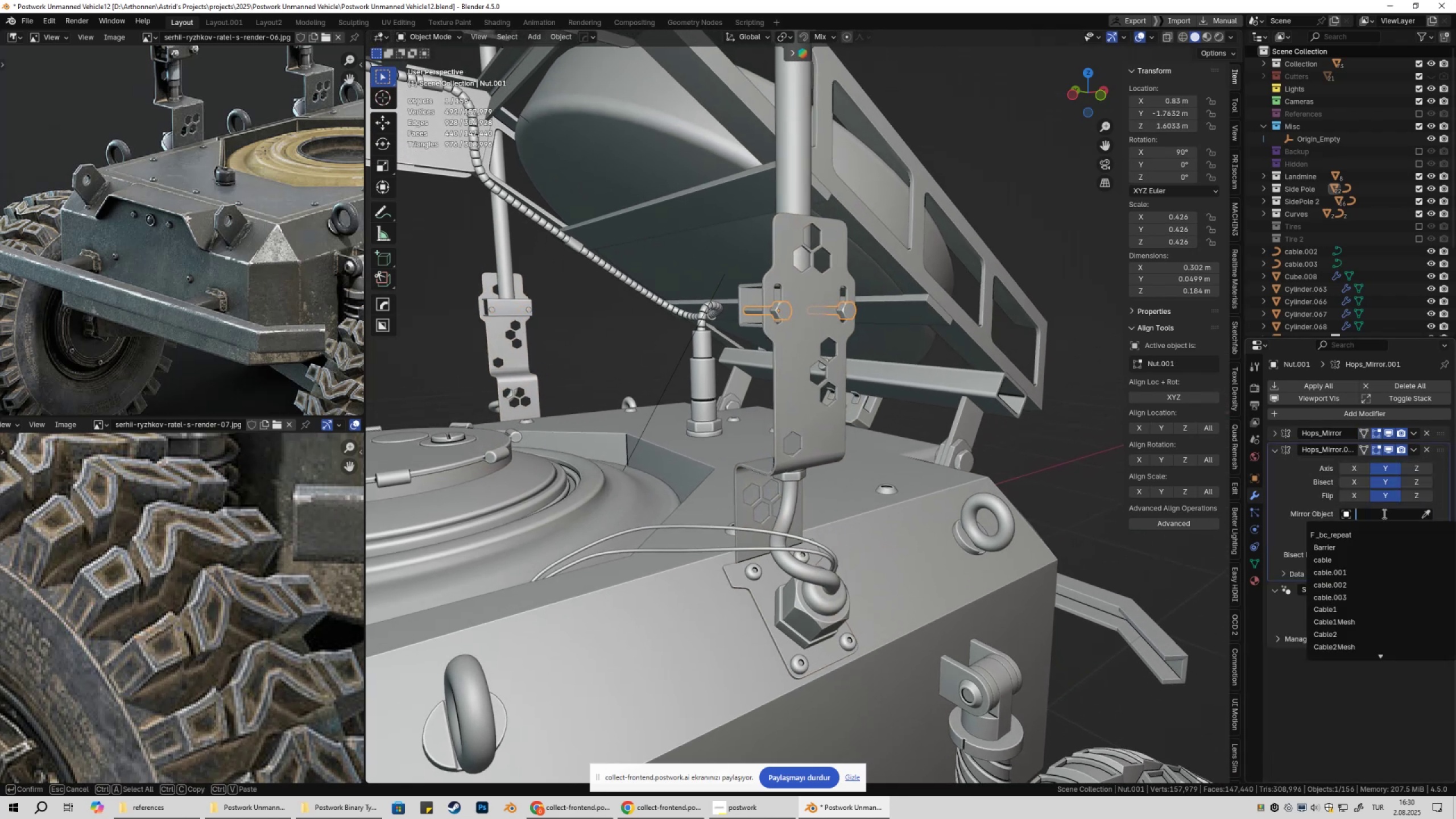 
key(O)
 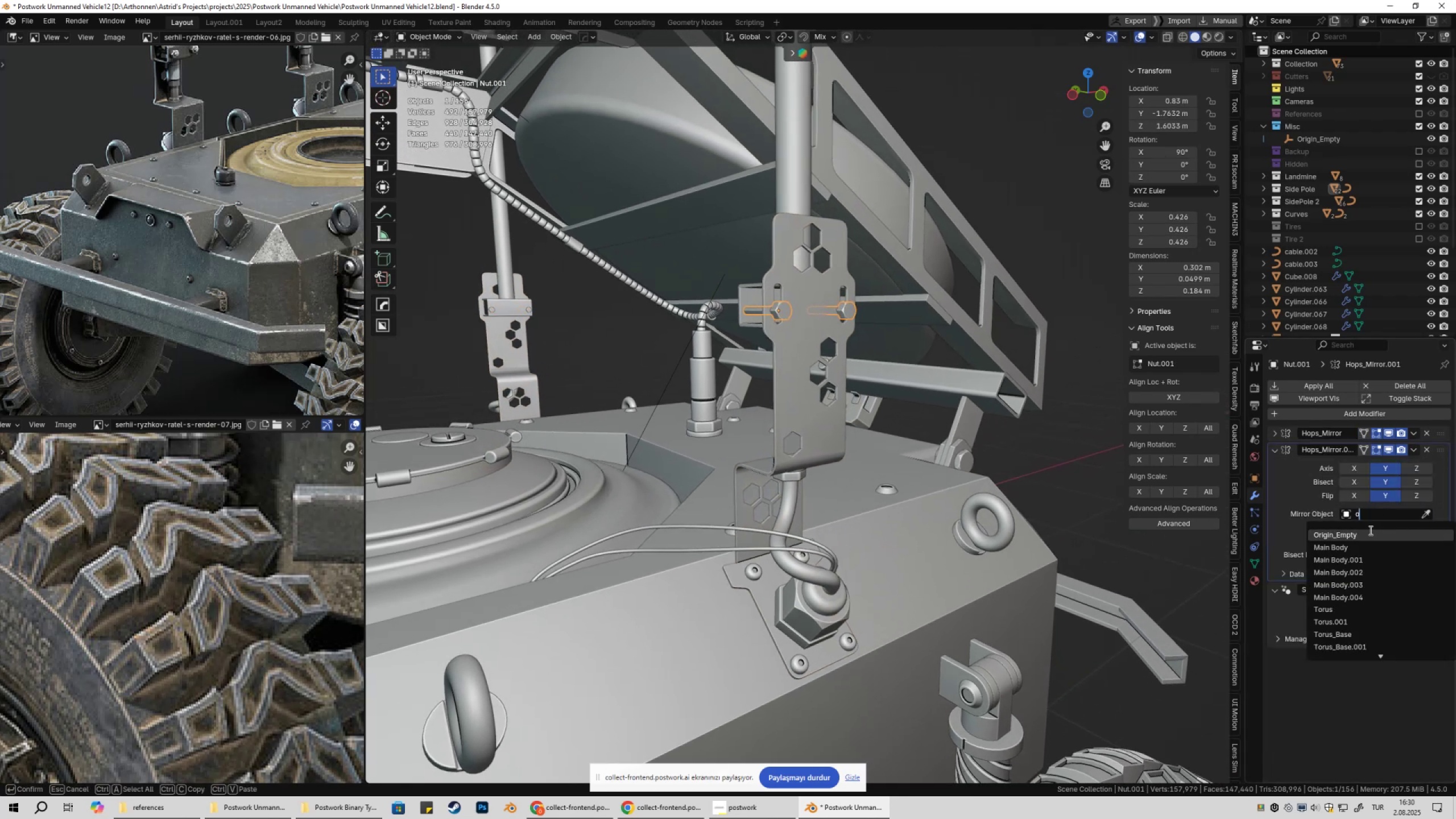 
left_click([1370, 530])
 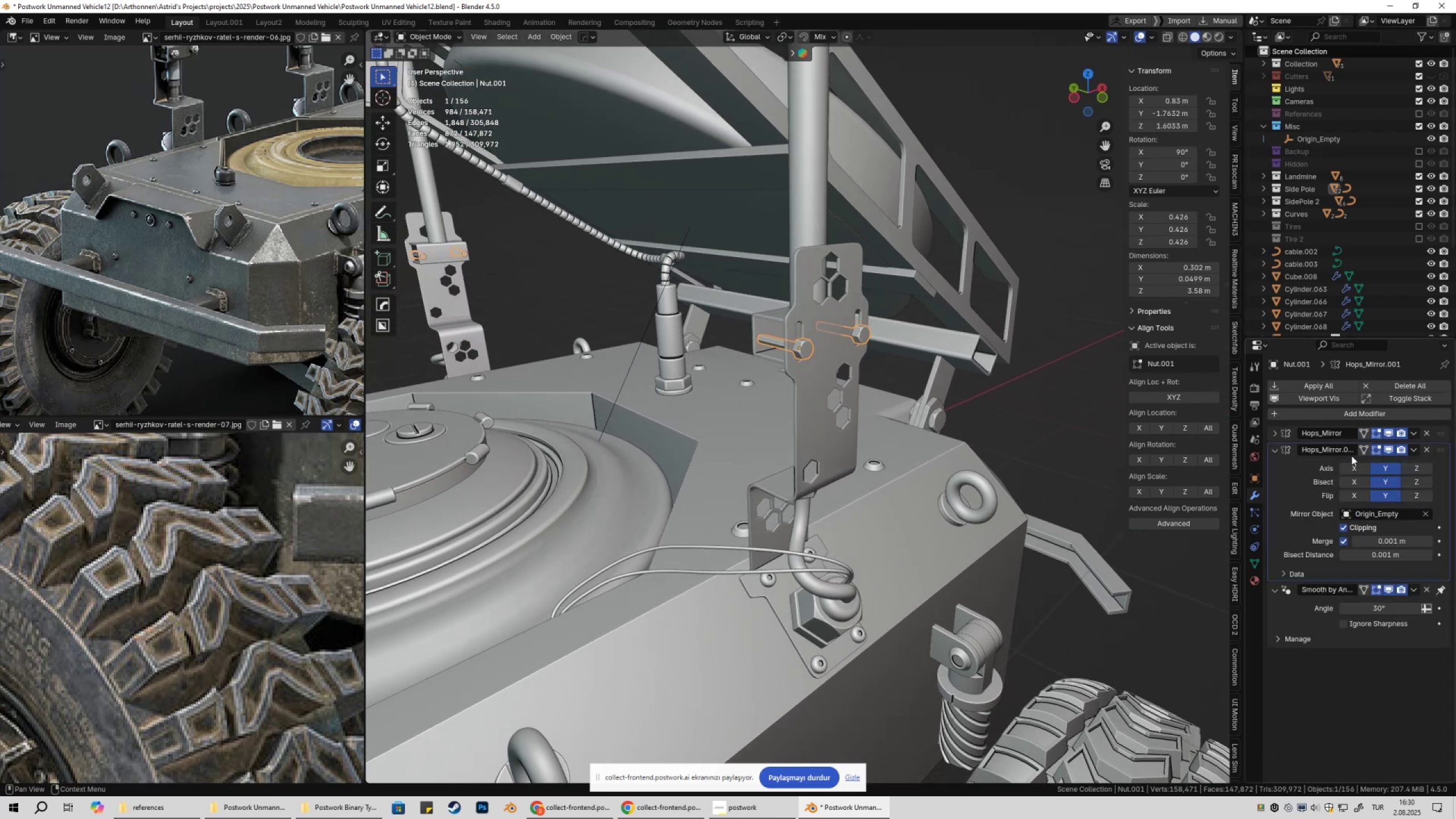 
double_click([1276, 433])
 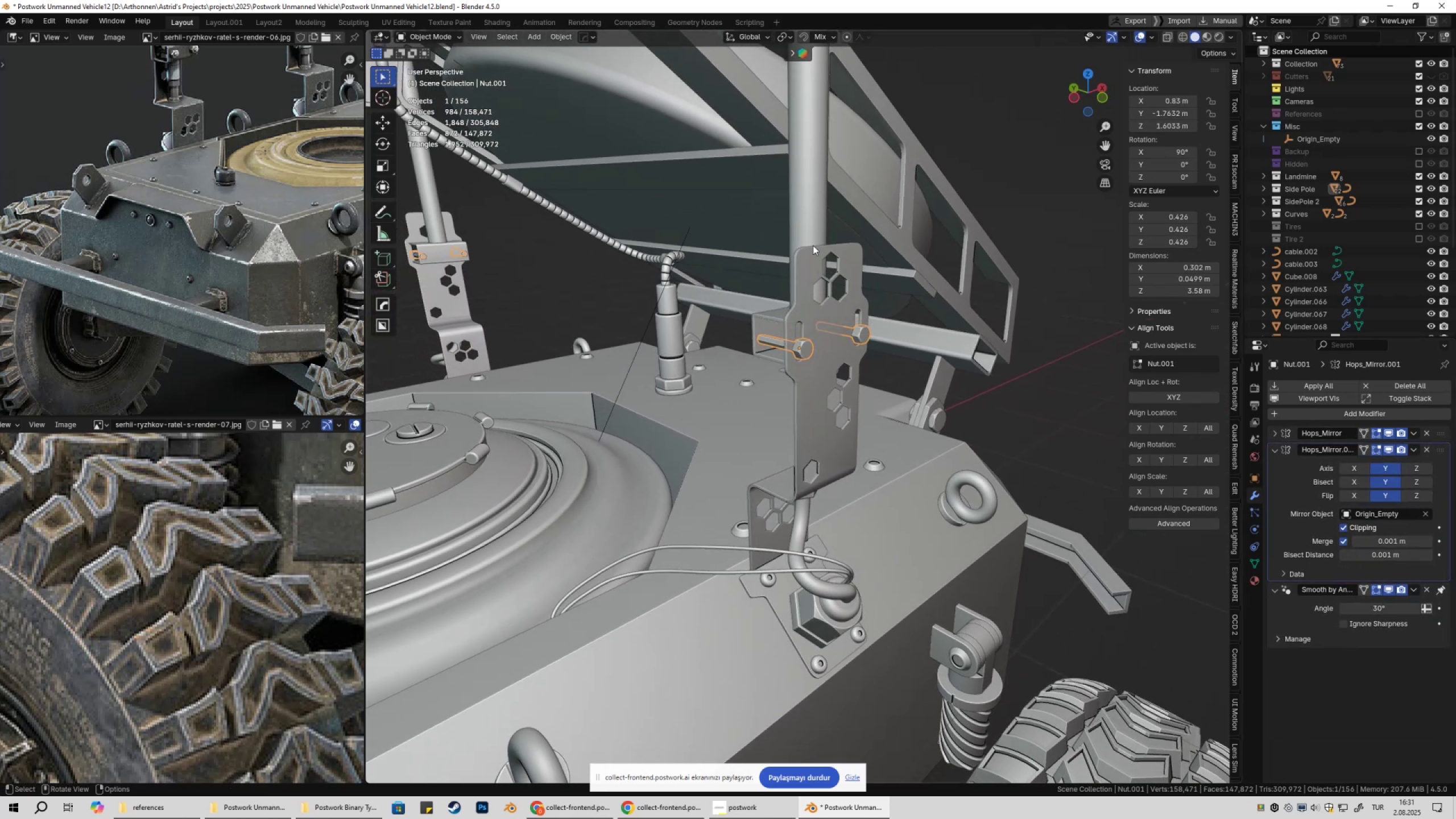 
left_click([806, 228])
 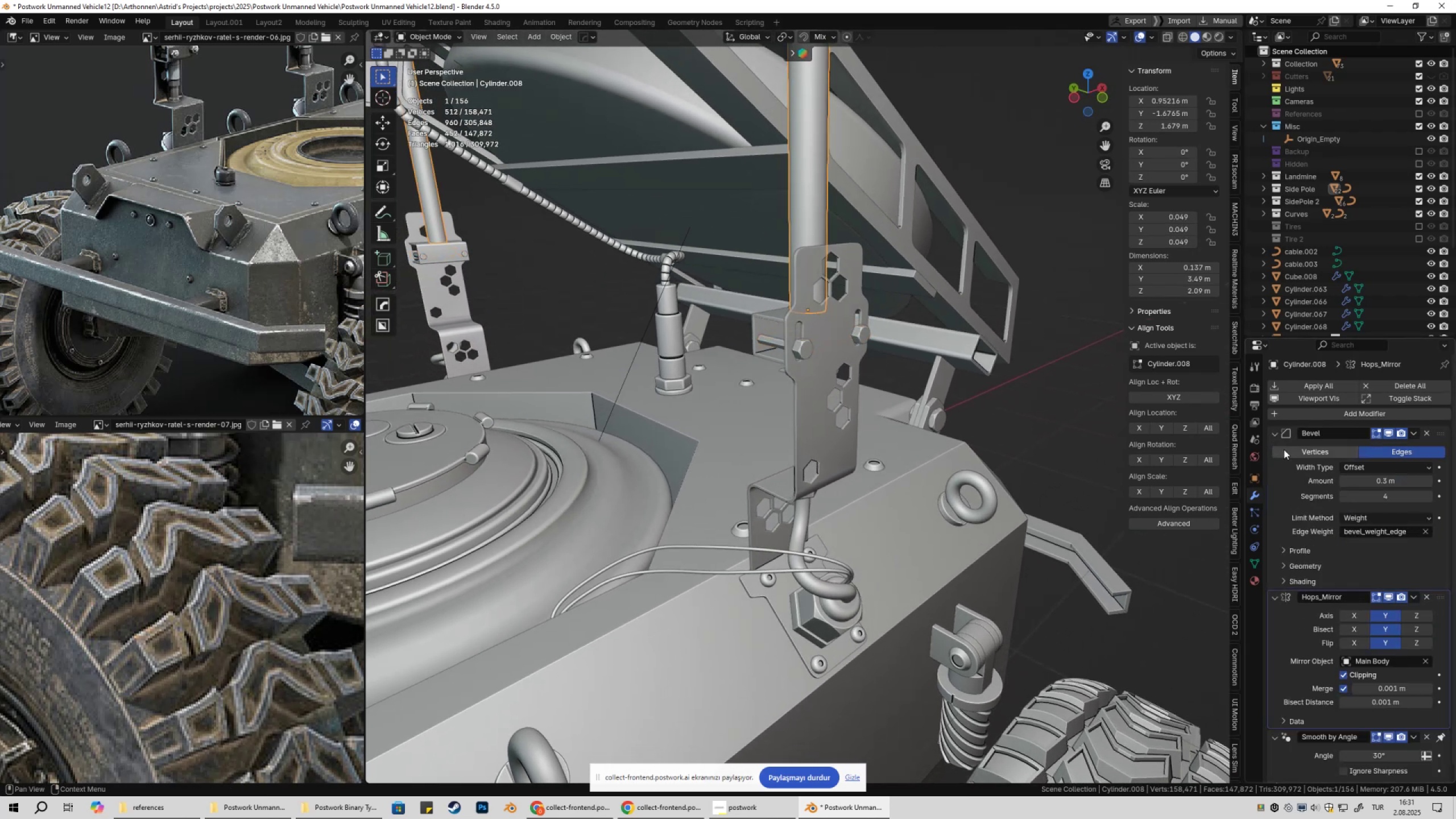 
left_click([1277, 437])
 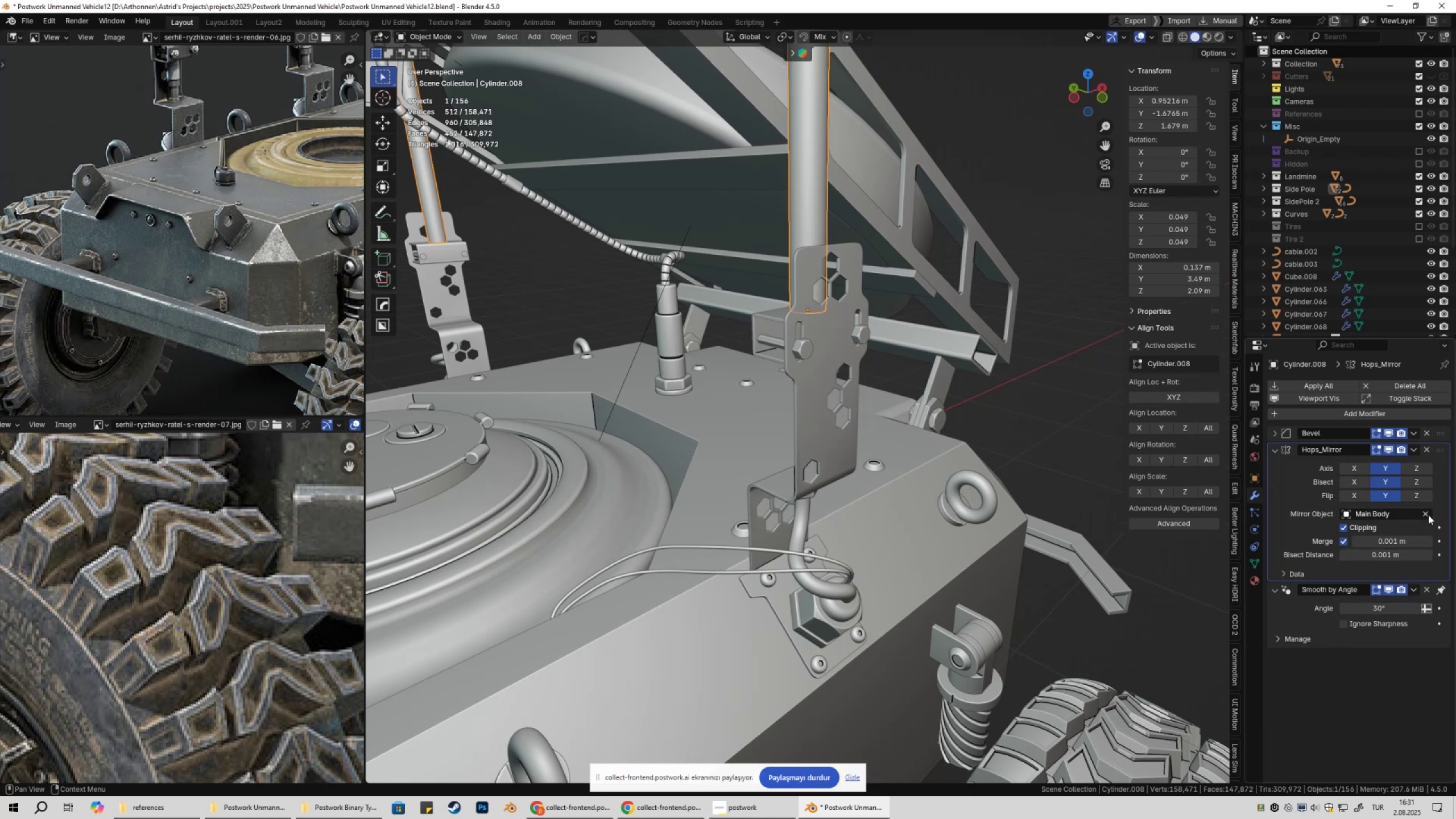 
double_click([1393, 515])
 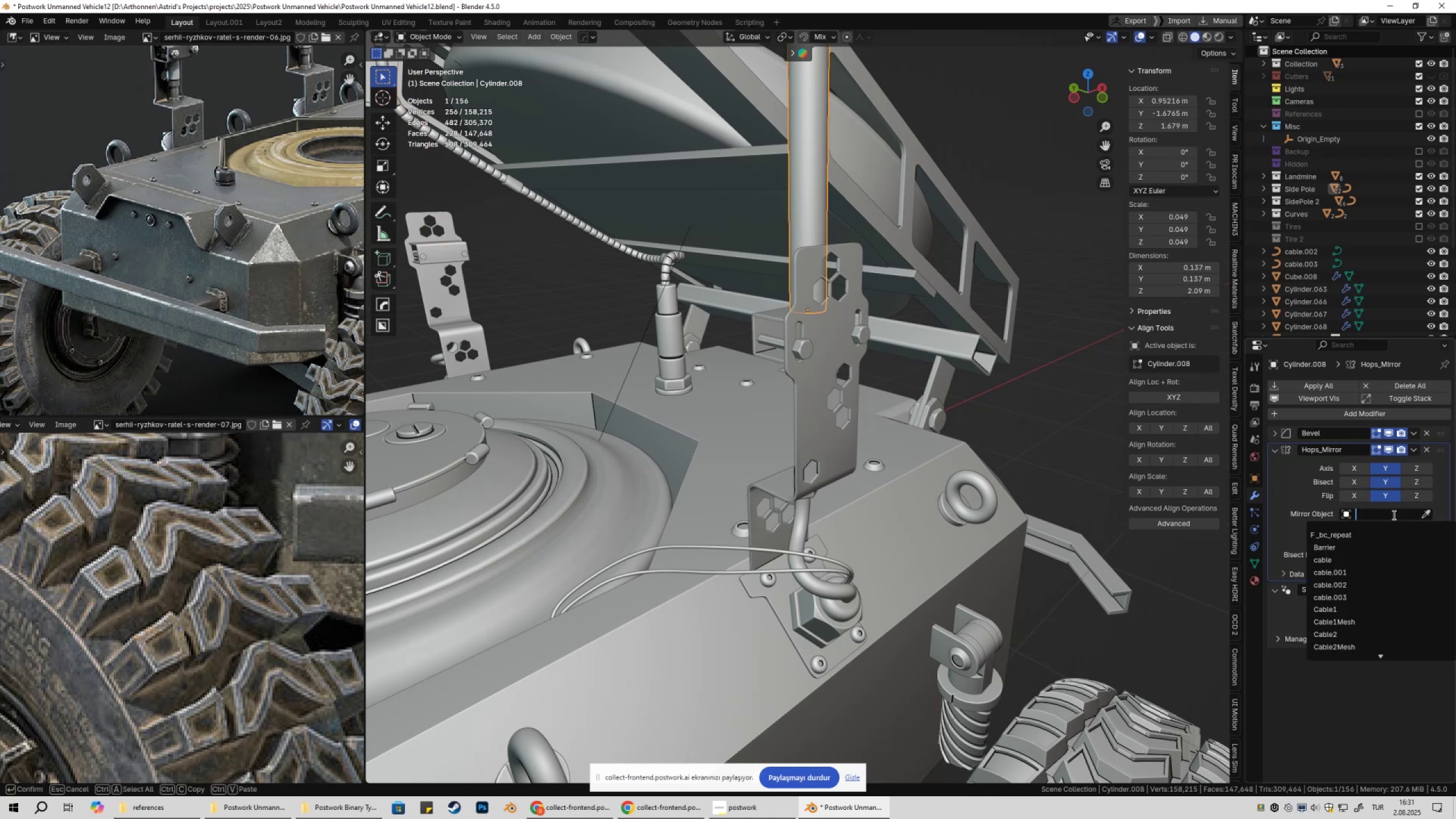 
key(O)
 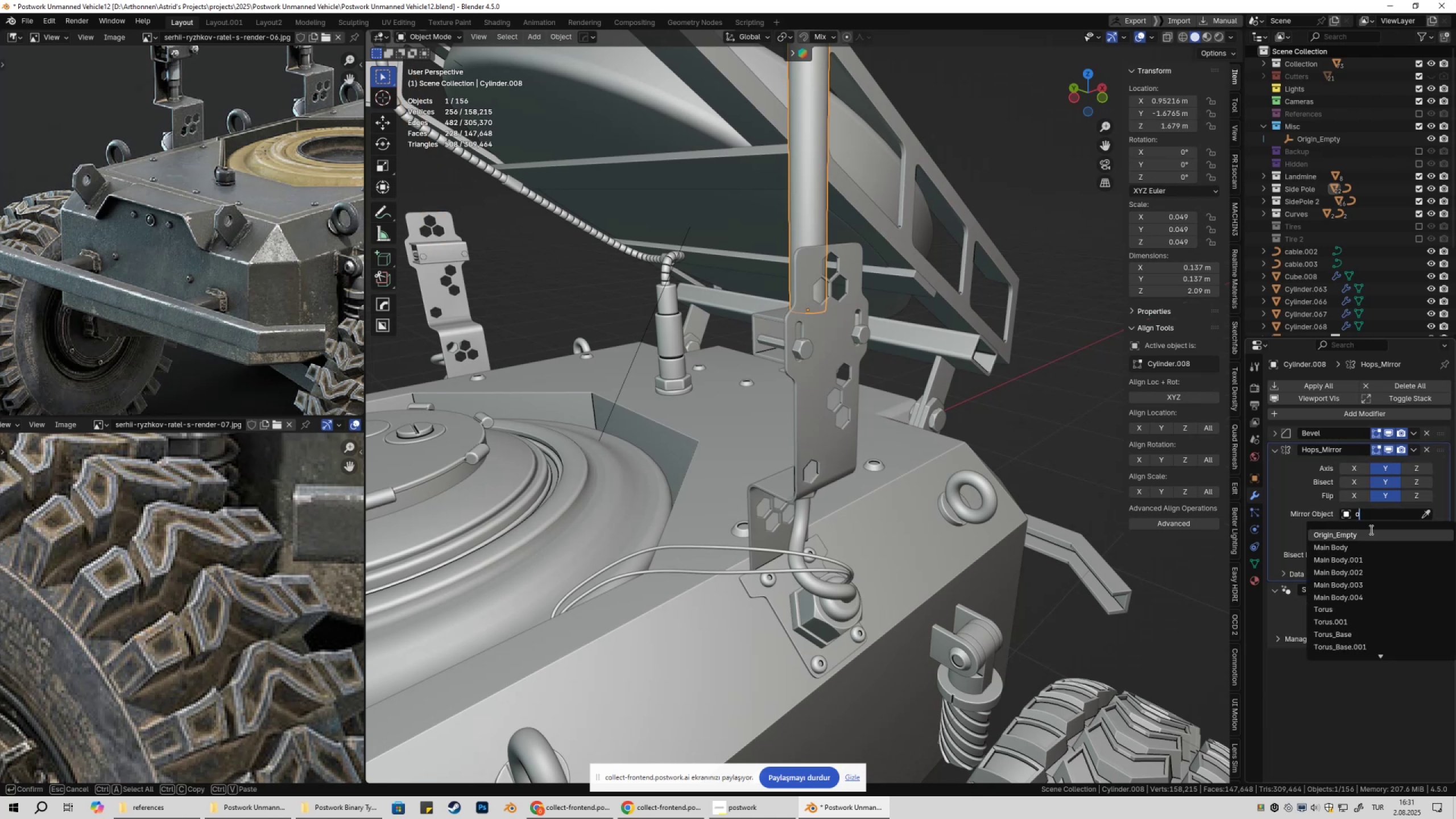 
left_click([1370, 530])
 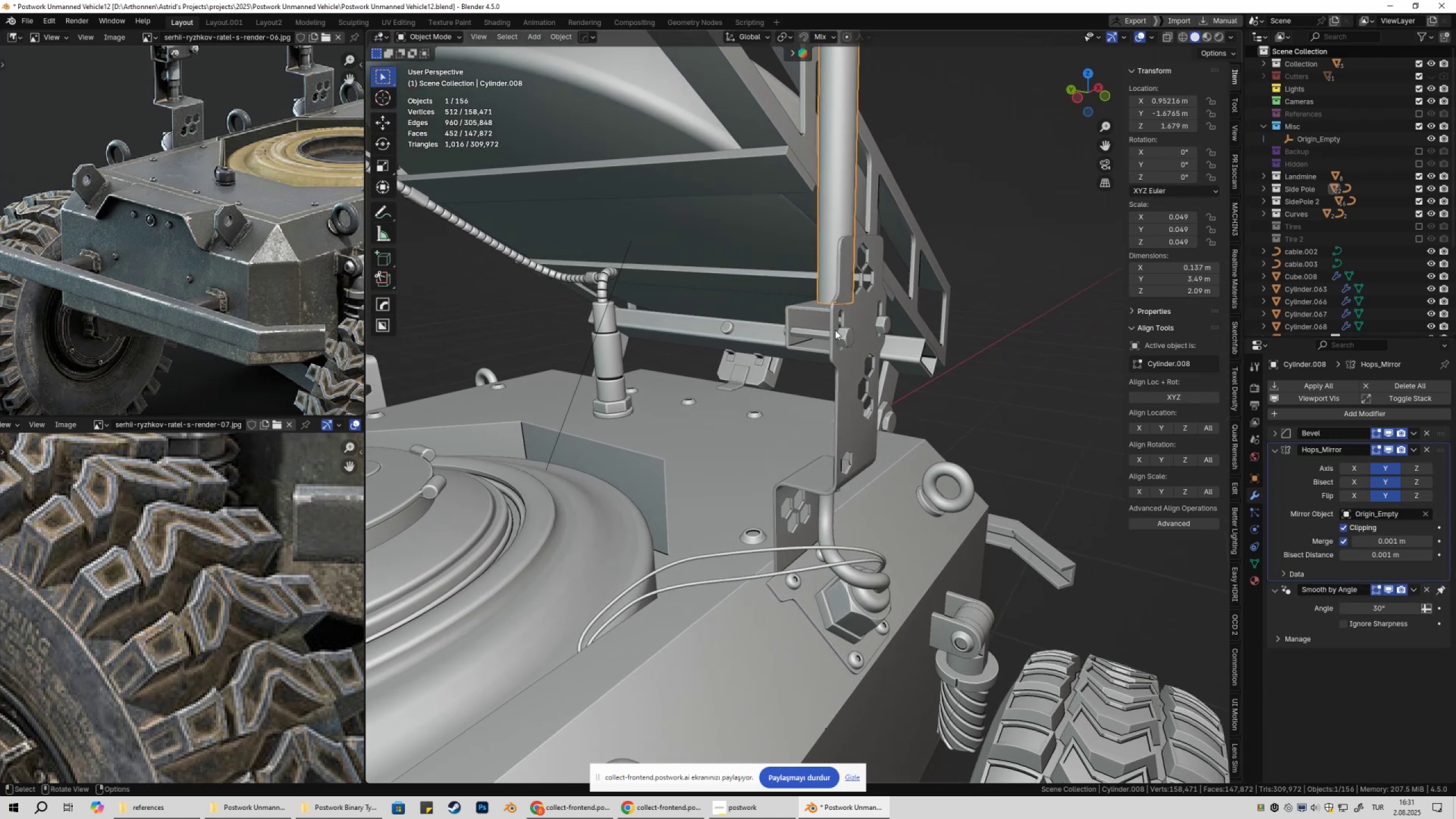 
double_click([850, 384])
 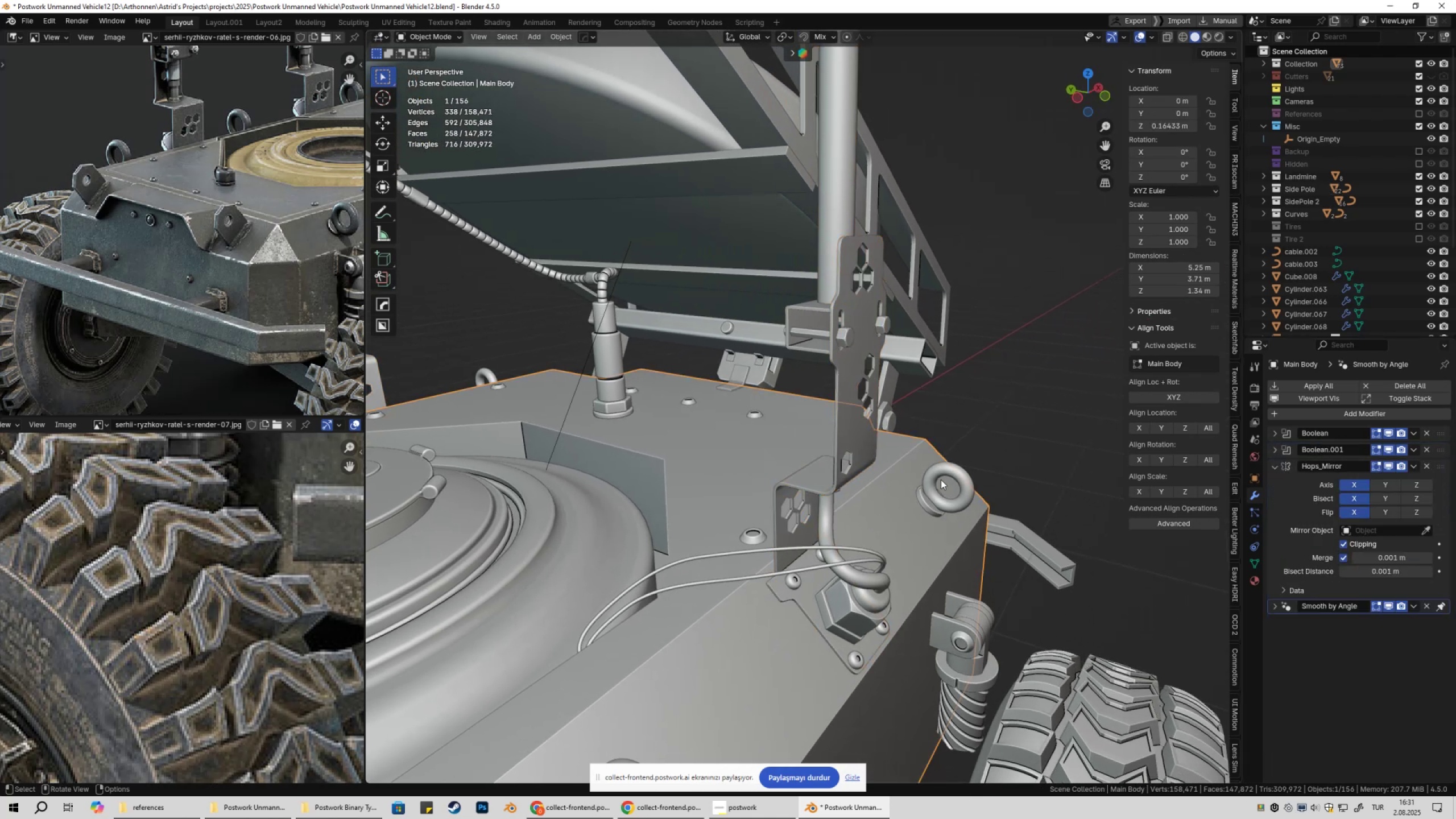 
left_click([941, 480])
 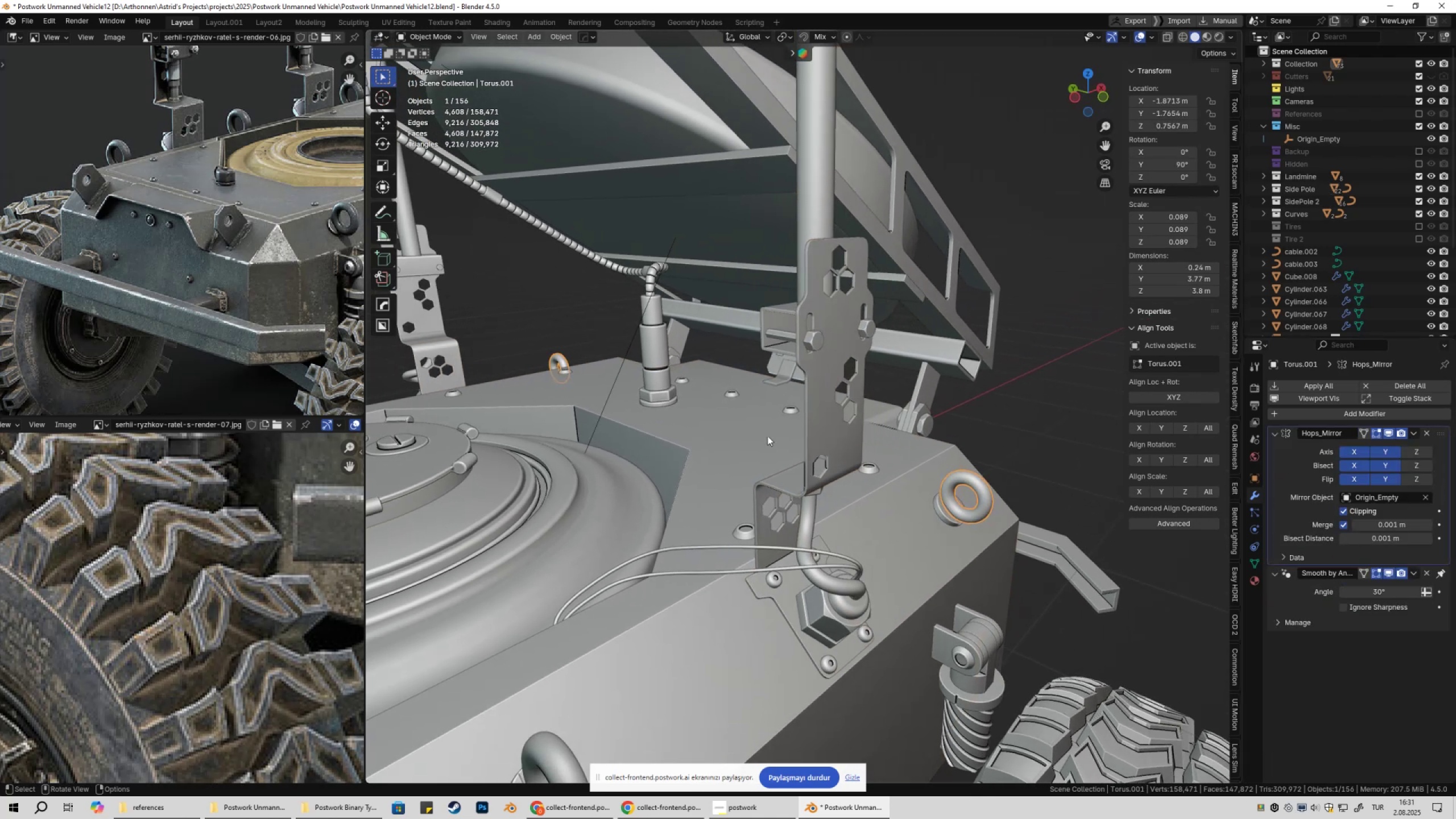 
left_click([731, 391])
 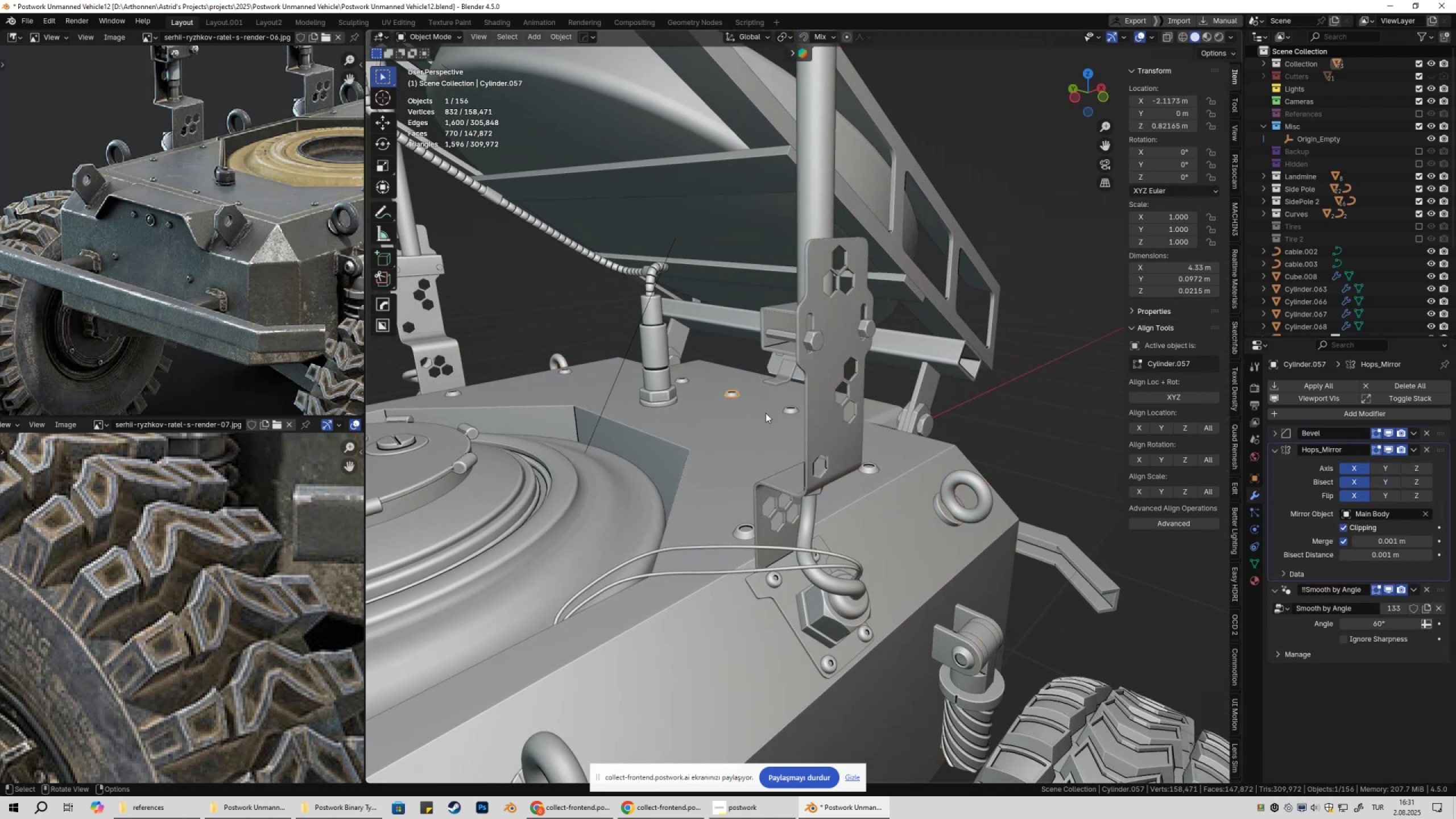 
hold_key(key=ShiftLeft, duration=0.33)
 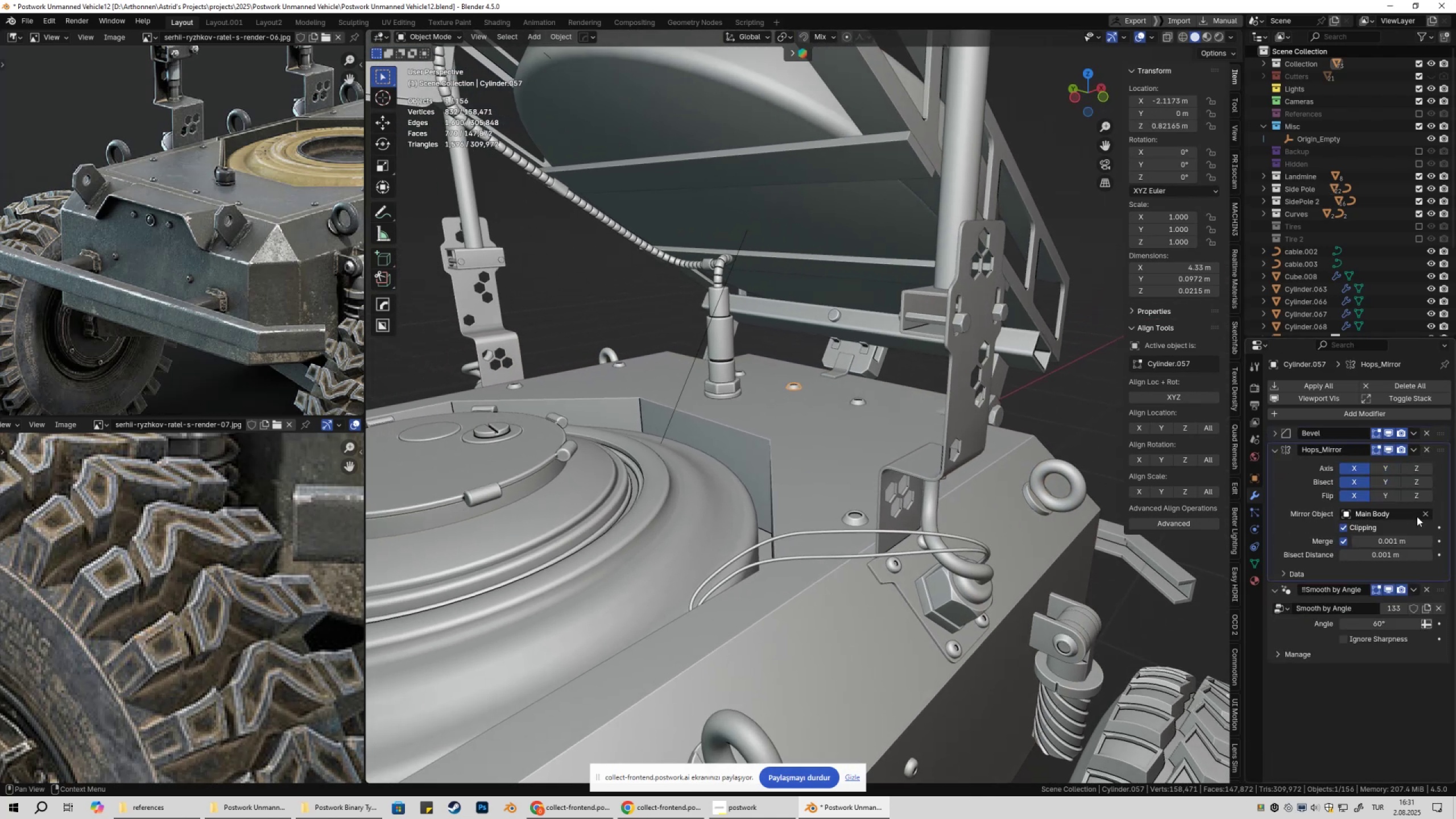 
double_click([1400, 514])
 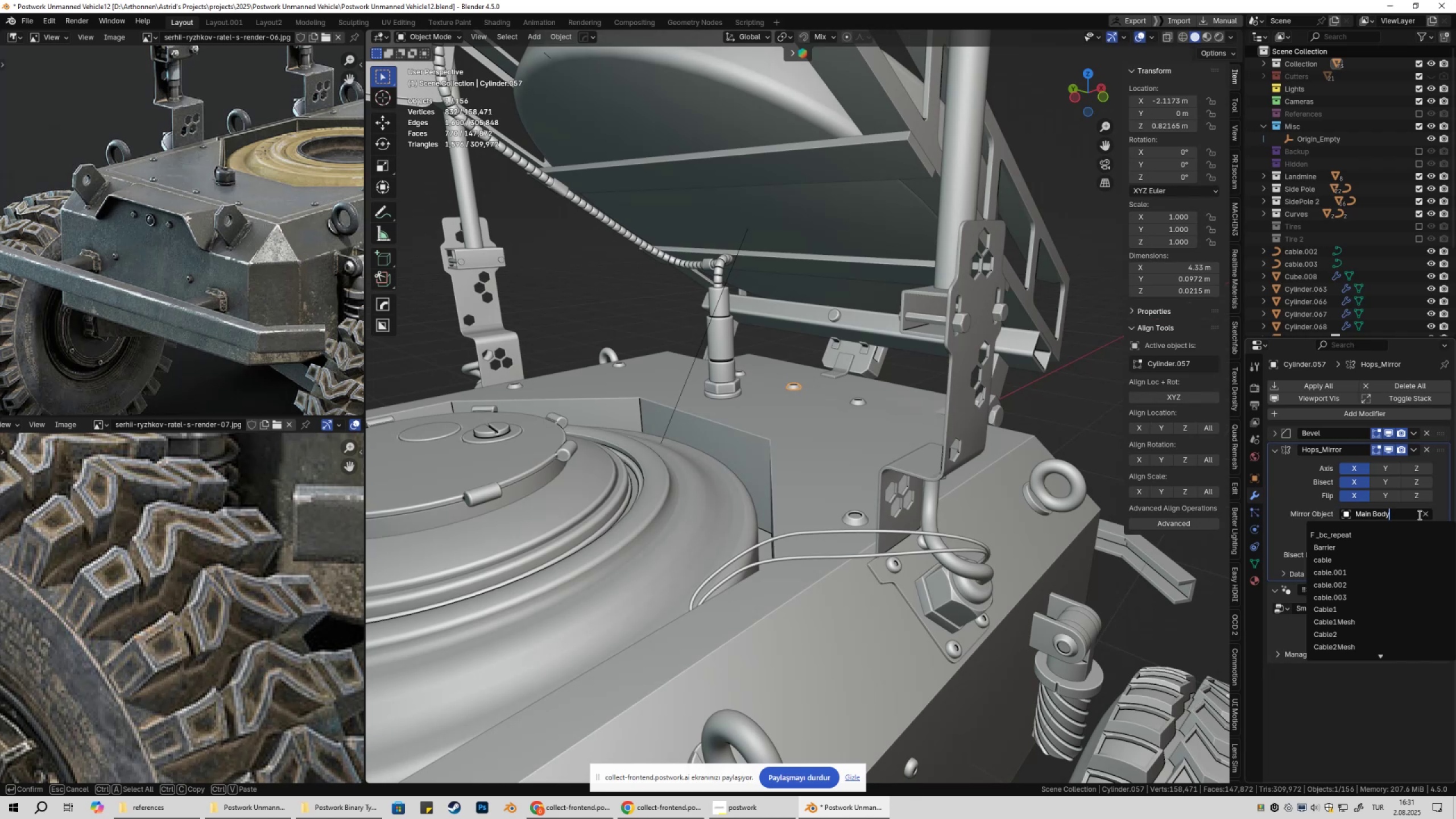 
left_click_drag(start_coordinate=[1416, 514], to_coordinate=[1306, 513])
 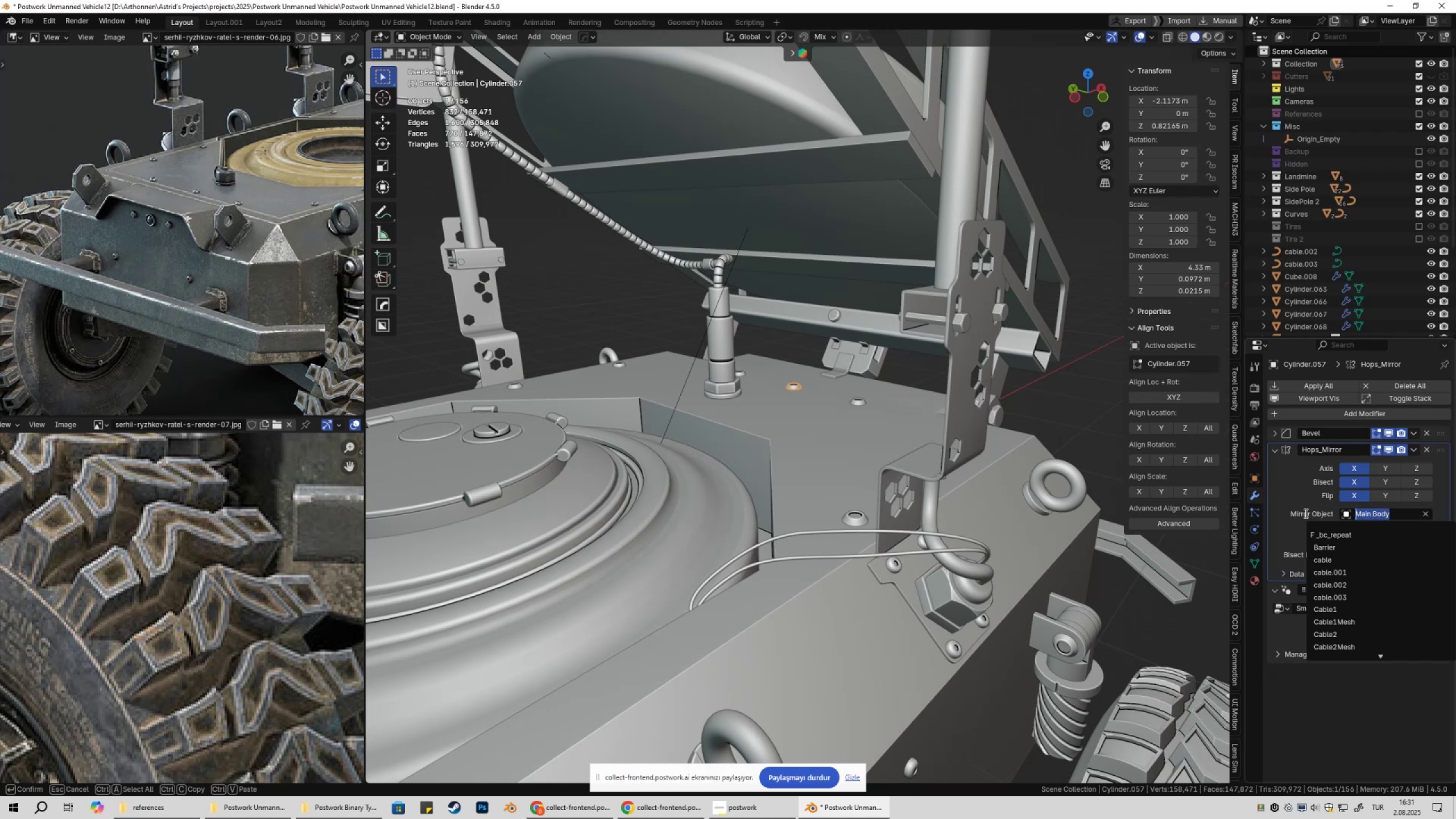 
key(O)
 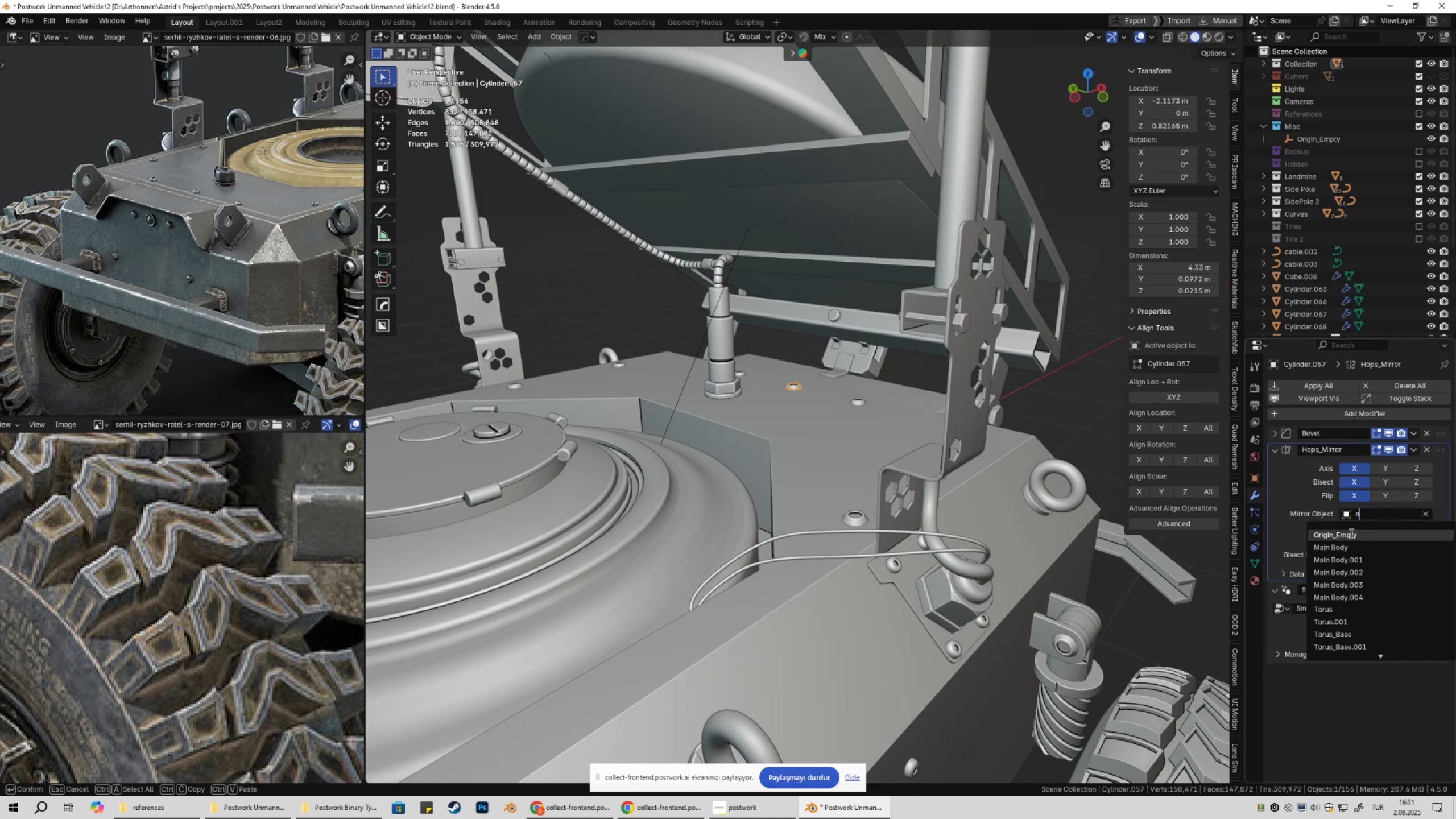 
left_click([1350, 534])
 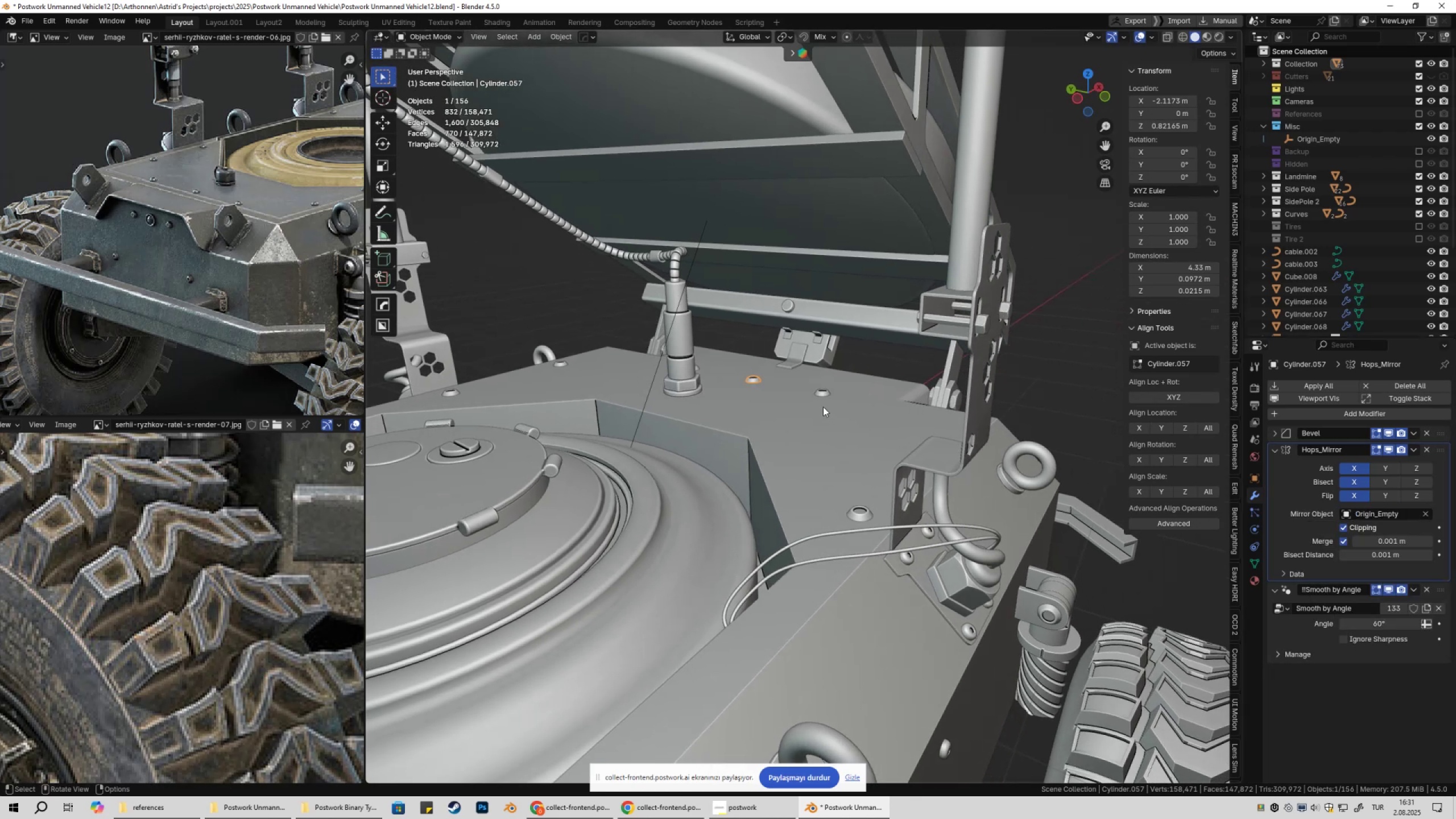 
left_click([822, 387])
 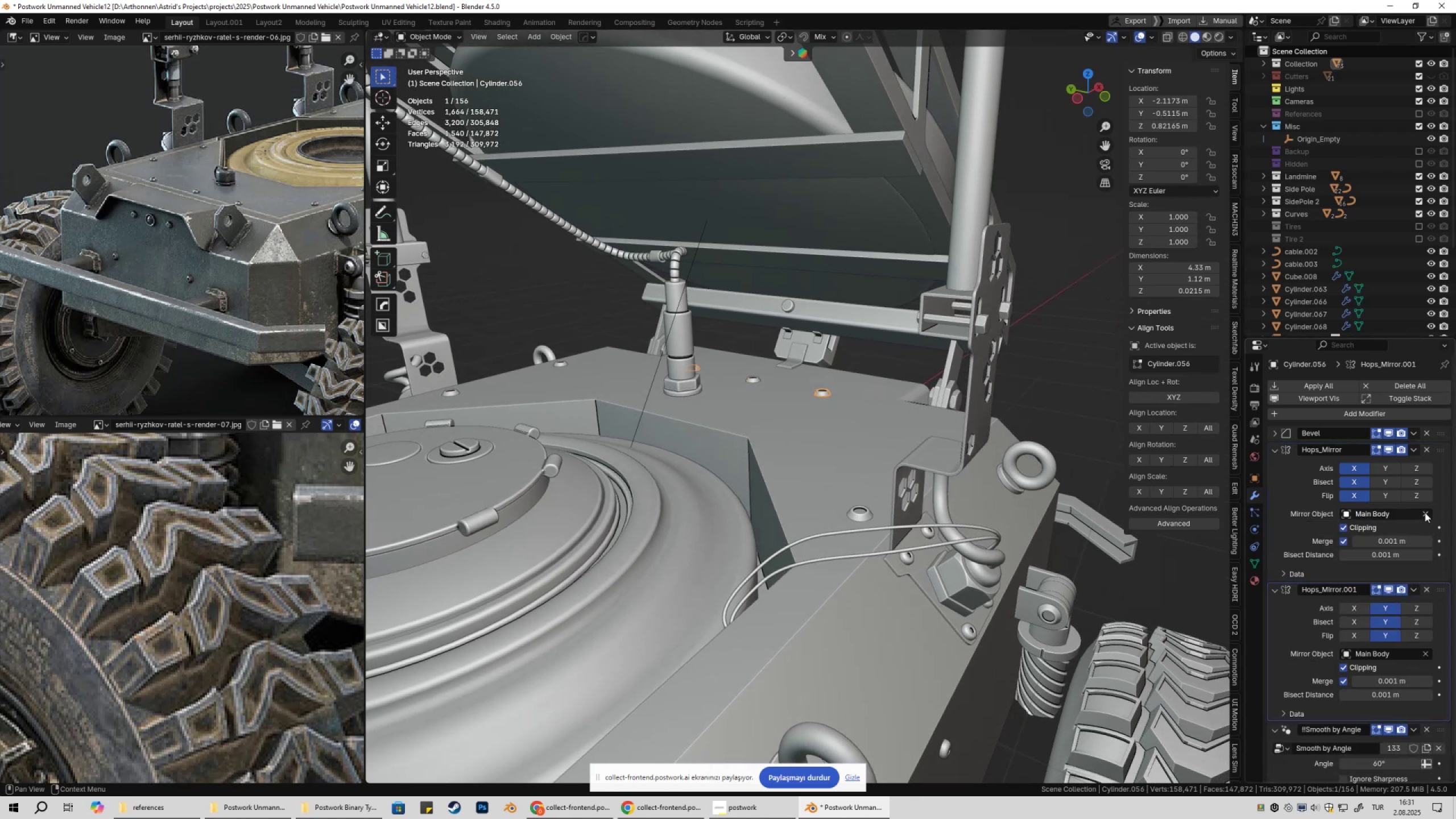 
left_click([1426, 513])
 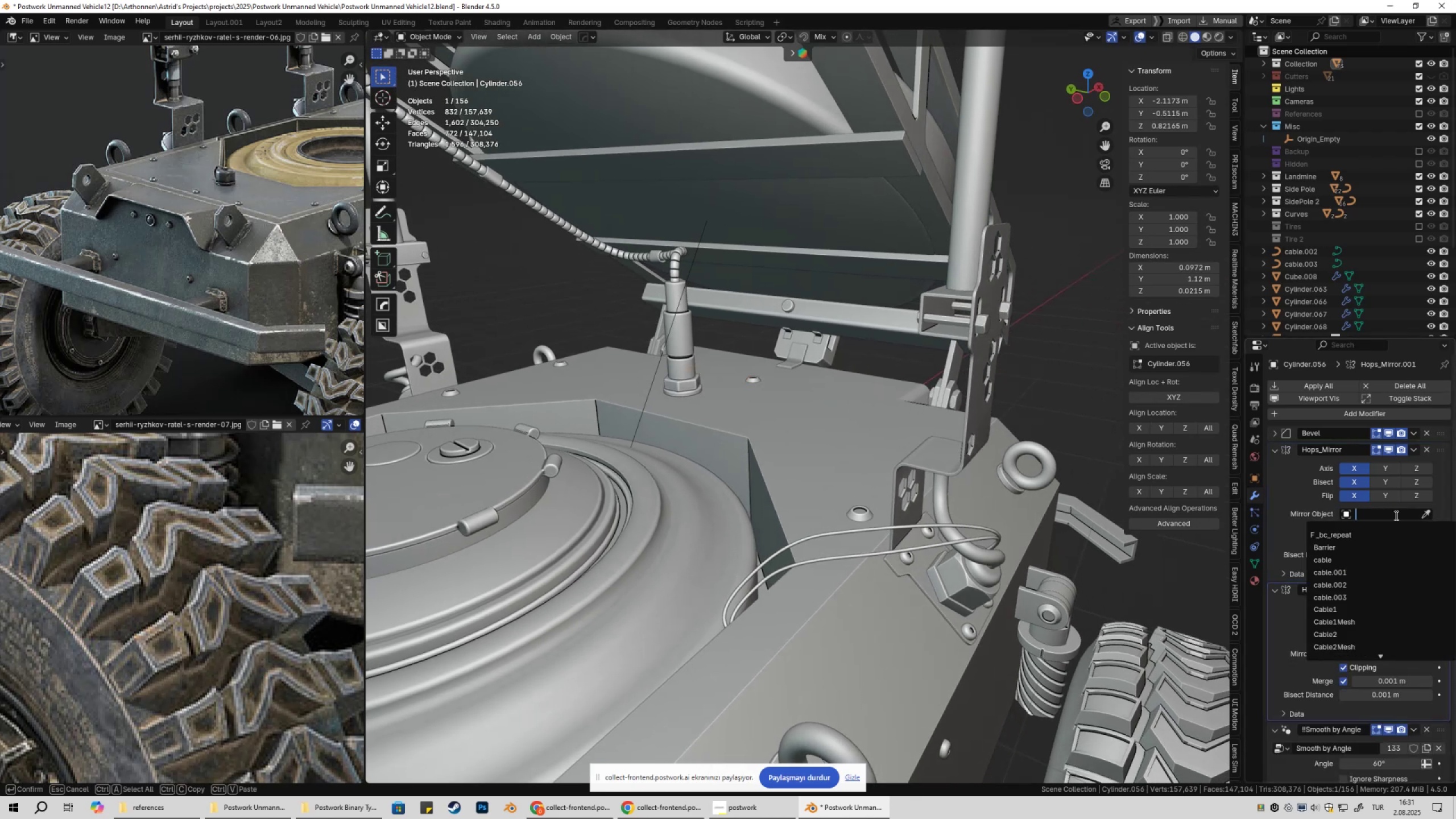 
key(O)
 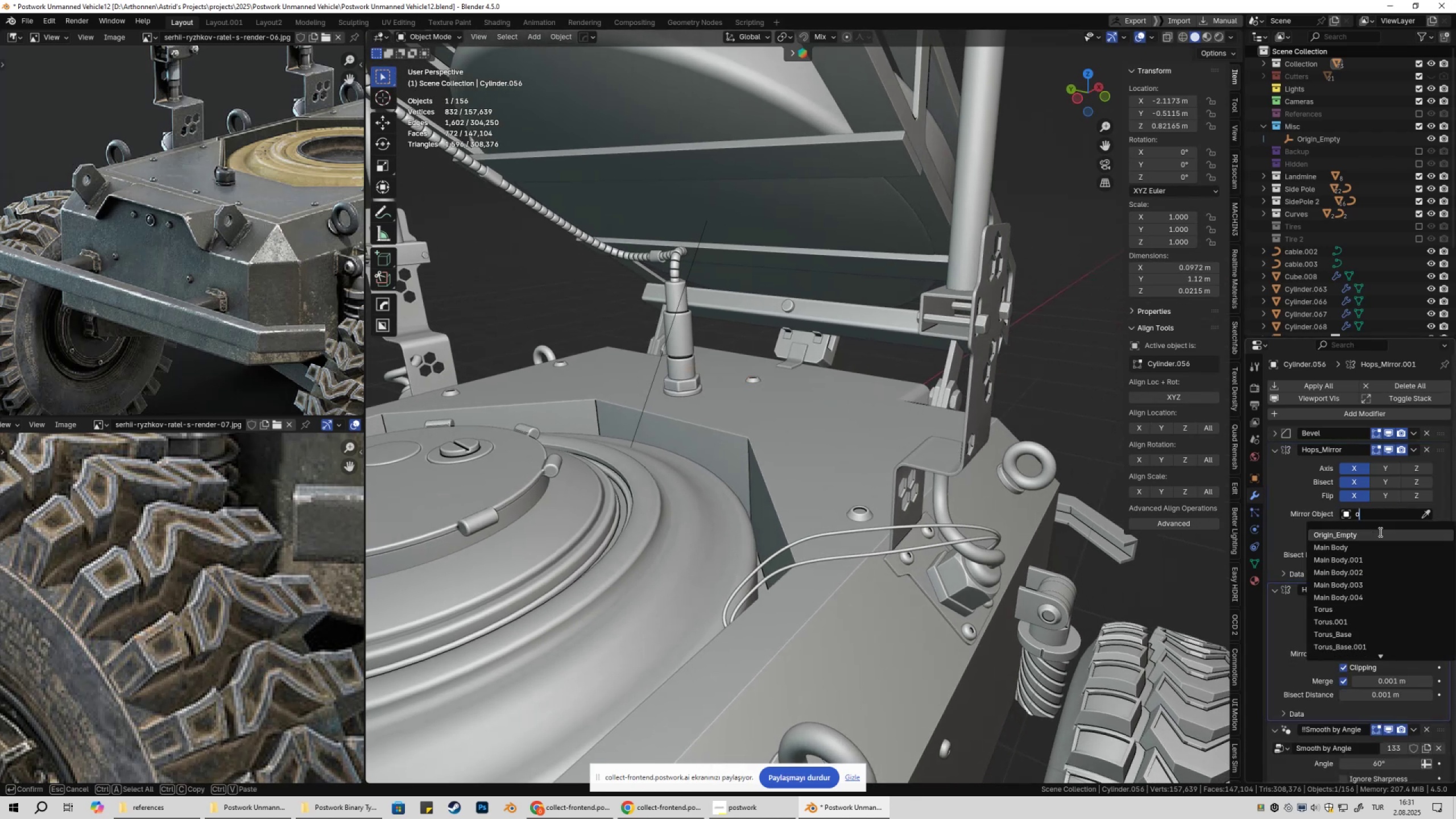 
left_click([1378, 532])
 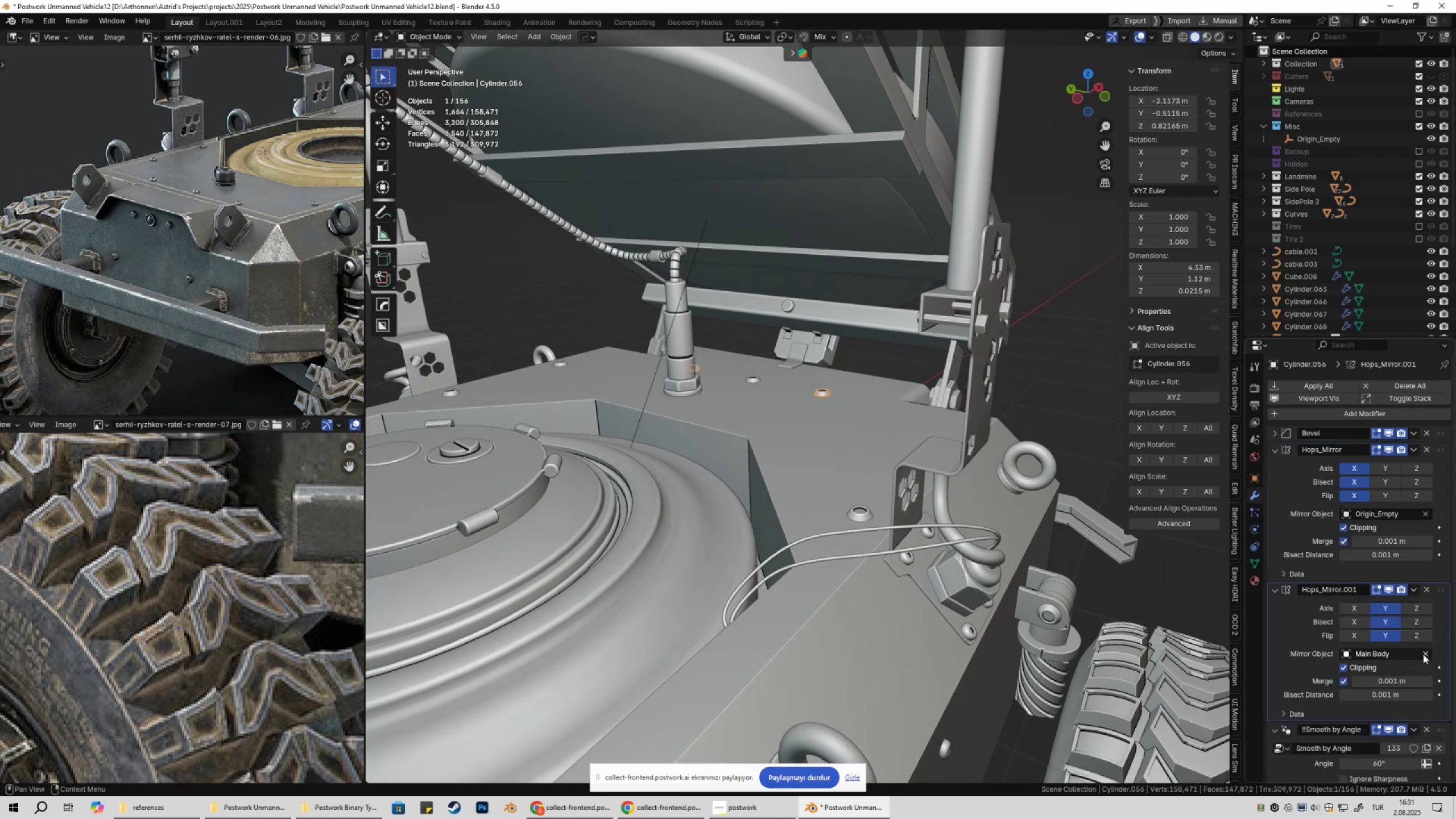 
double_click([1399, 648])
 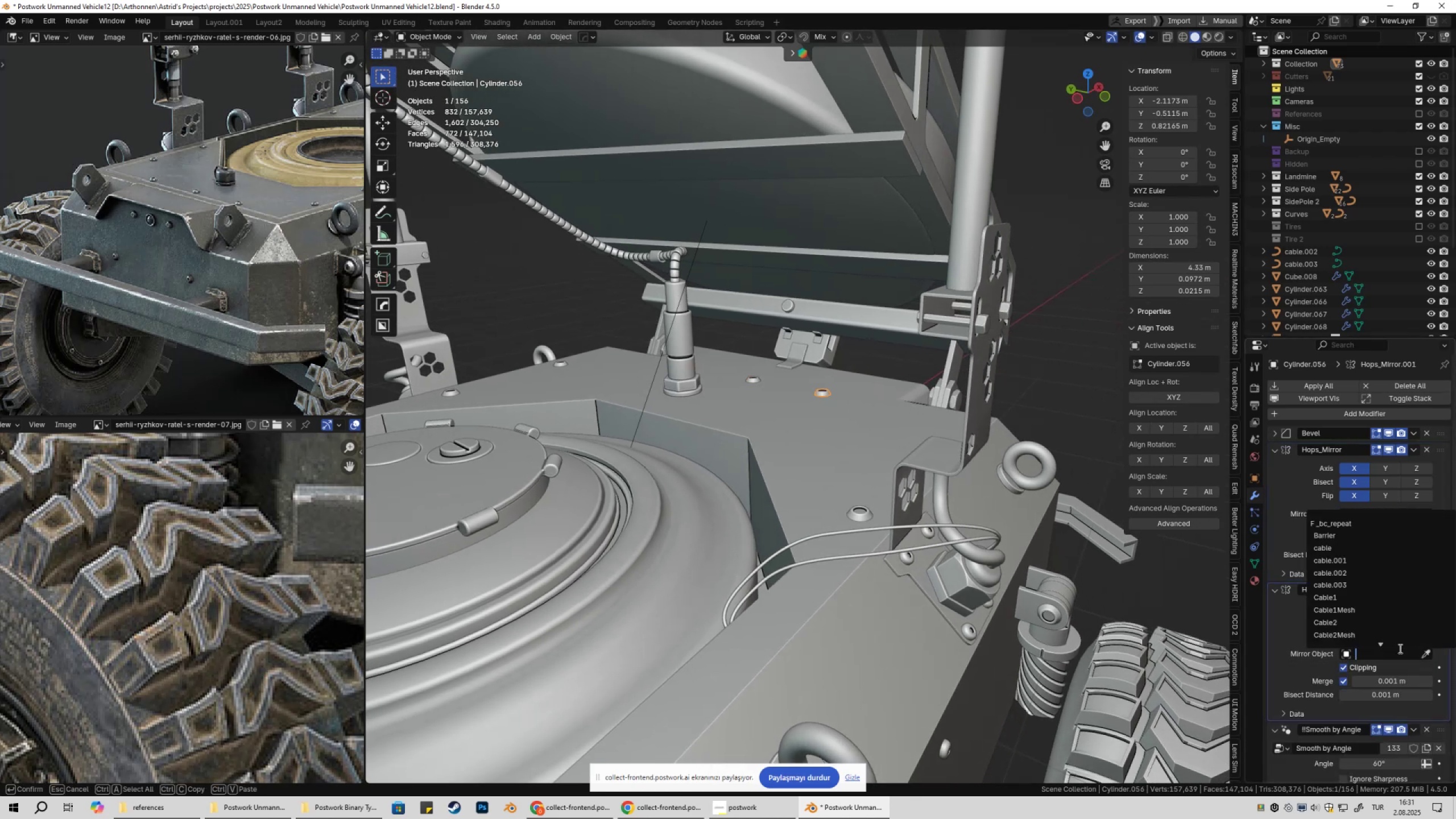 
key(O)
 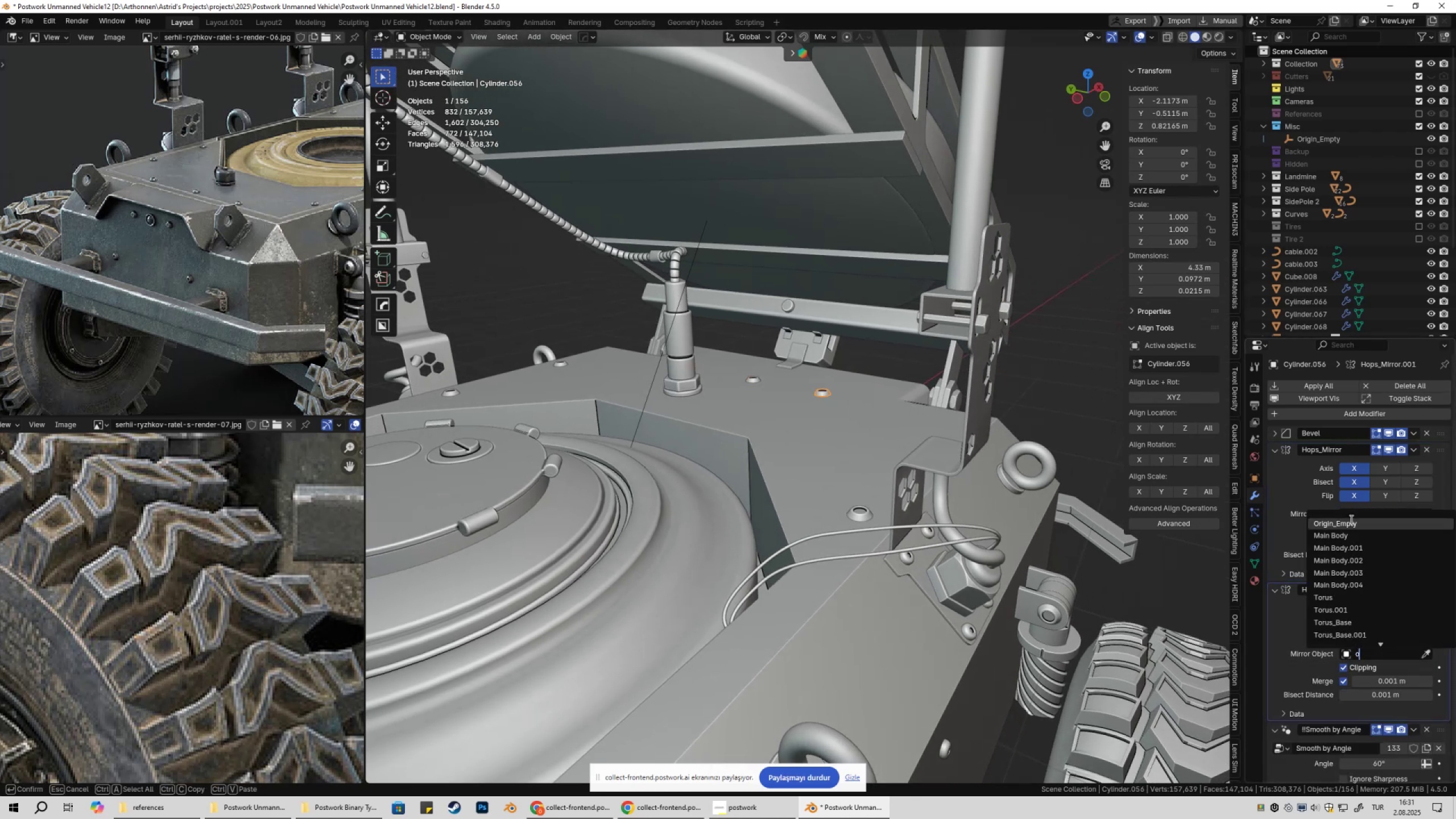 
left_click([1349, 522])
 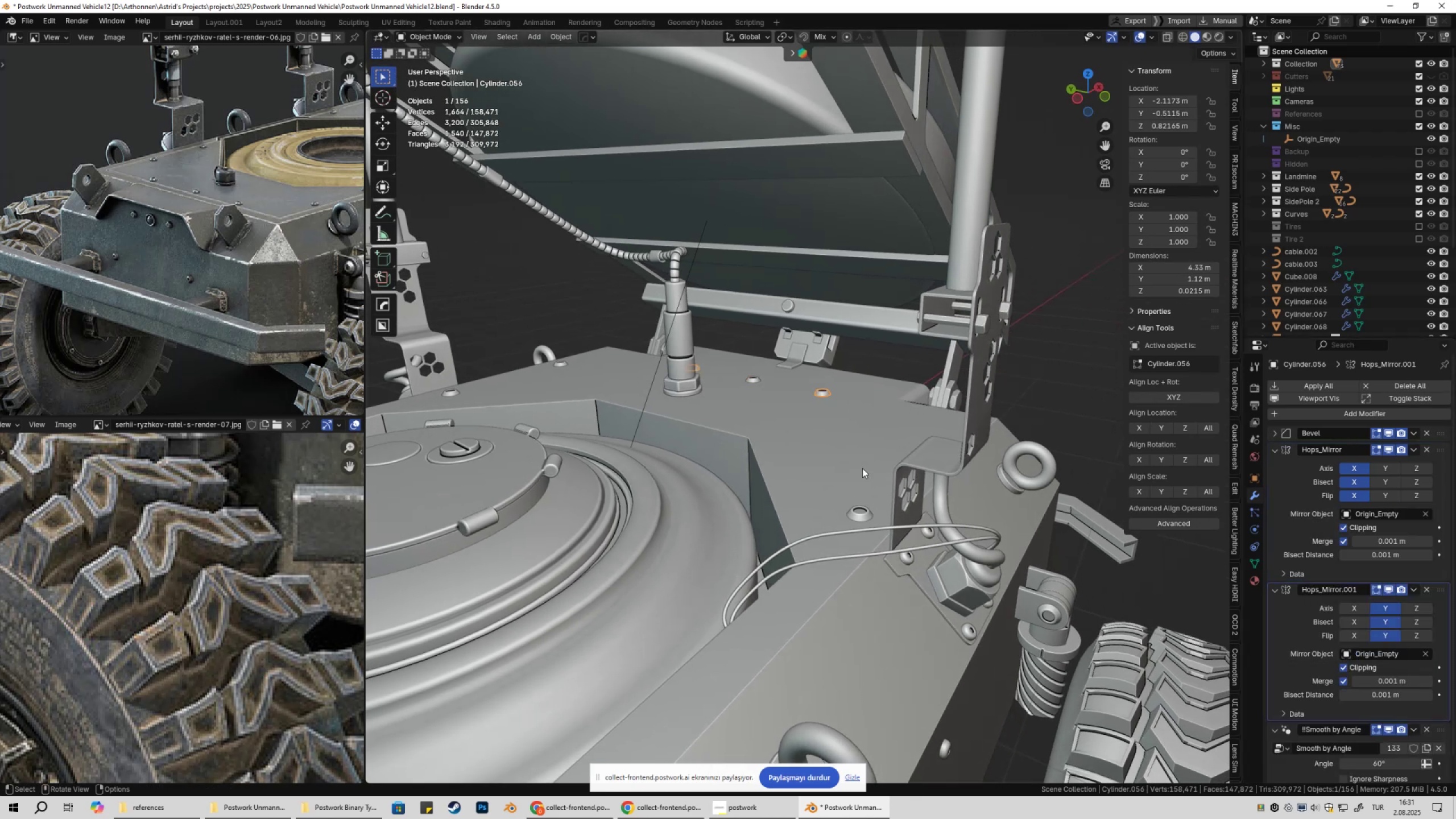 
left_click([861, 508])
 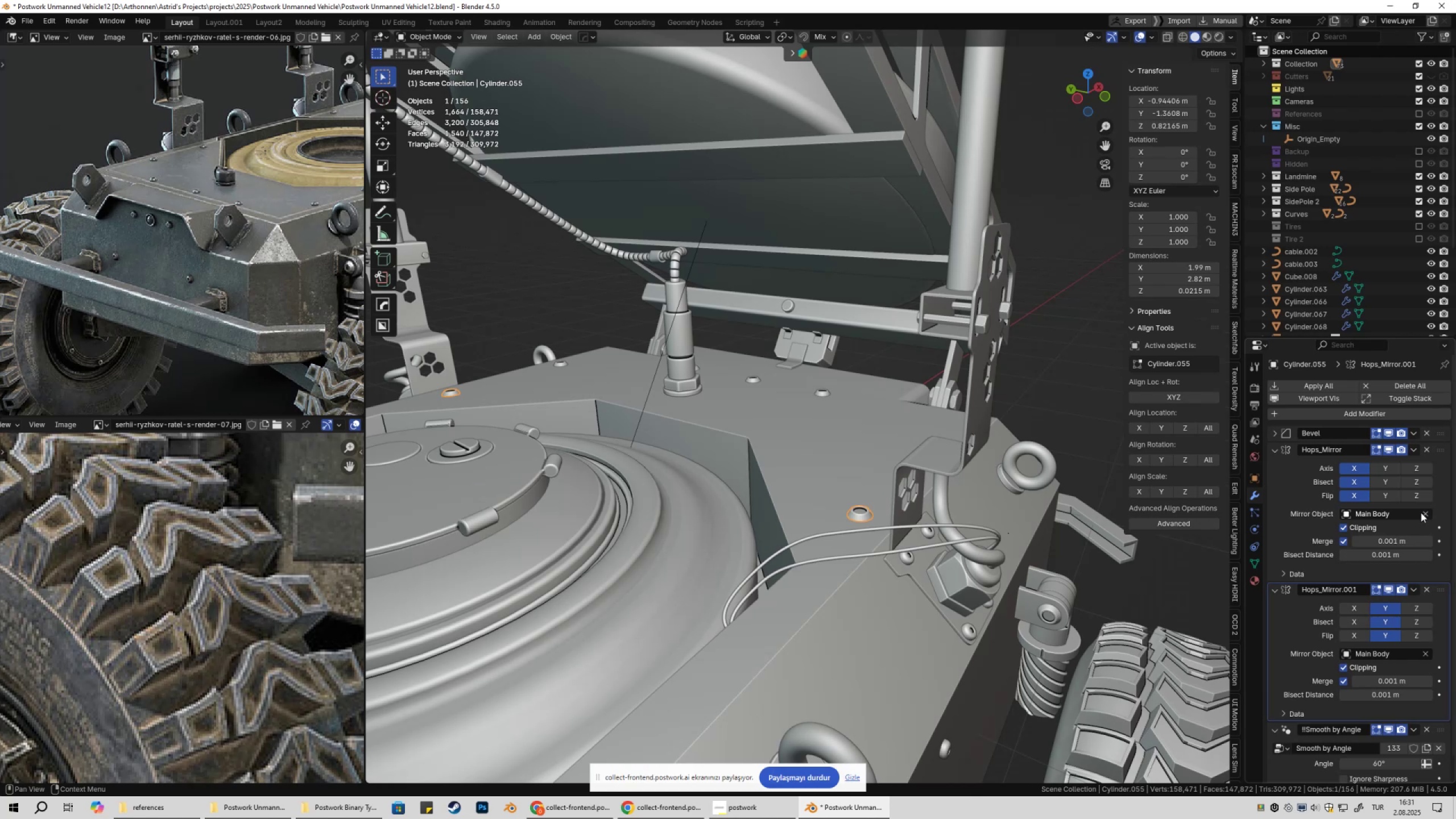 
double_click([1387, 515])
 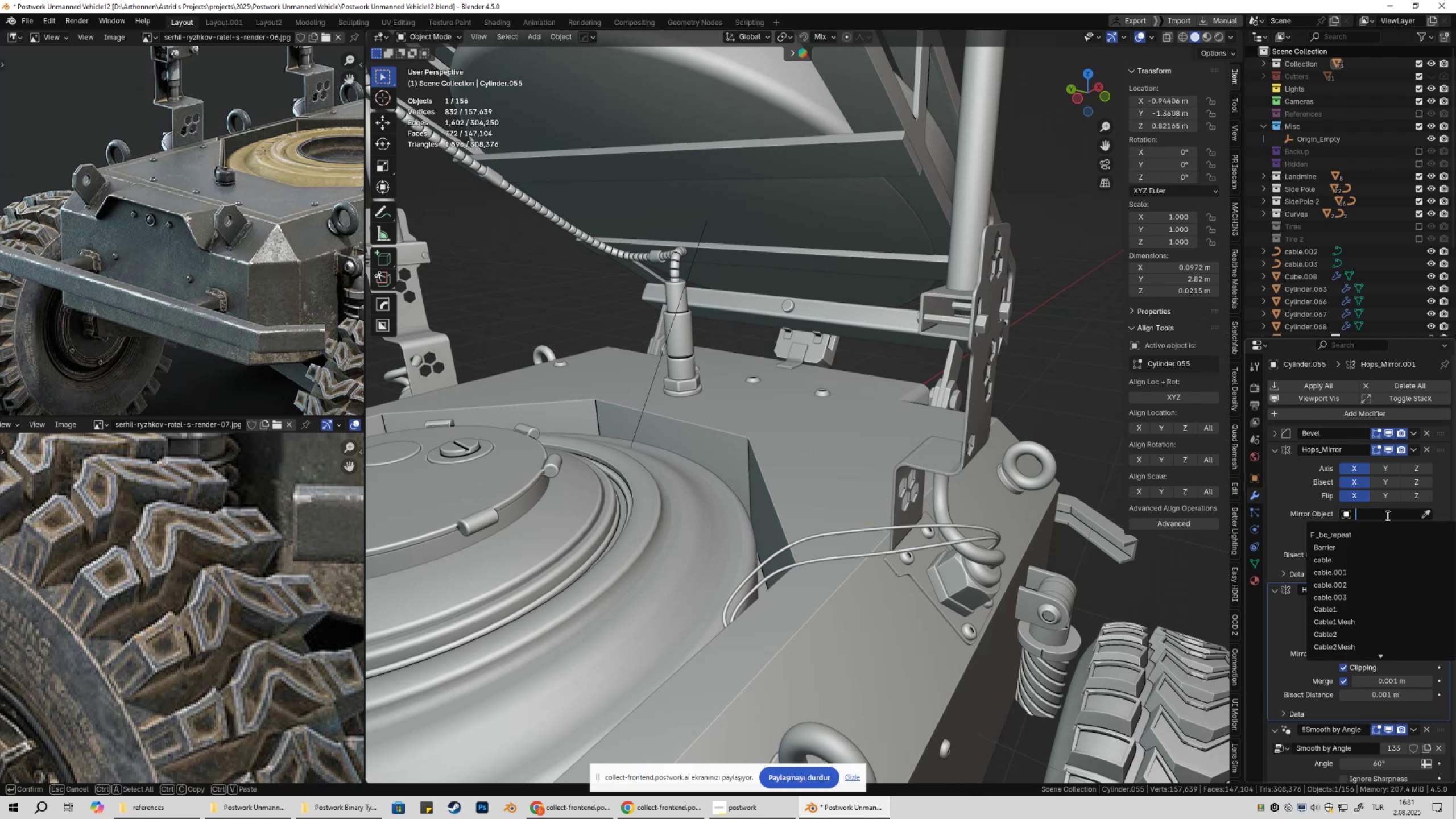 
key(O)
 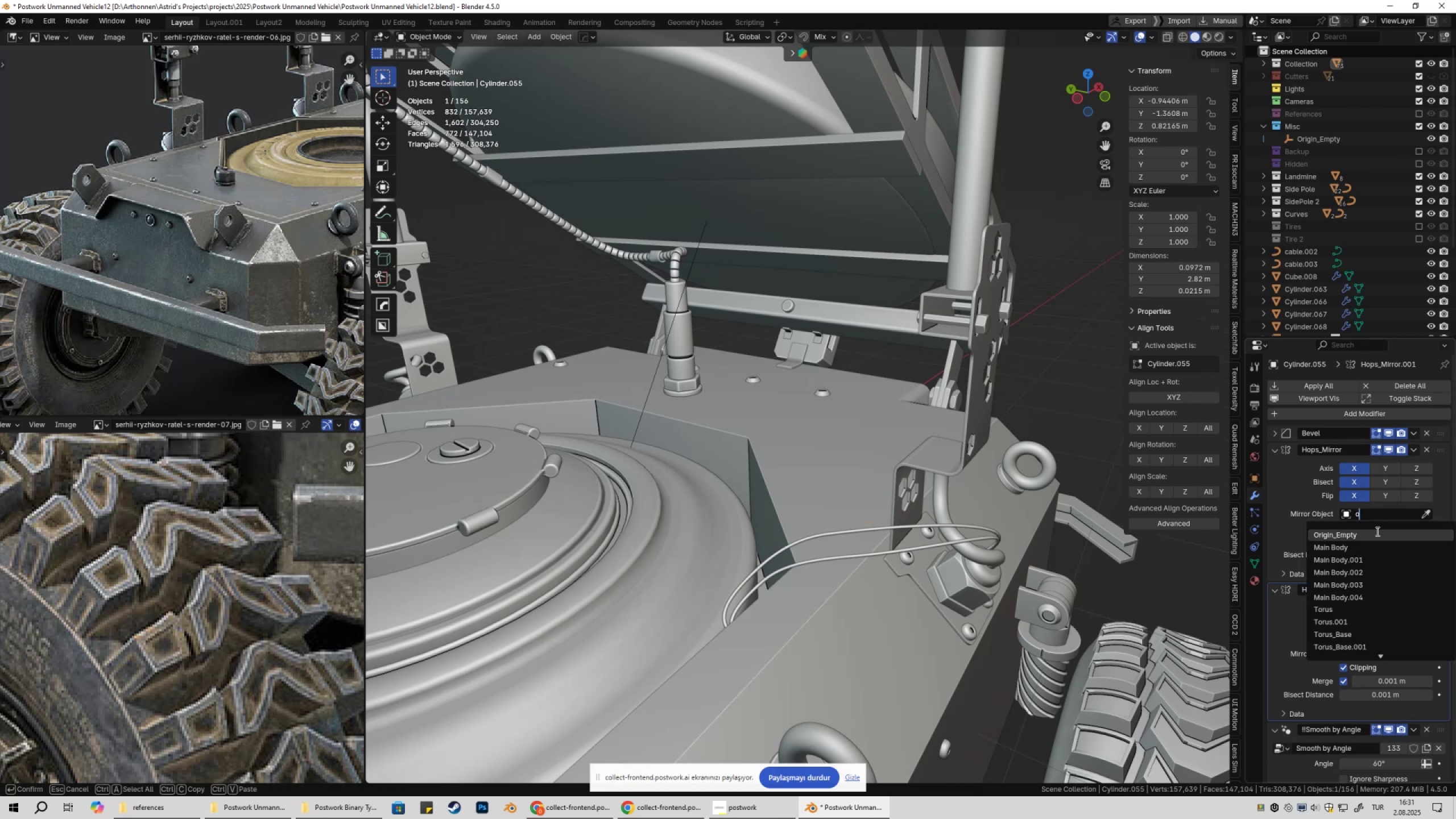 
triple_click([1375, 534])
 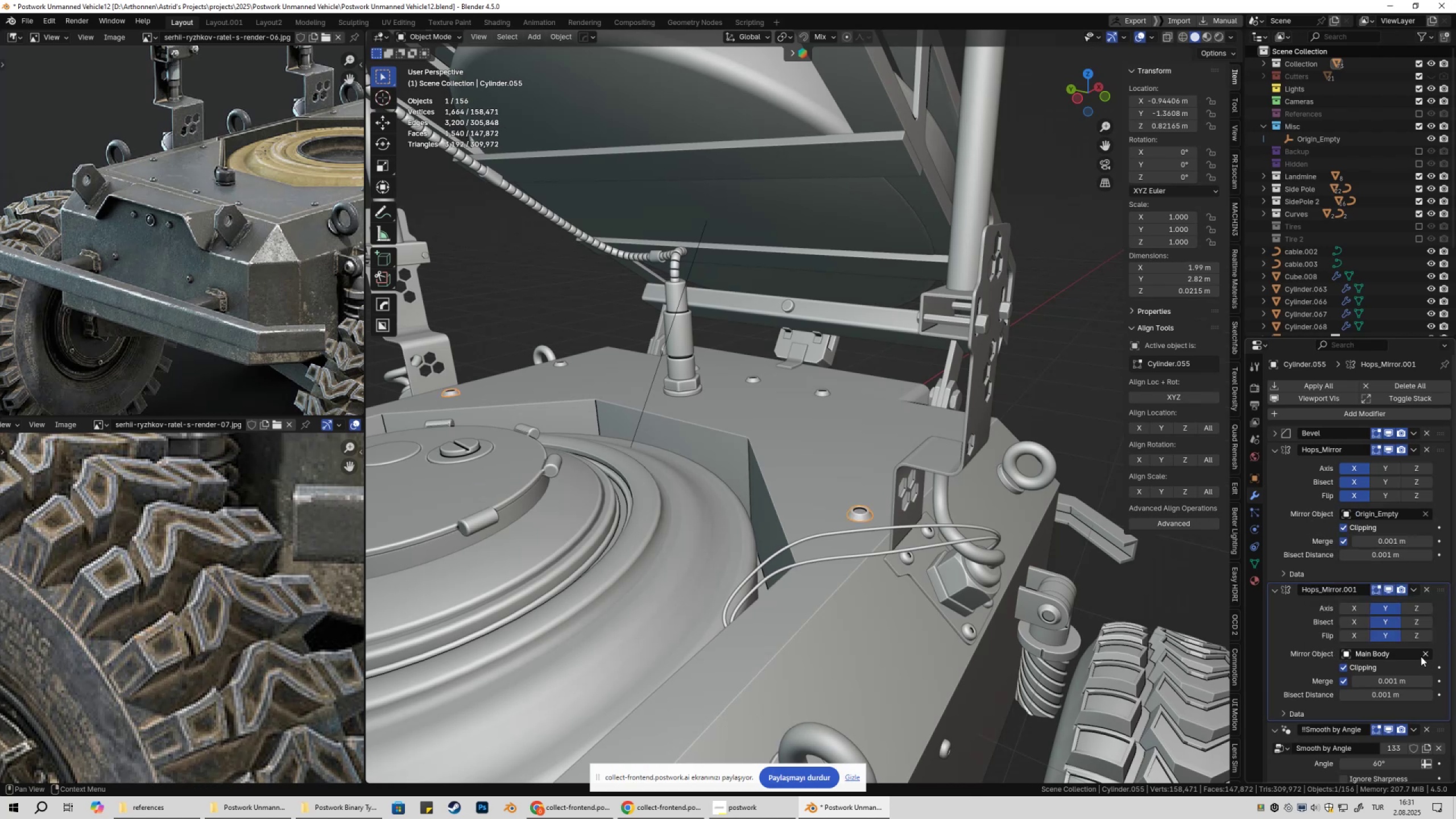 
double_click([1396, 653])
 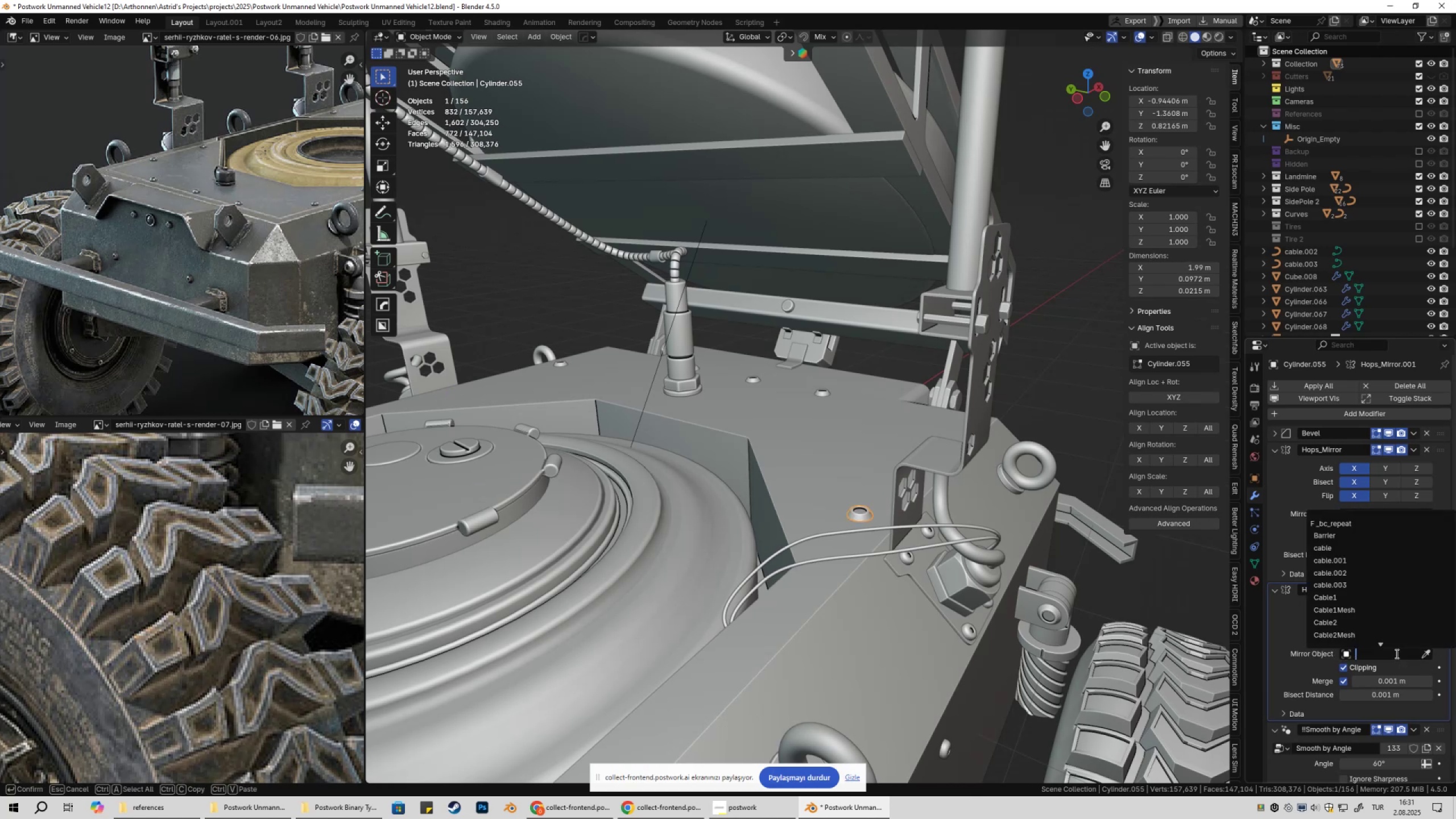 
key(O)
 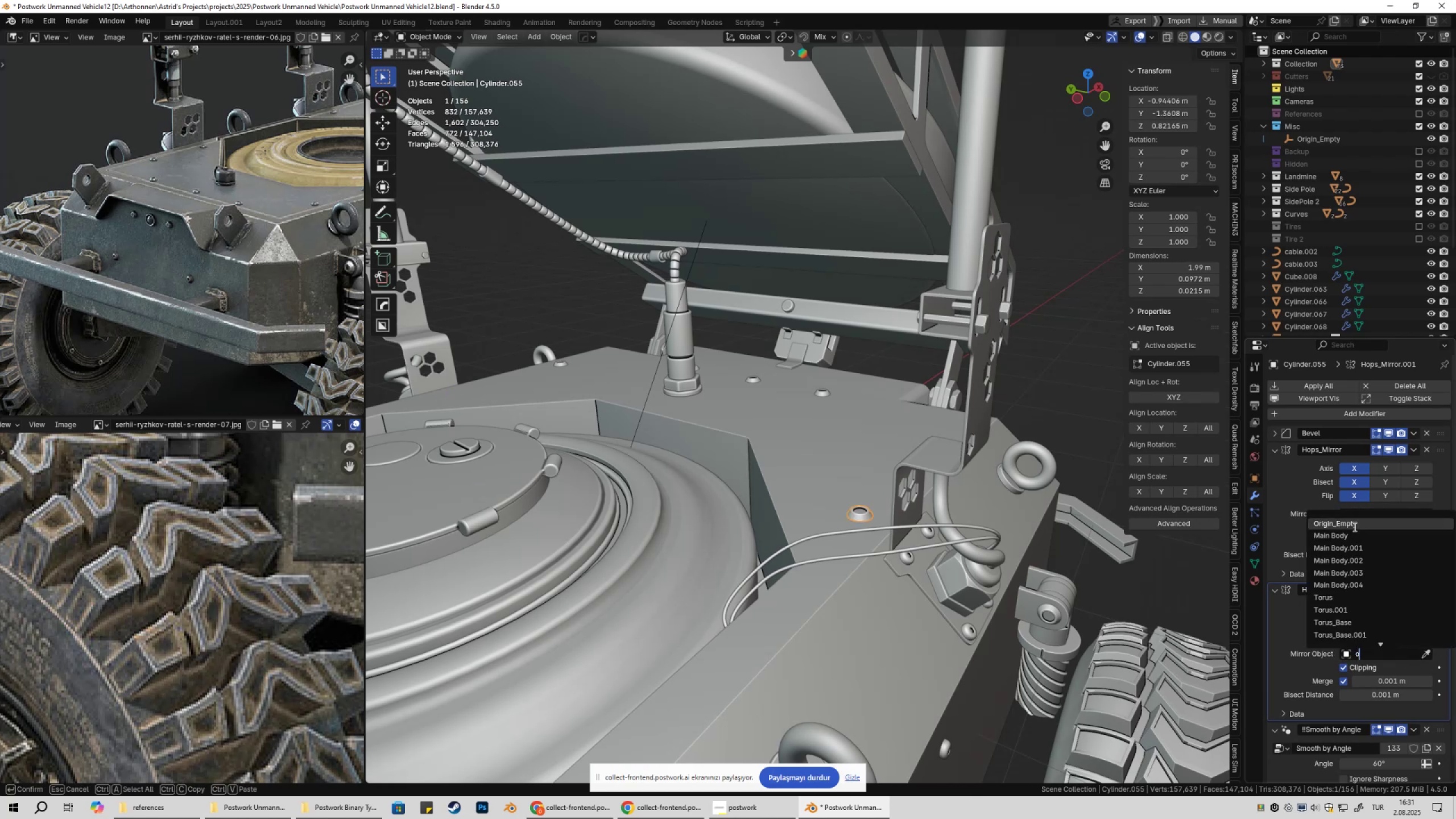 
left_click([1353, 527])
 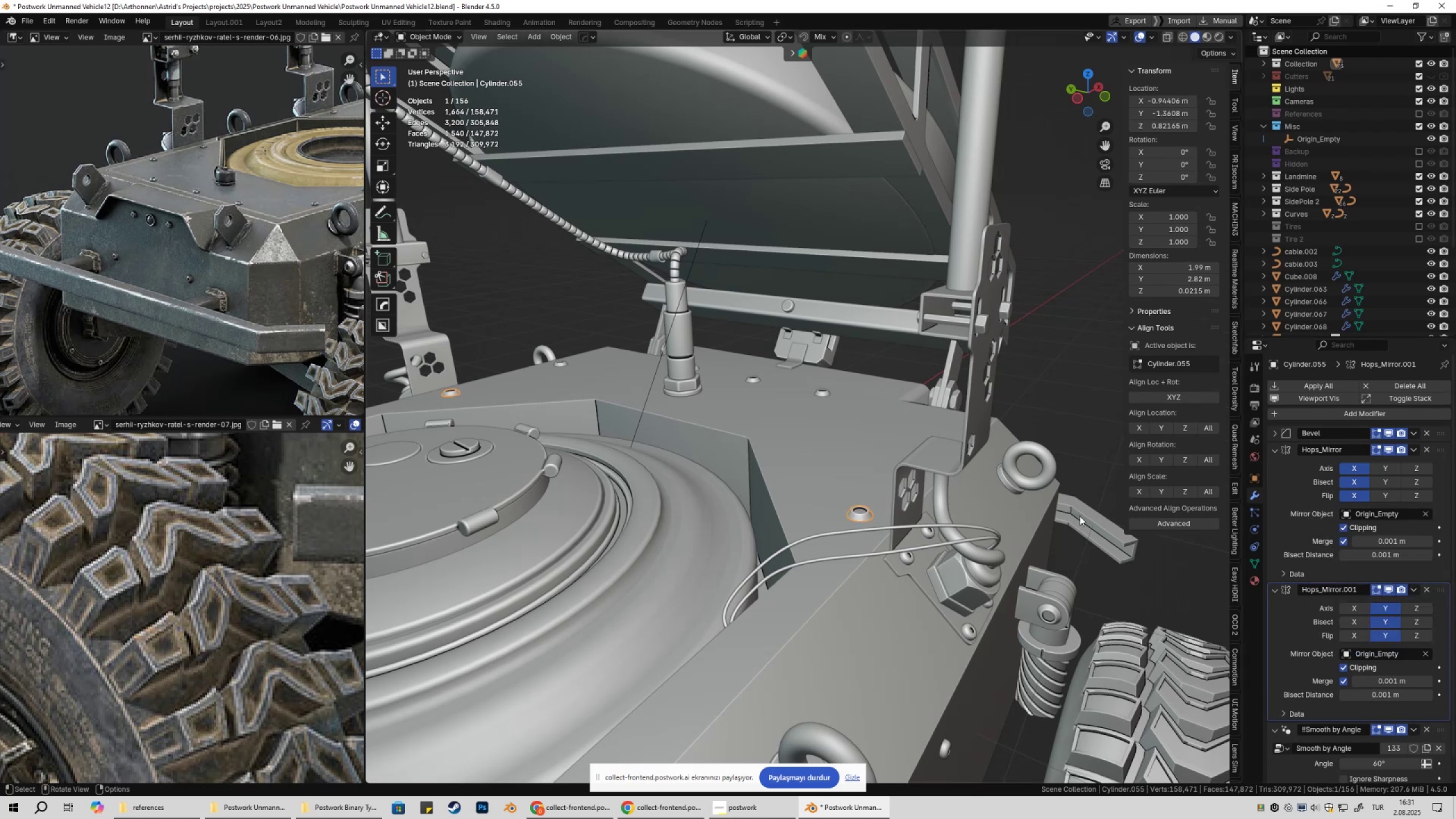 
scroll: coordinate [959, 526], scroll_direction: down, amount: 2.0
 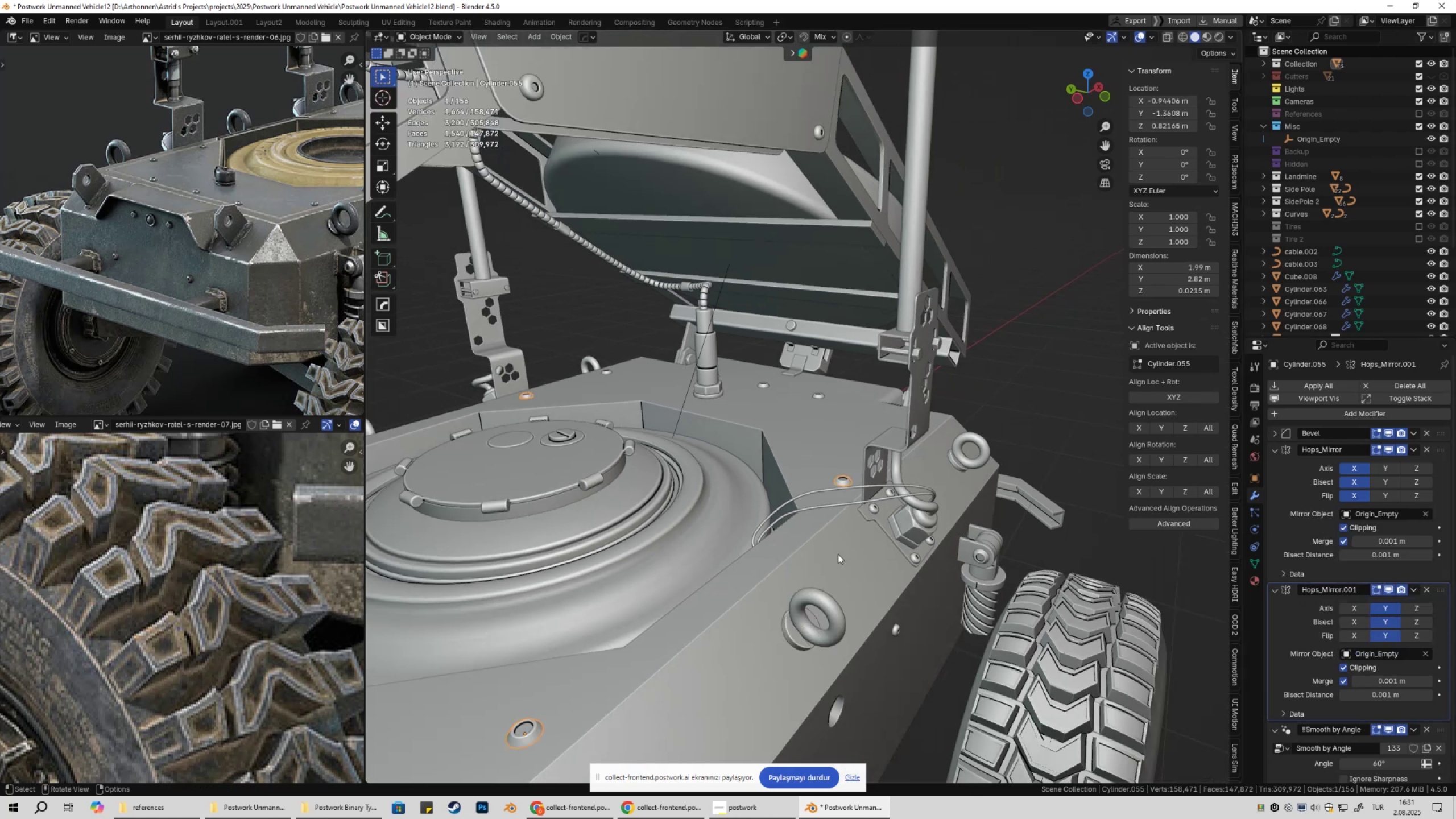 
hold_key(key=ShiftLeft, duration=0.57)
 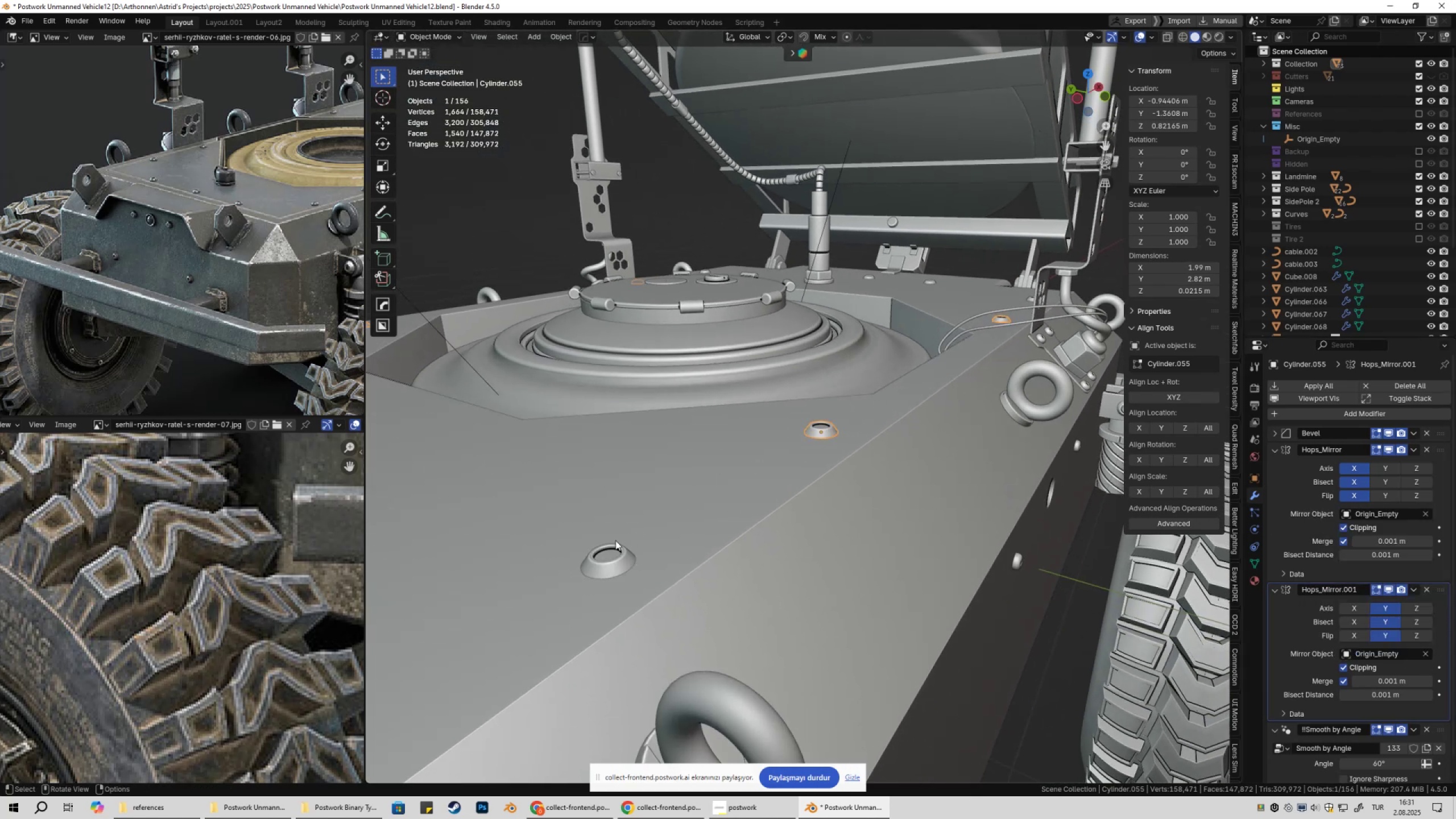 
left_click([609, 544])
 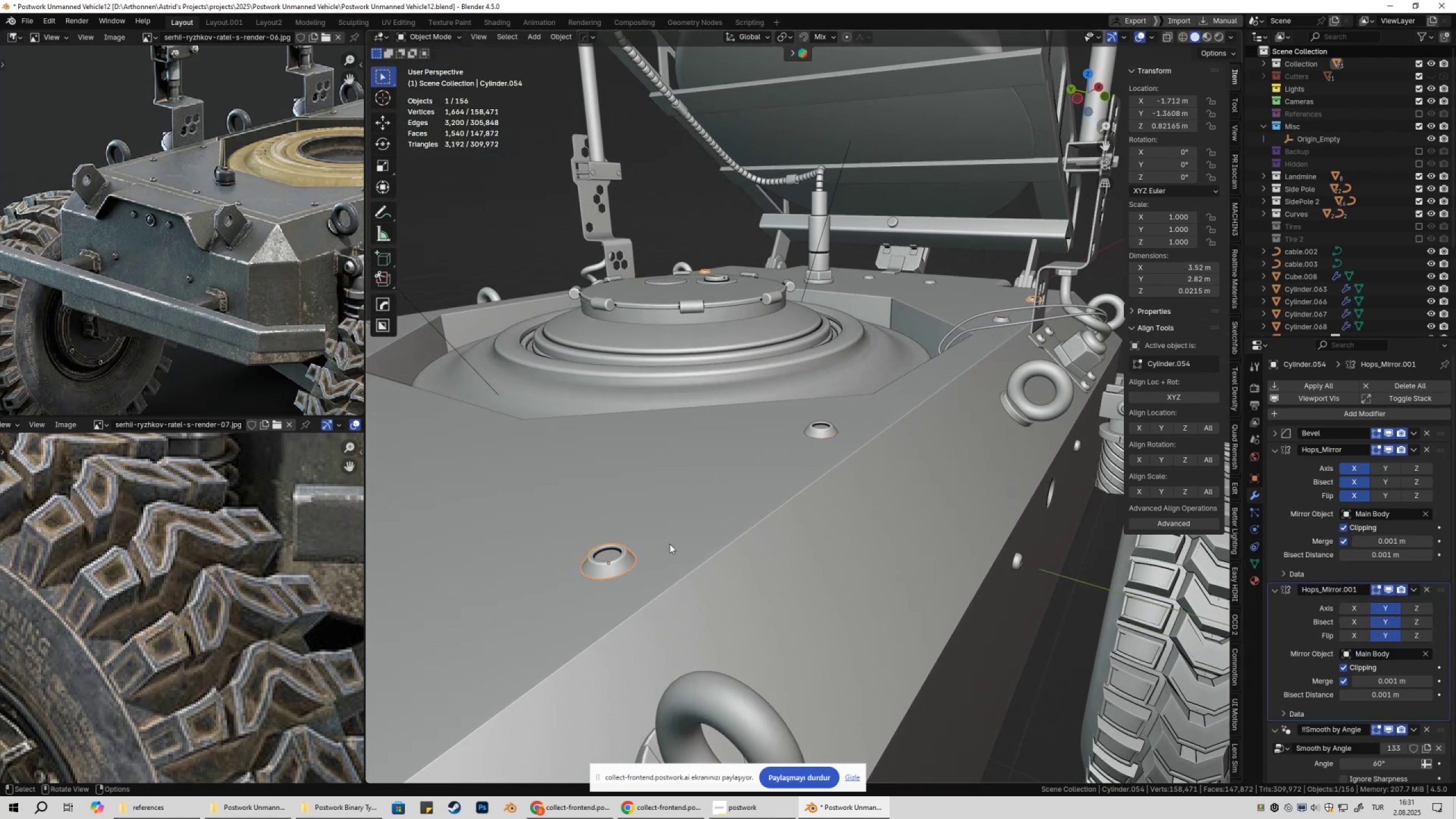 
hold_key(key=ShiftLeft, duration=0.4)
 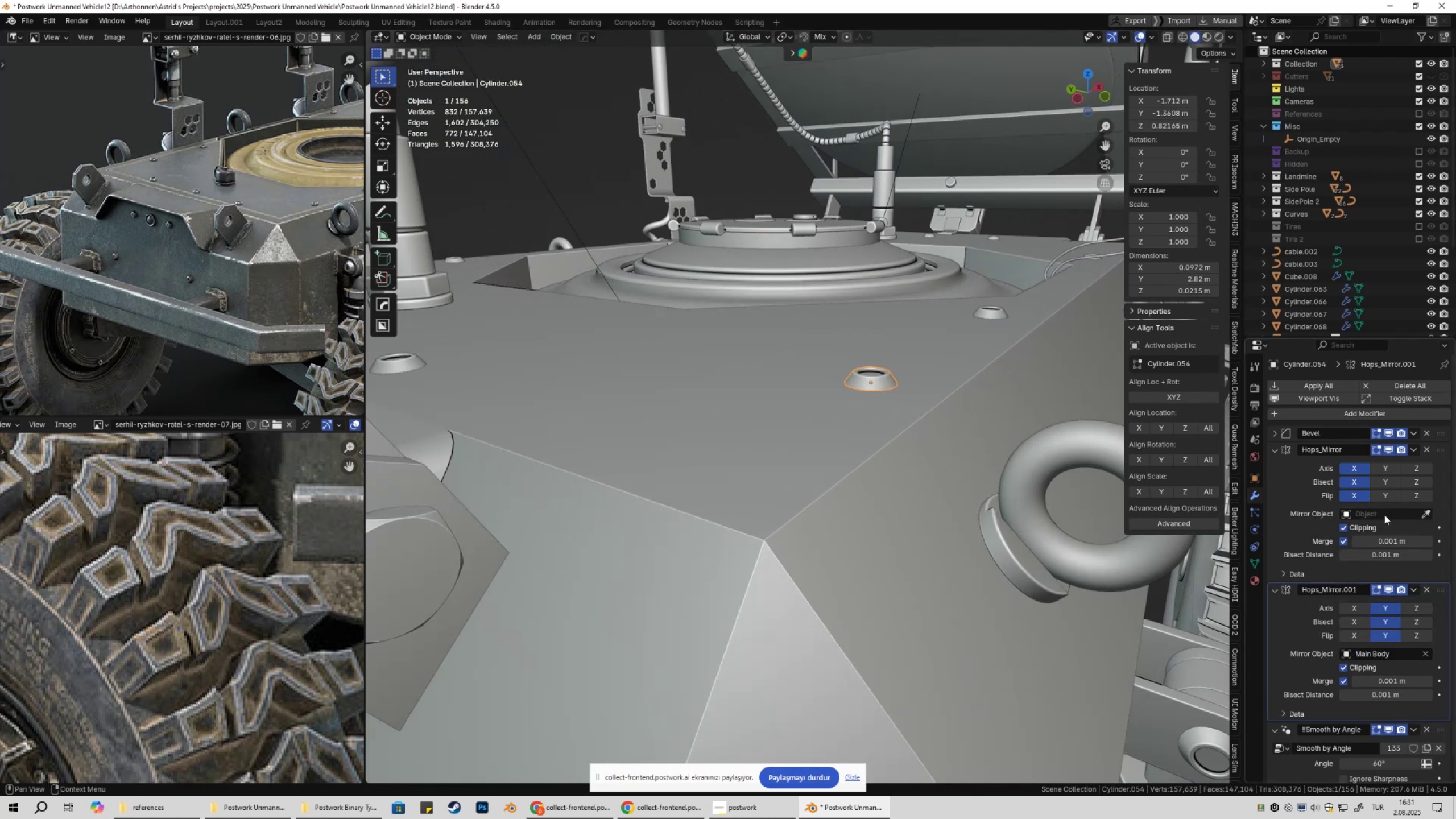 
double_click([1384, 515])
 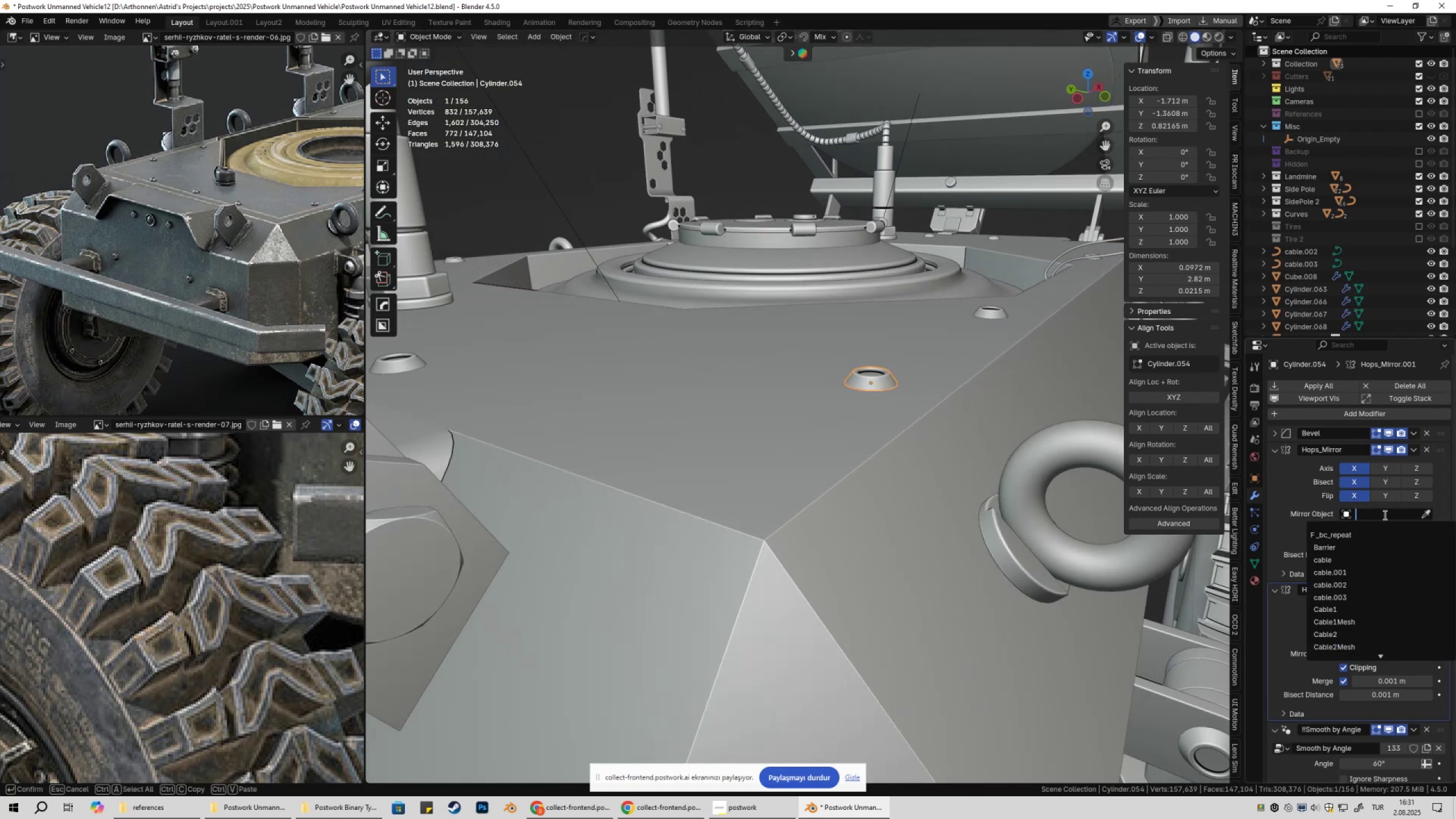 
key(O)
 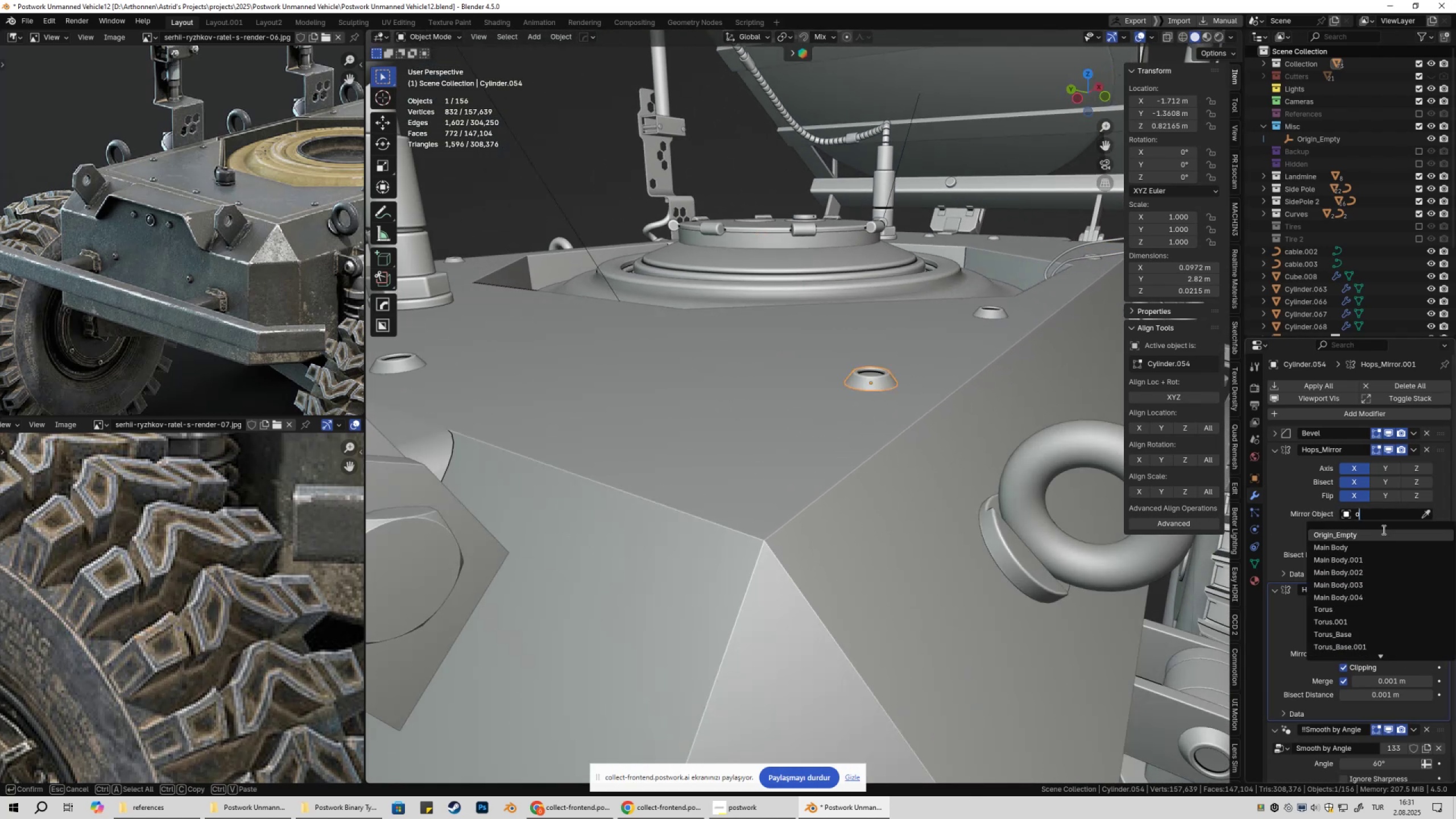 
left_click([1383, 530])
 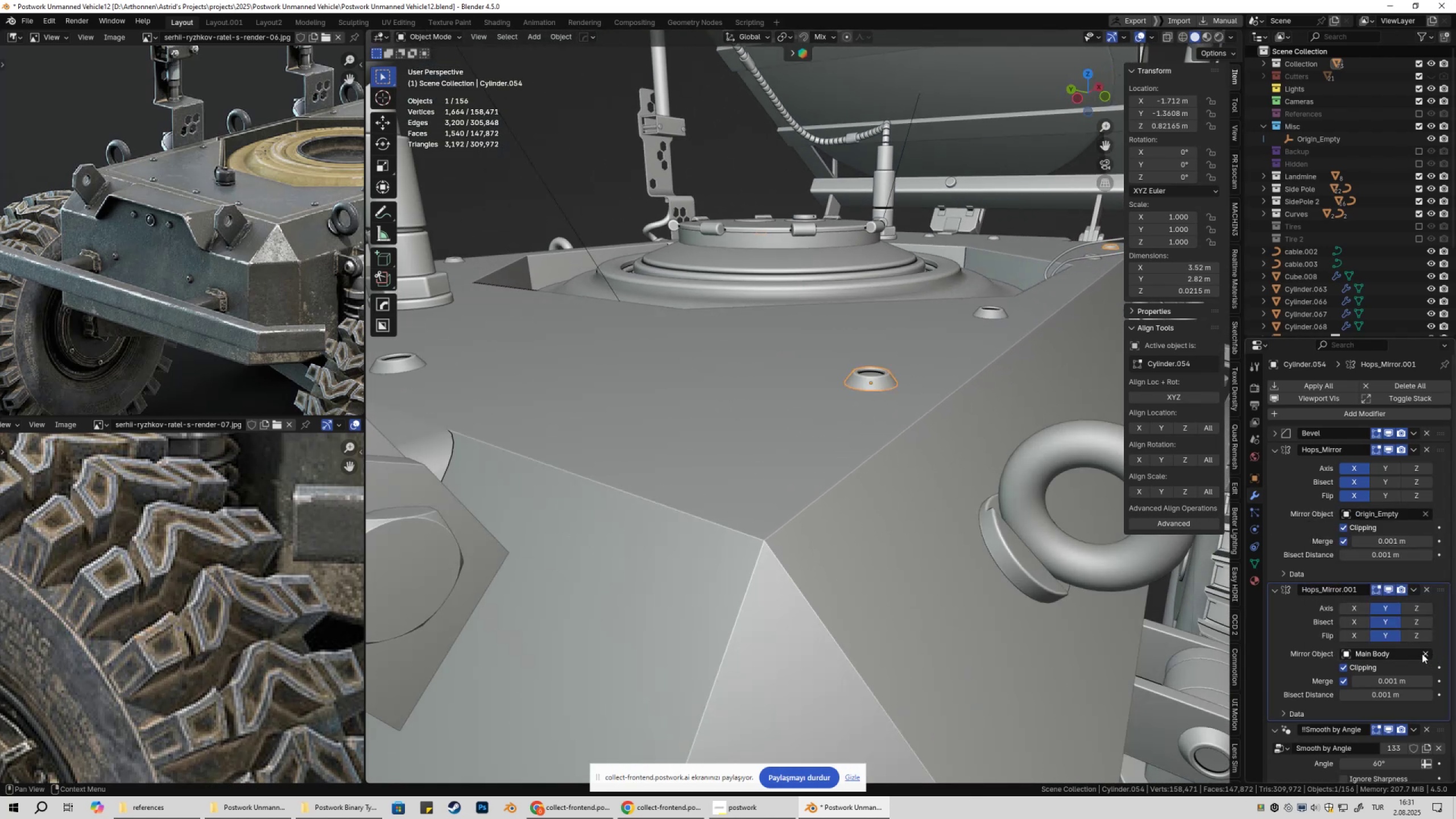 
double_click([1389, 655])
 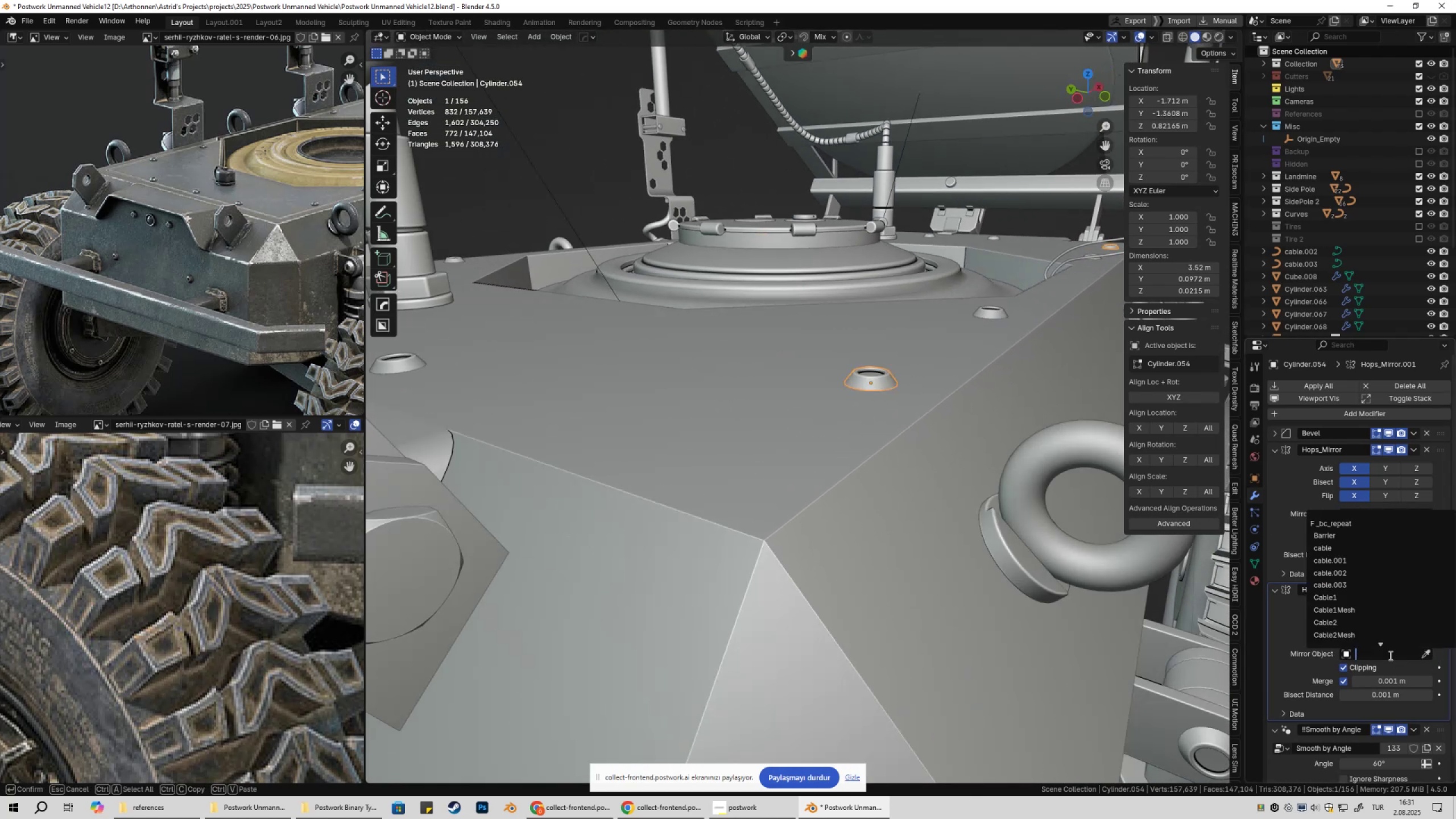 
key(O)
 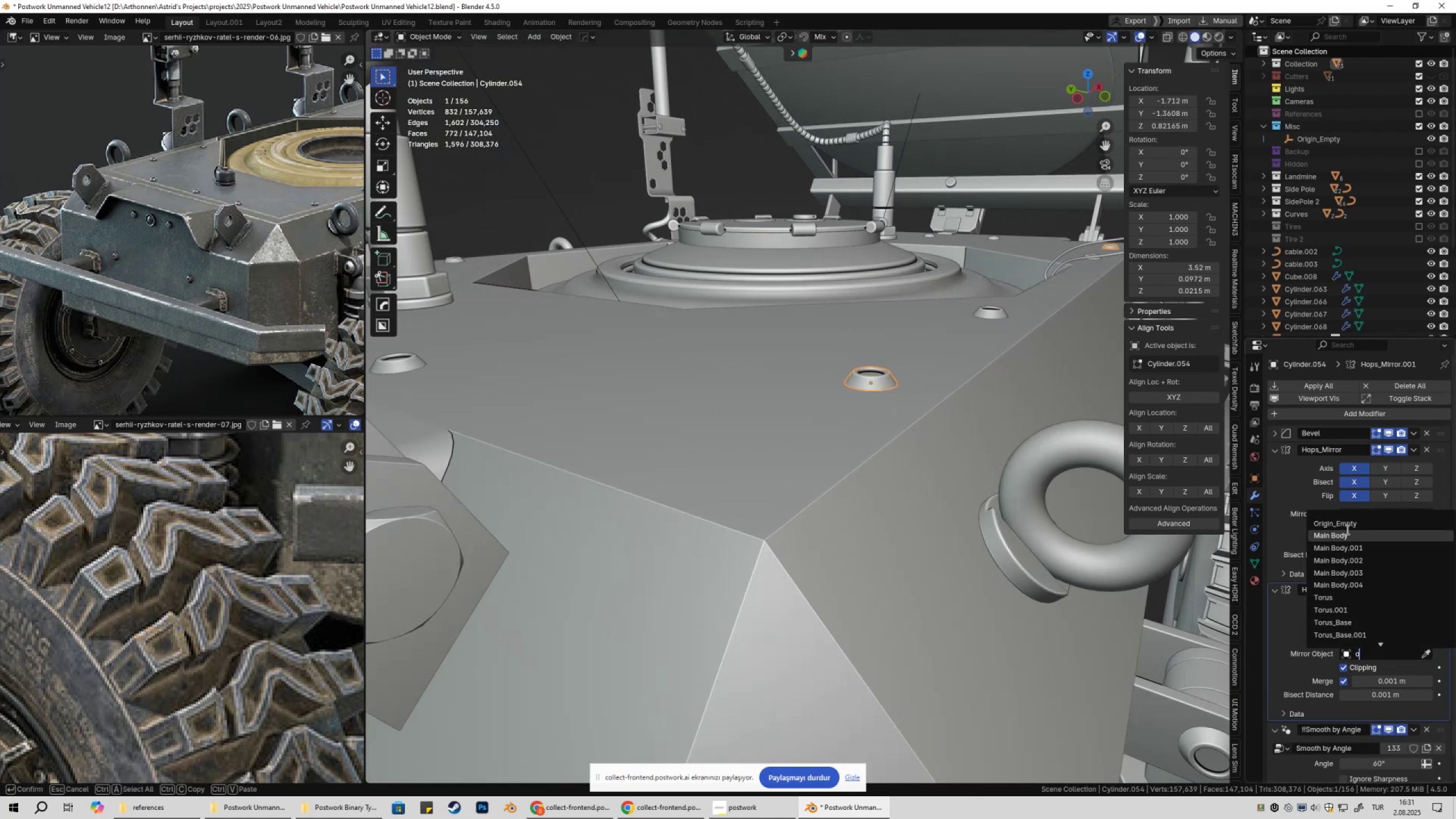 
left_click([1339, 523])
 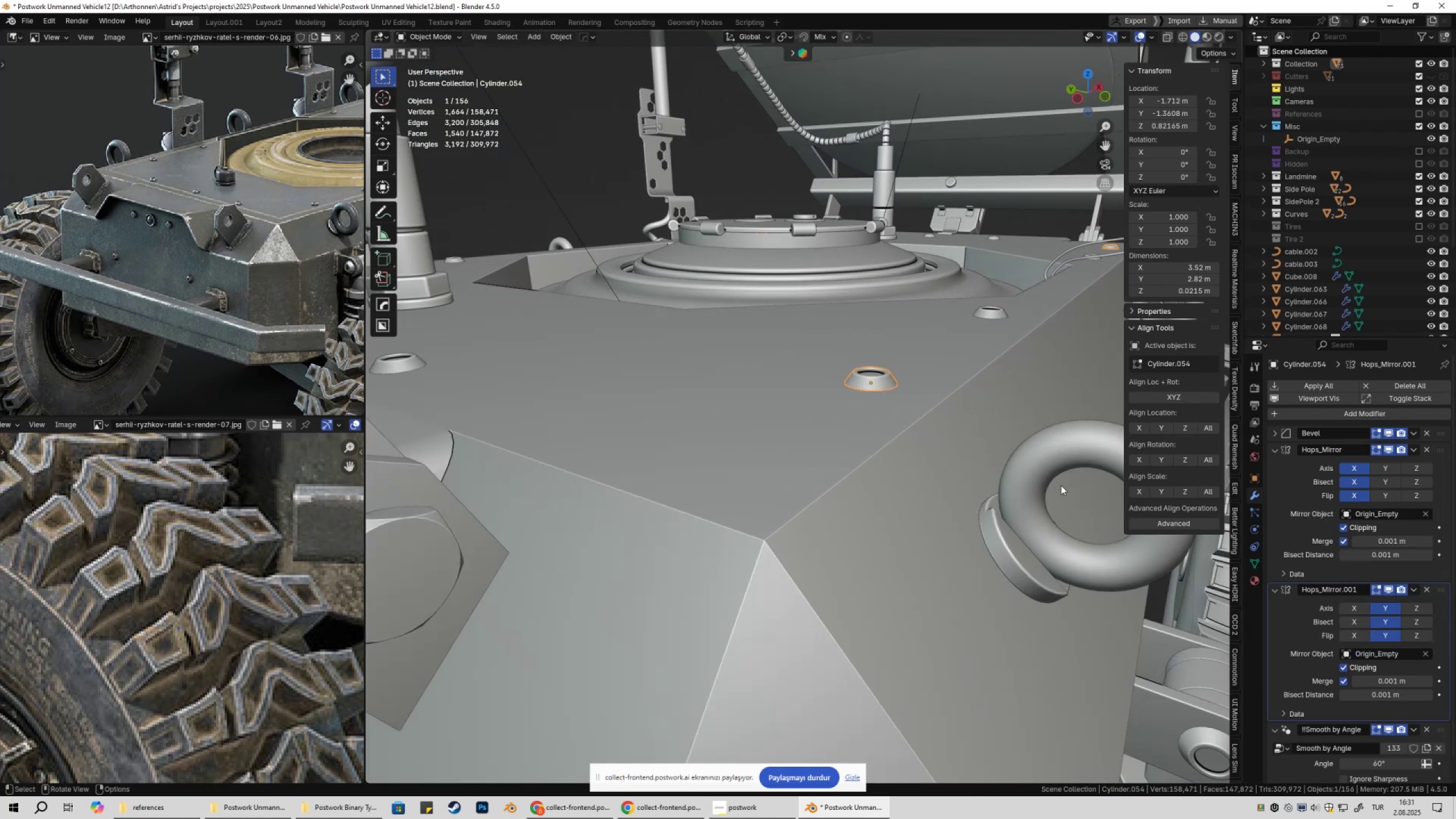 
scroll: coordinate [887, 476], scroll_direction: down, amount: 3.0
 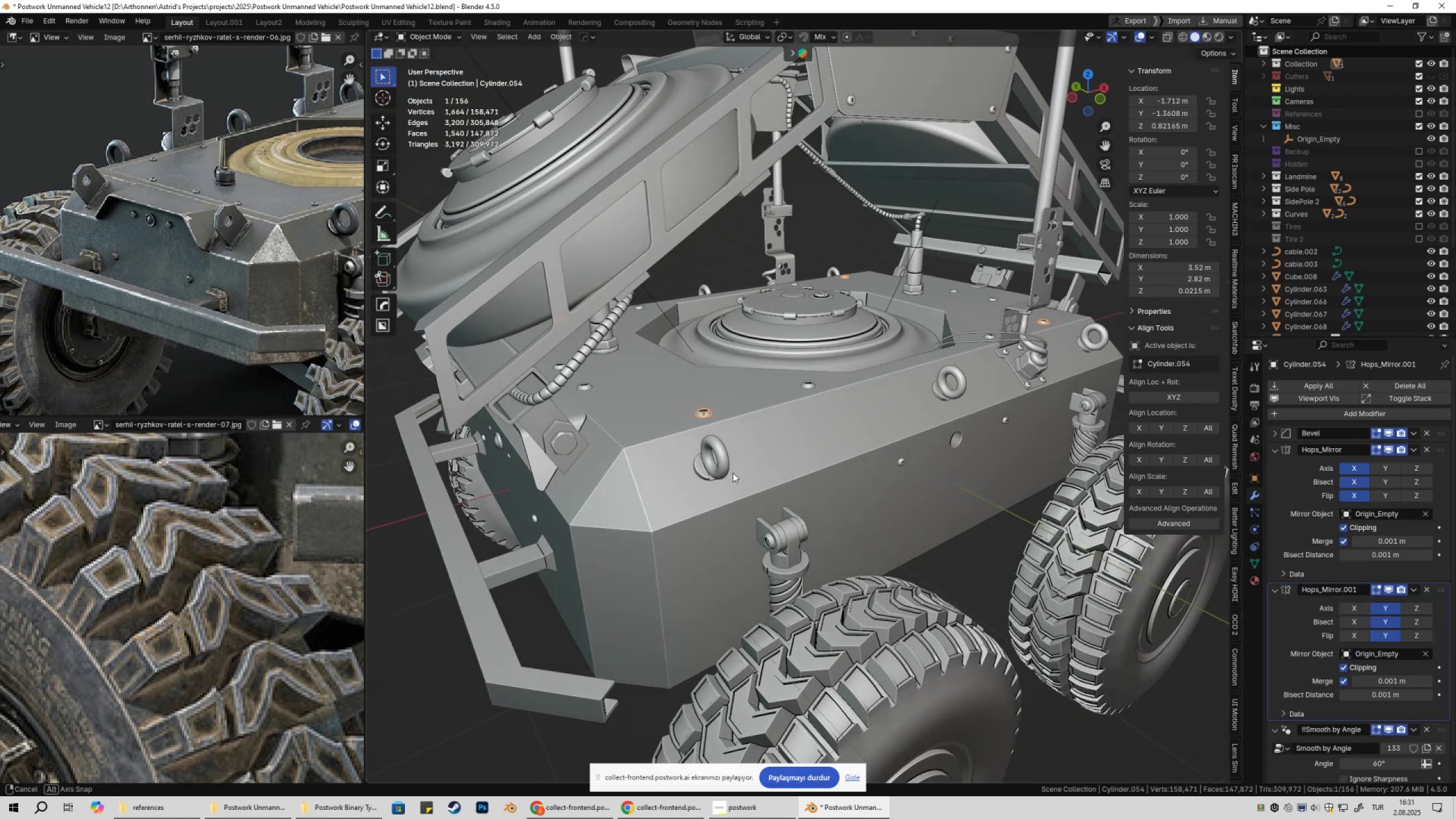 
key(Shift+ShiftLeft)
 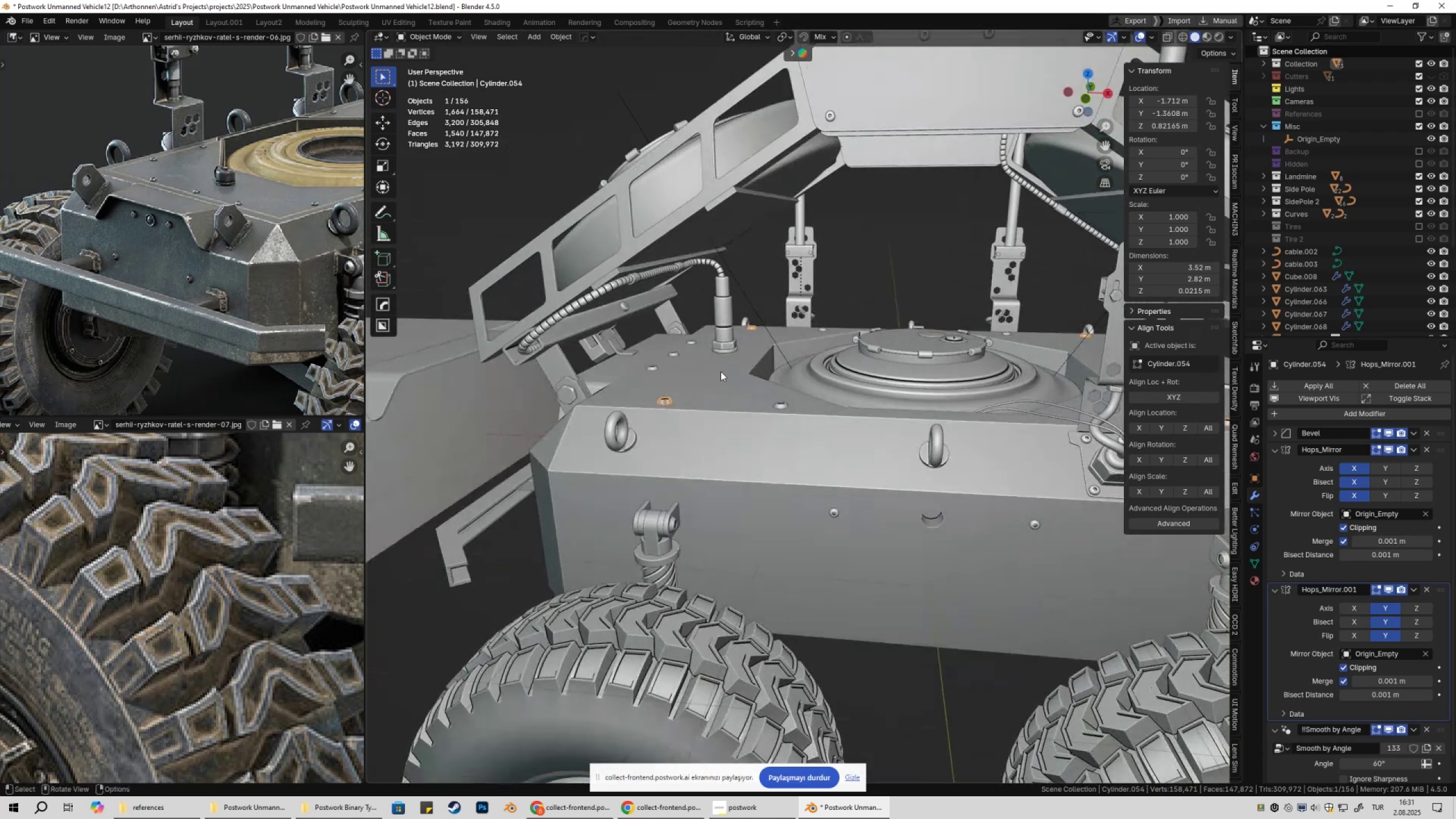 
left_click([727, 348])
 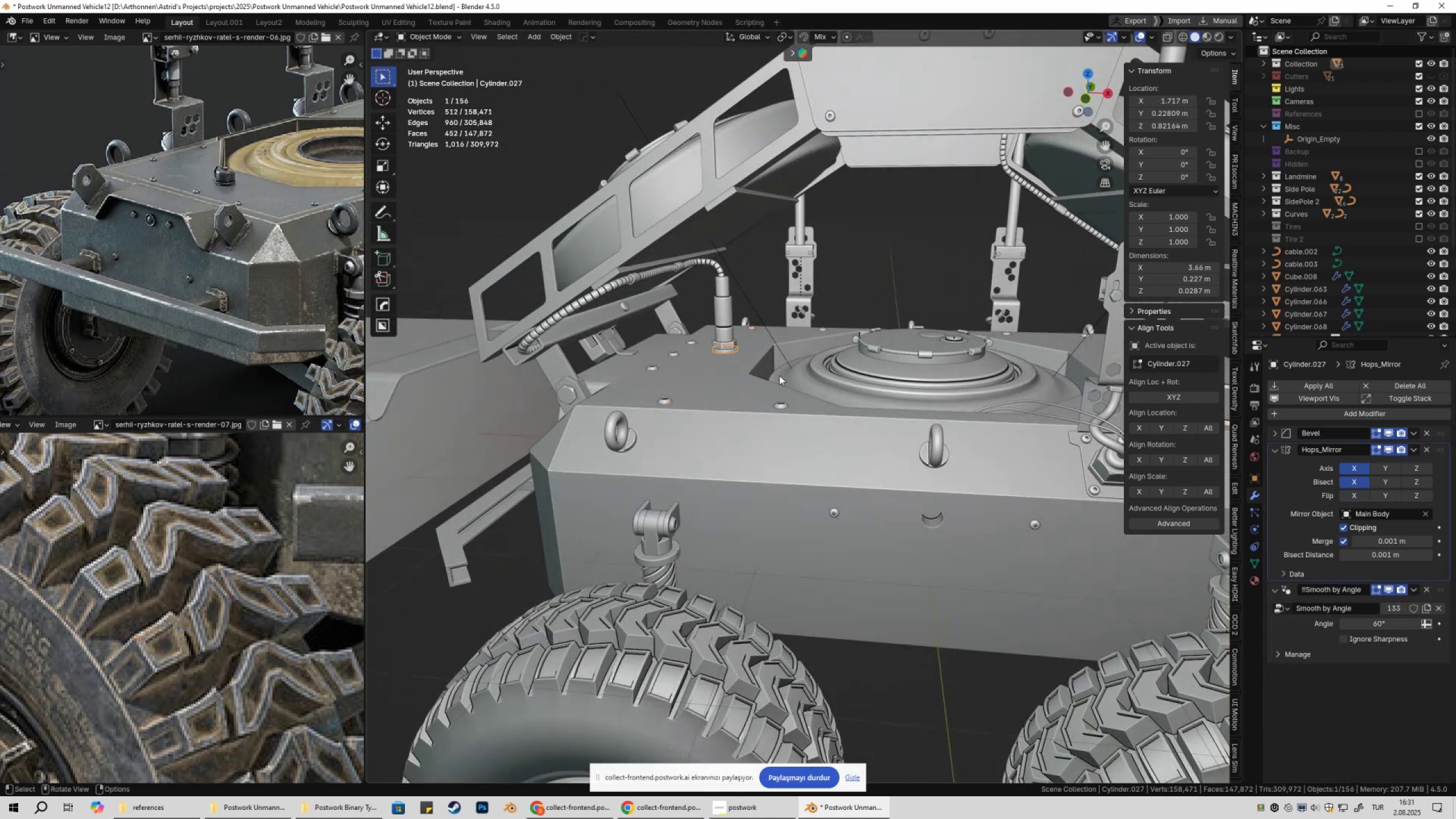 
hold_key(key=ShiftLeft, duration=0.34)
 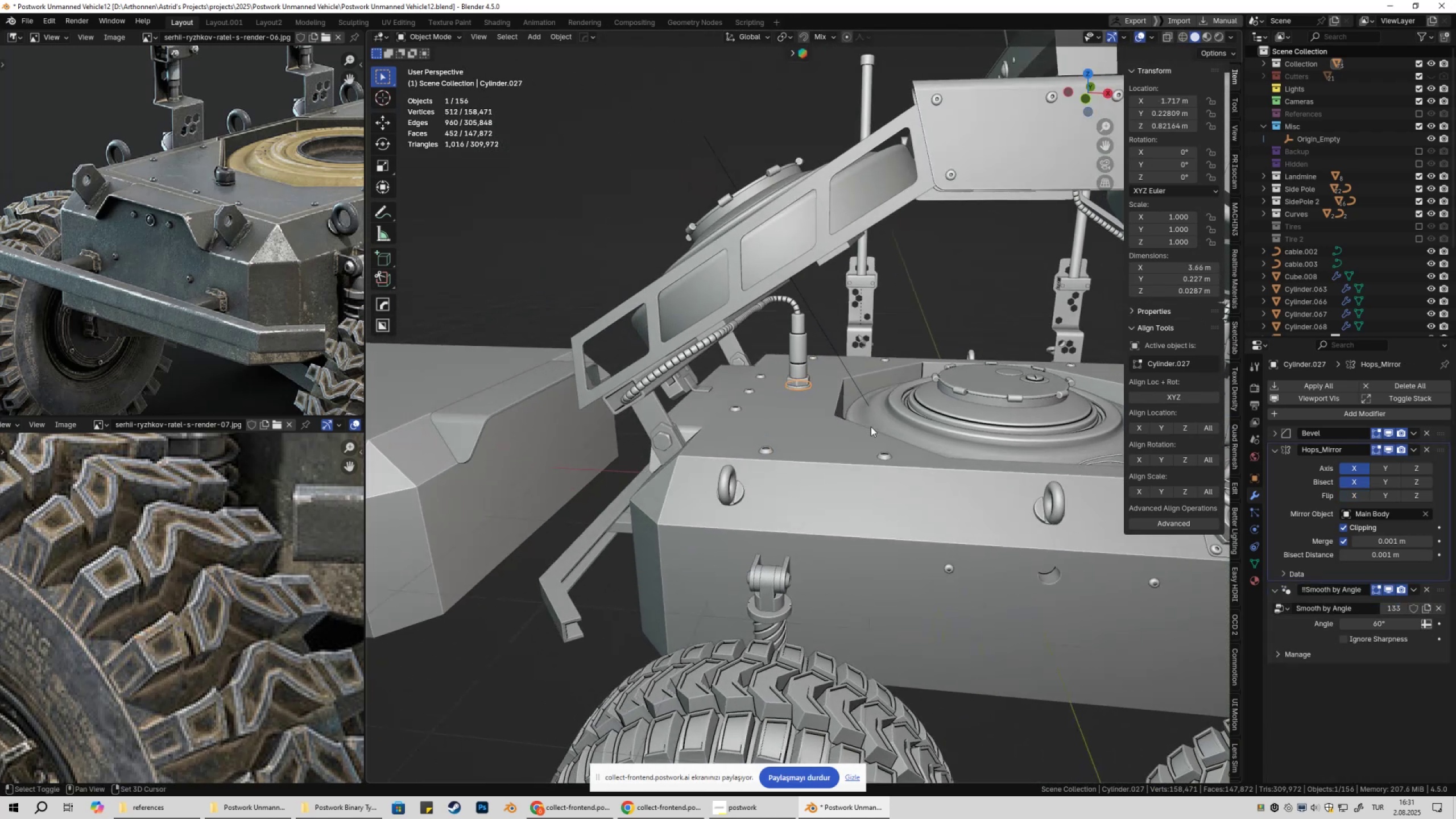 
scroll: coordinate [881, 441], scroll_direction: up, amount: 4.0
 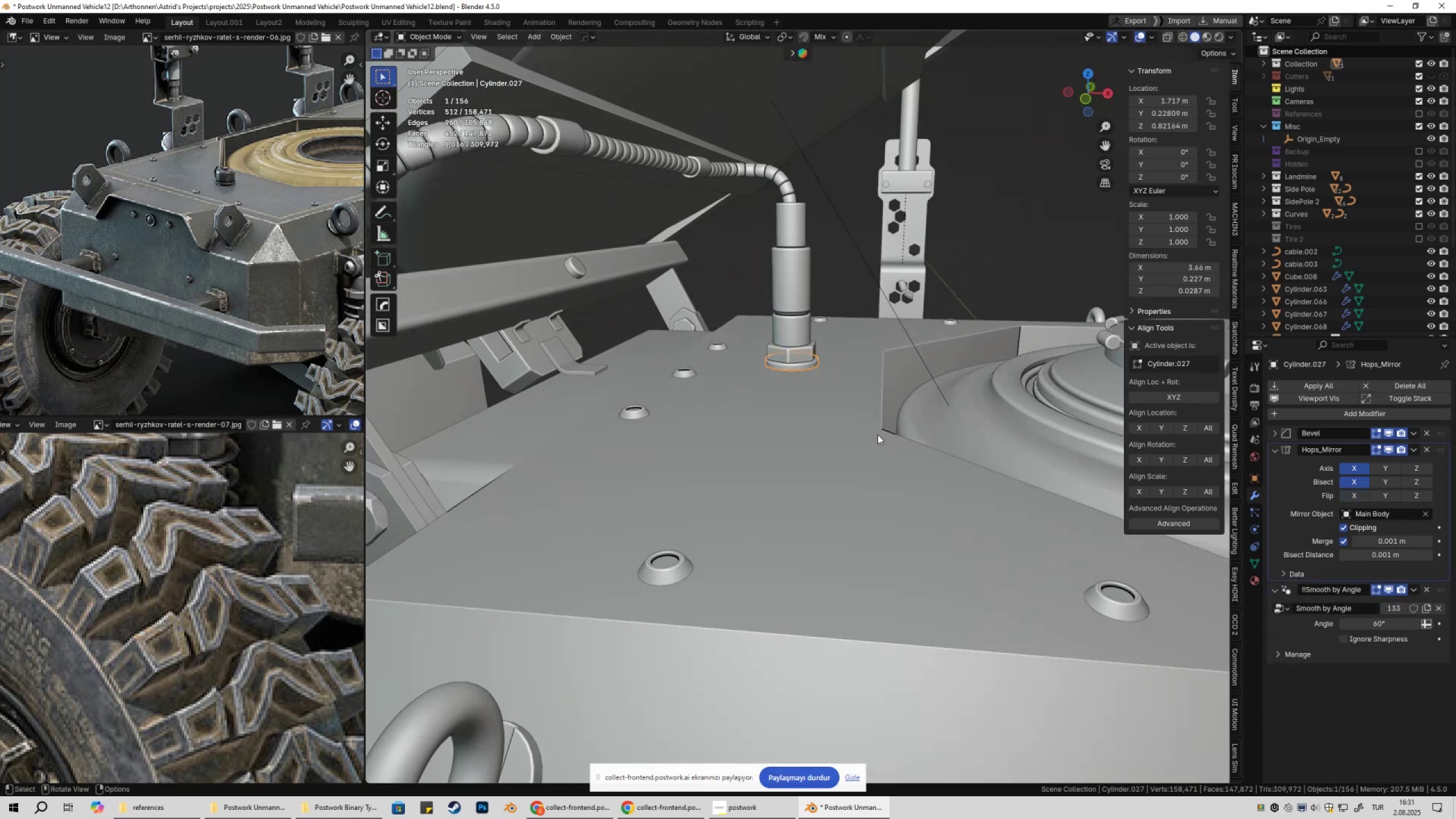 
hold_key(key=ShiftLeft, duration=0.32)
 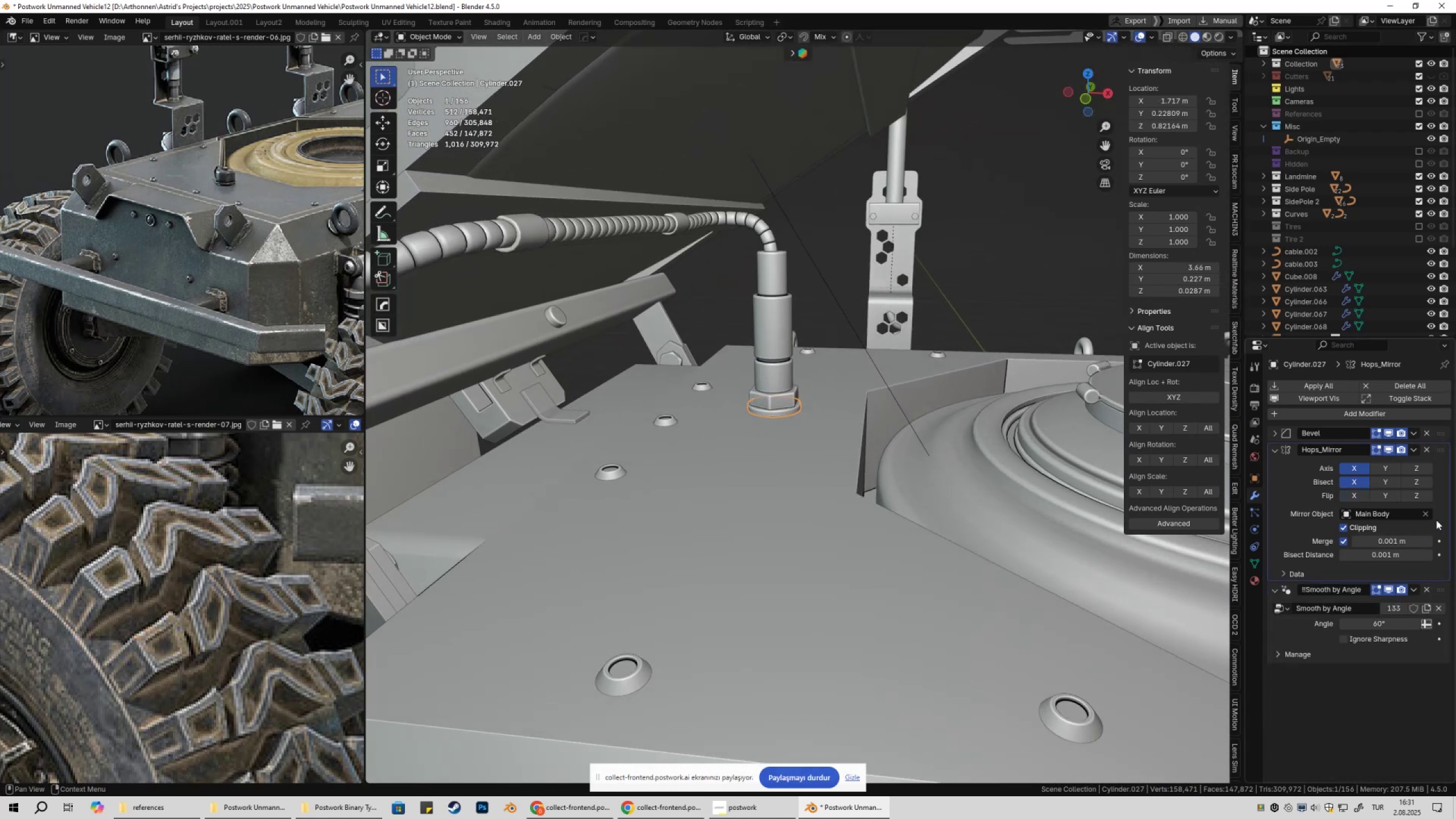 
left_click_drag(start_coordinate=[1426, 514], to_coordinate=[1423, 514])
 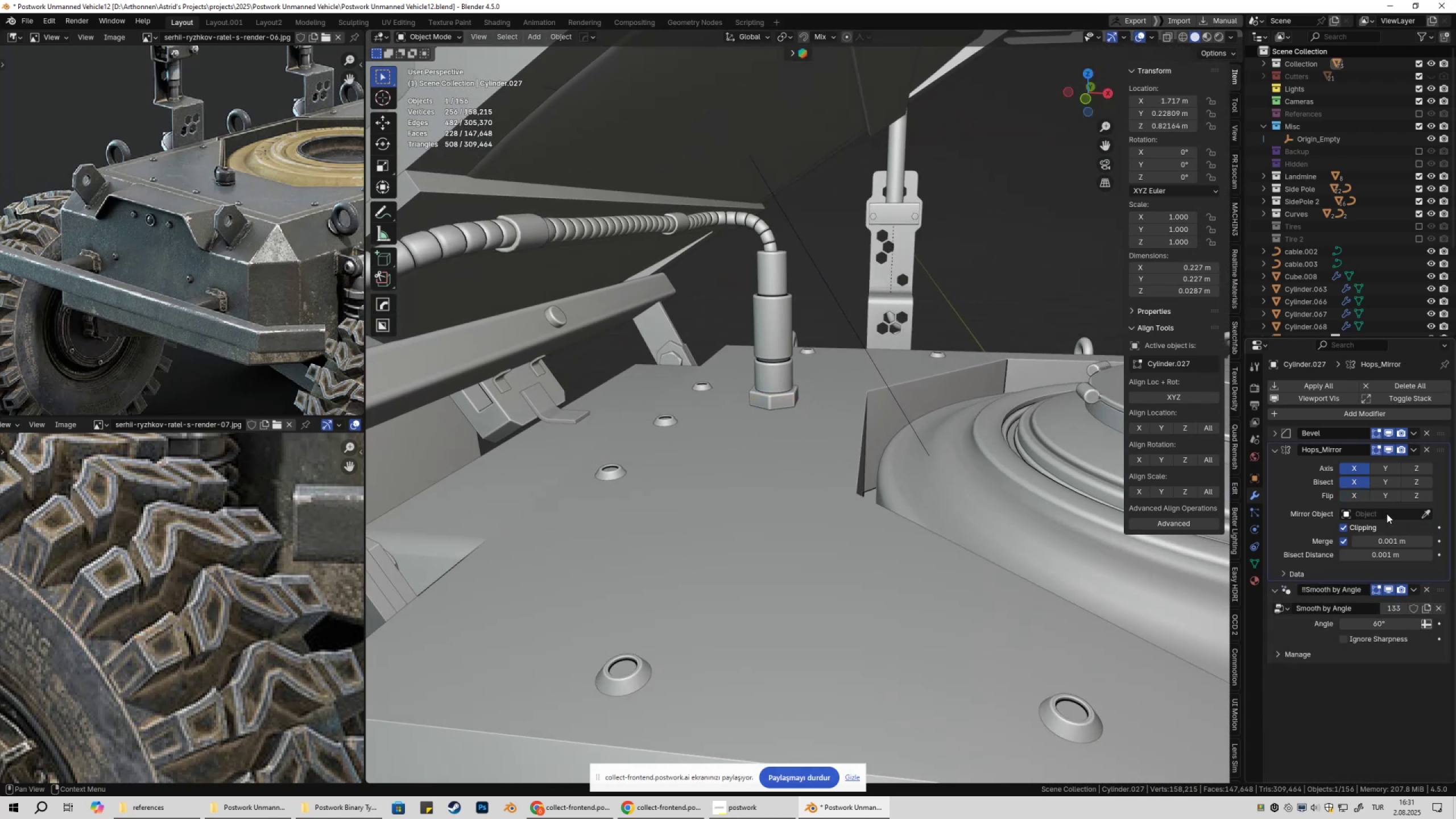 
double_click([1387, 514])
 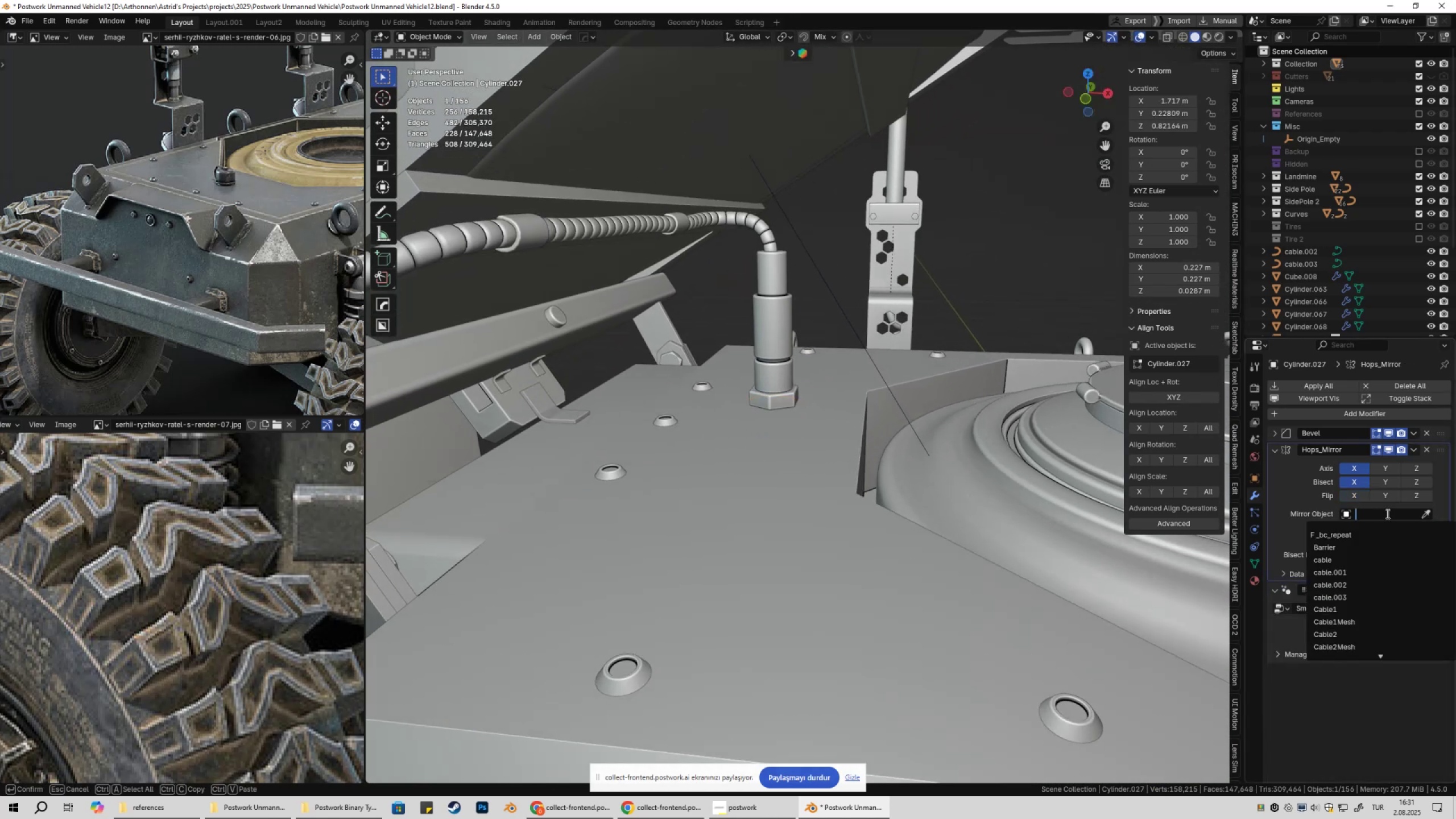 
key(O)
 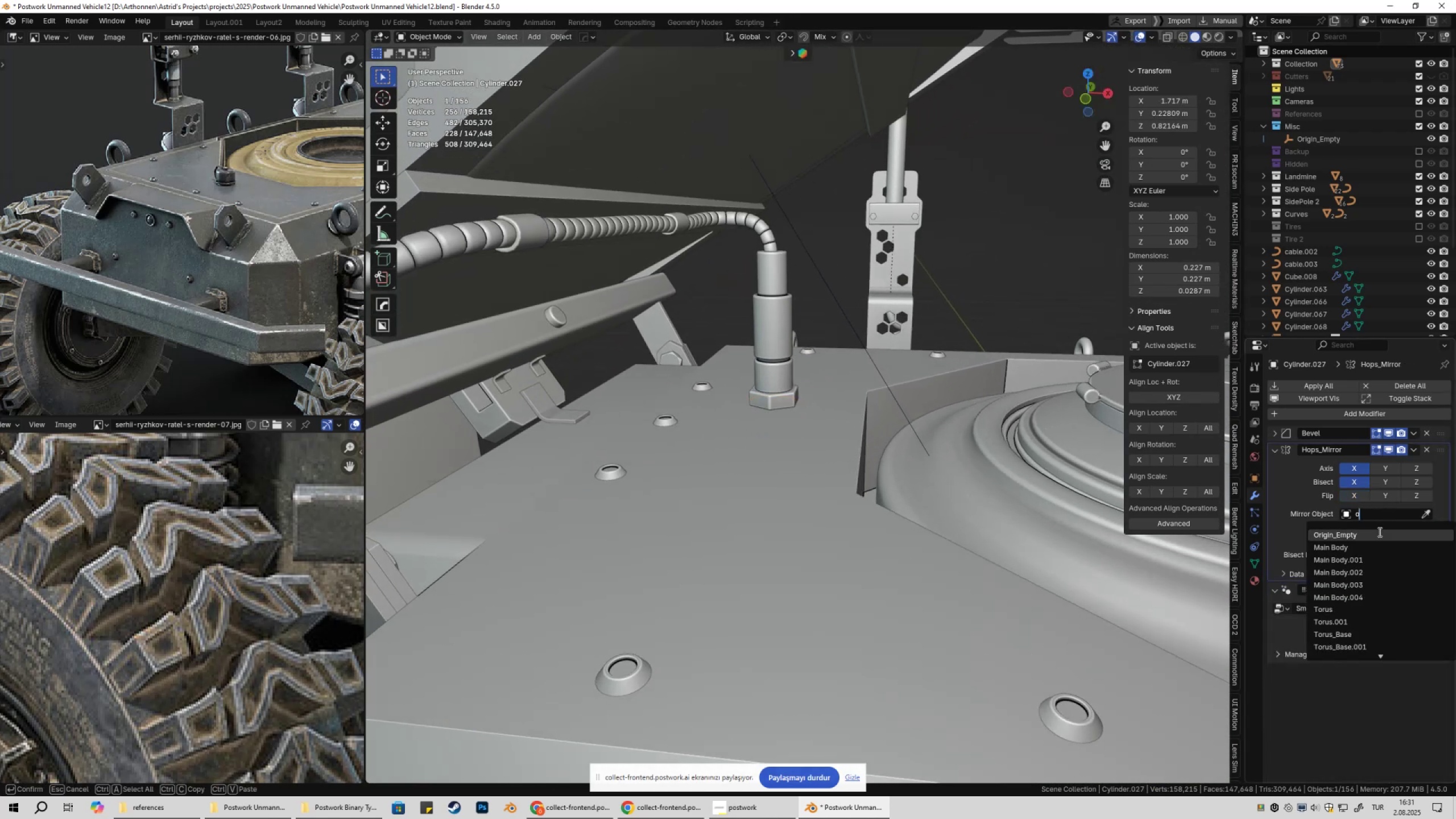 
left_click([1379, 532])
 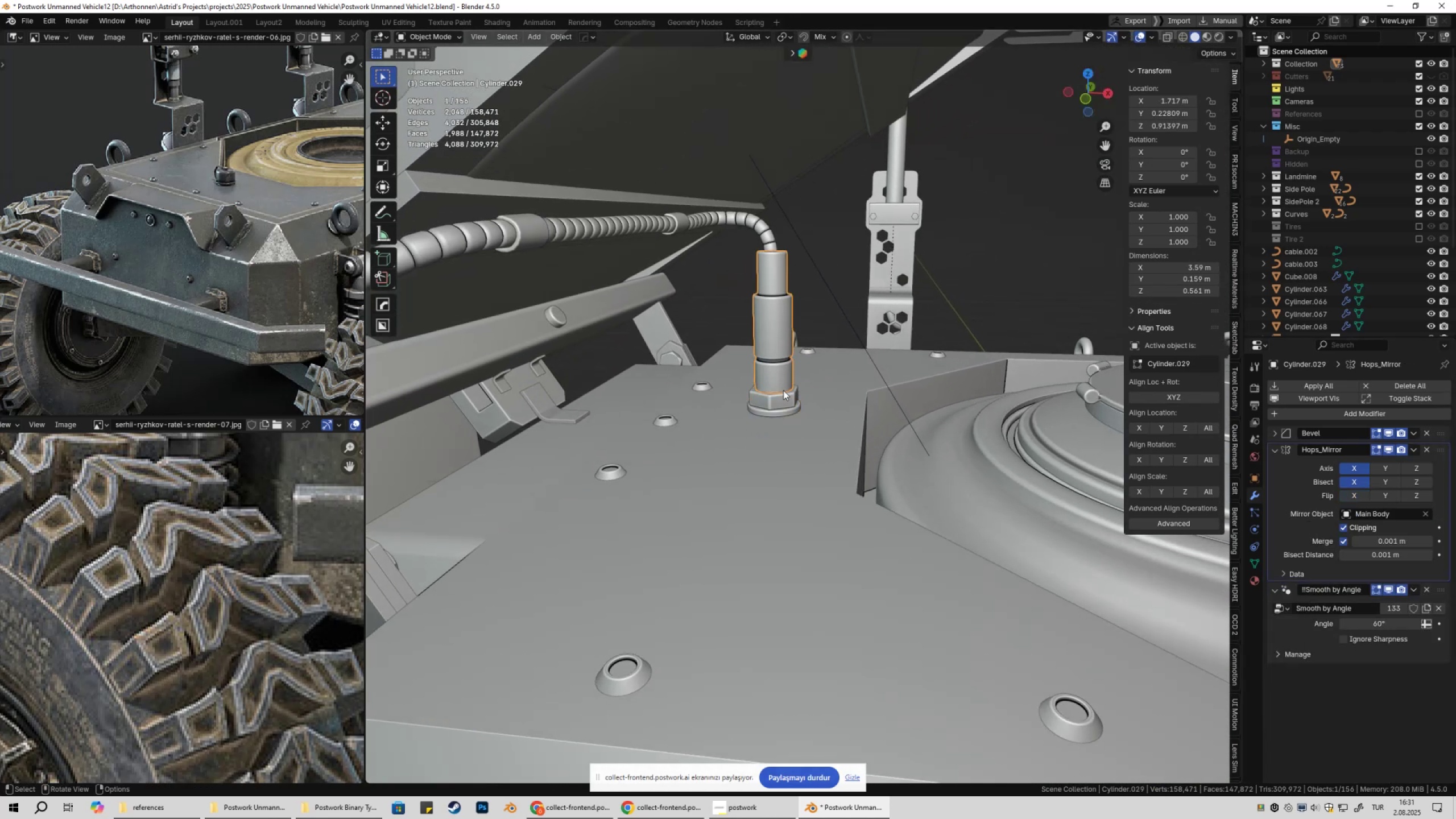 
double_click([784, 398])
 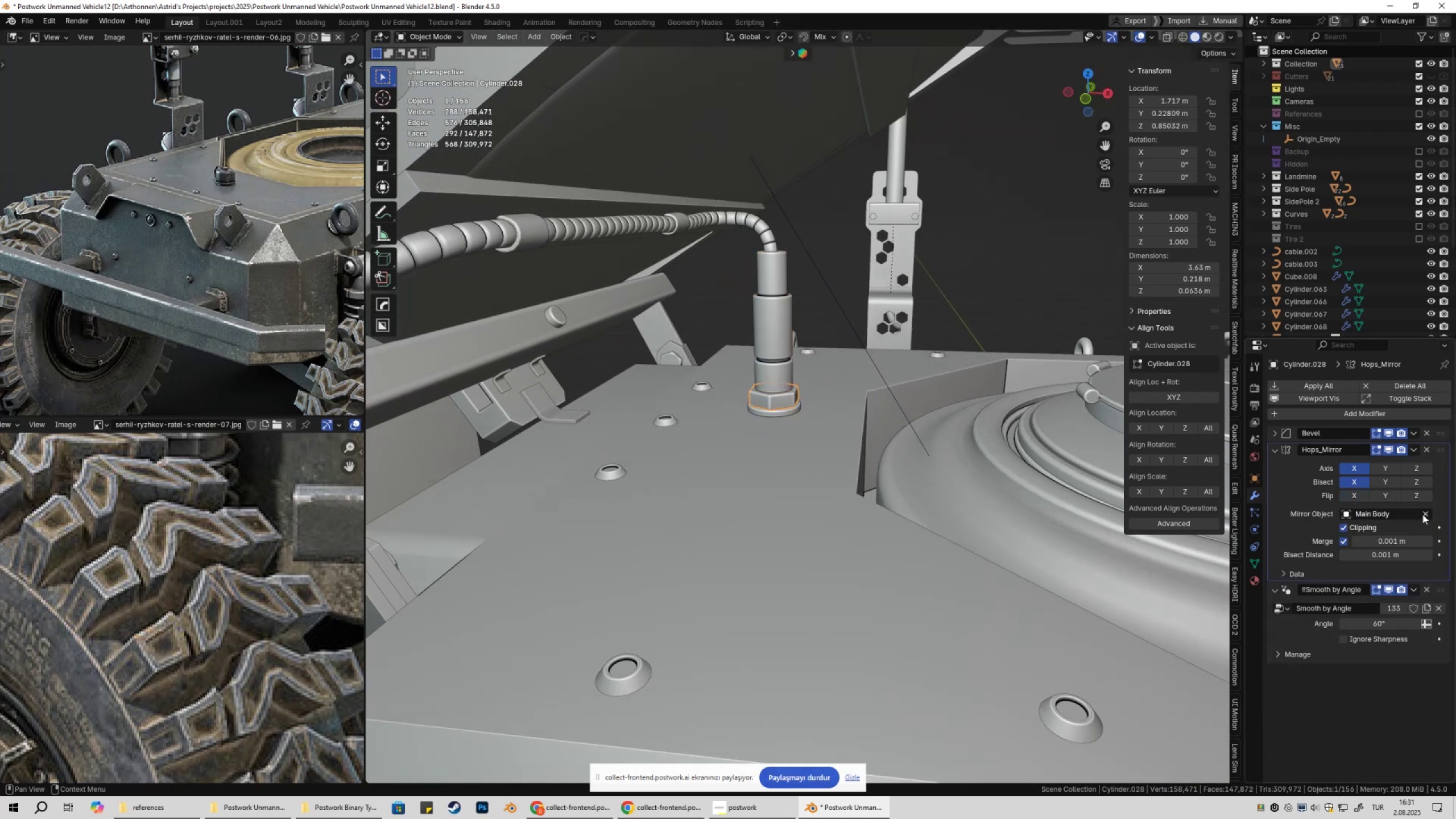 
double_click([1387, 515])
 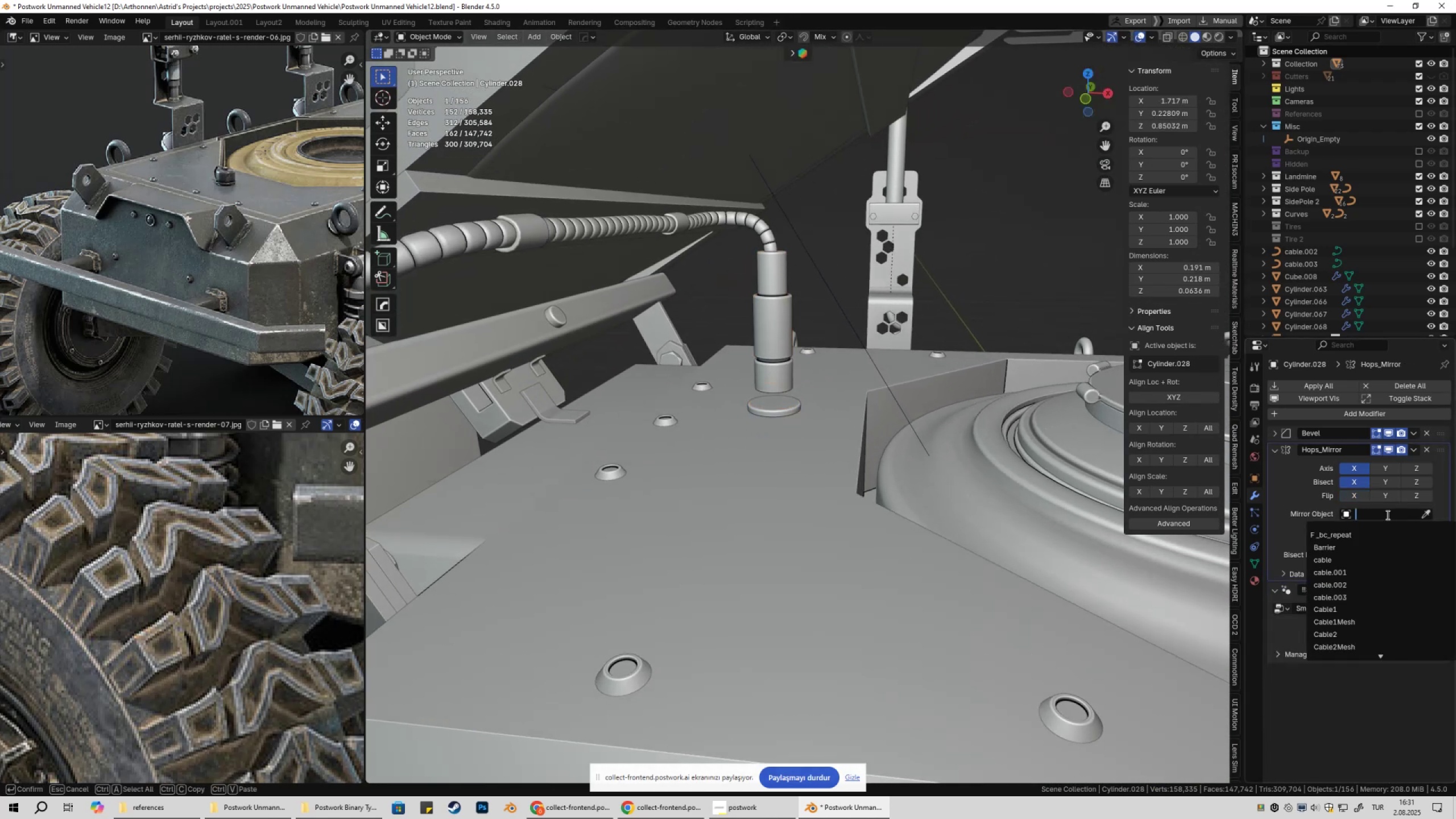 
key(O)
 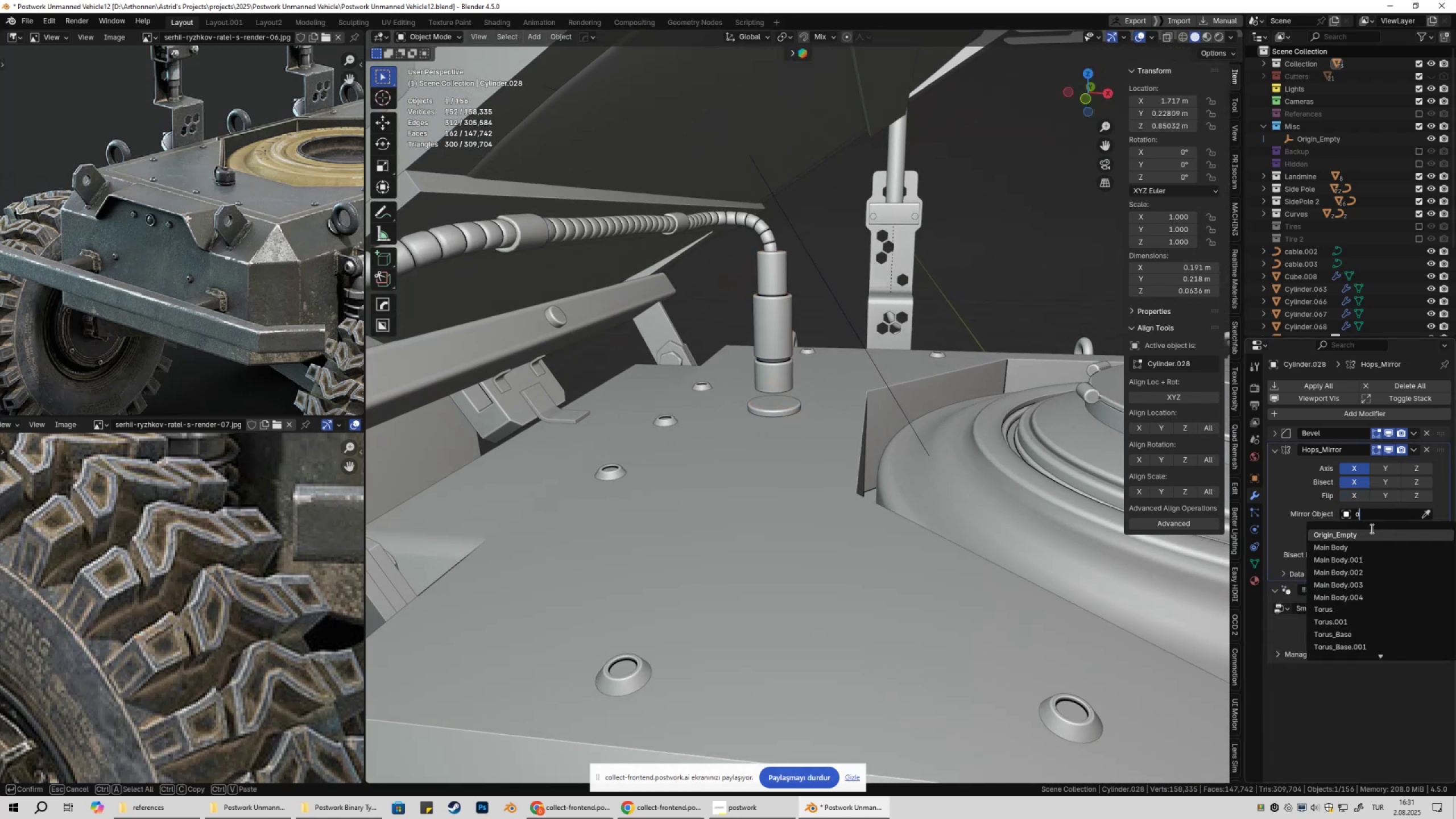 
left_click([1371, 528])
 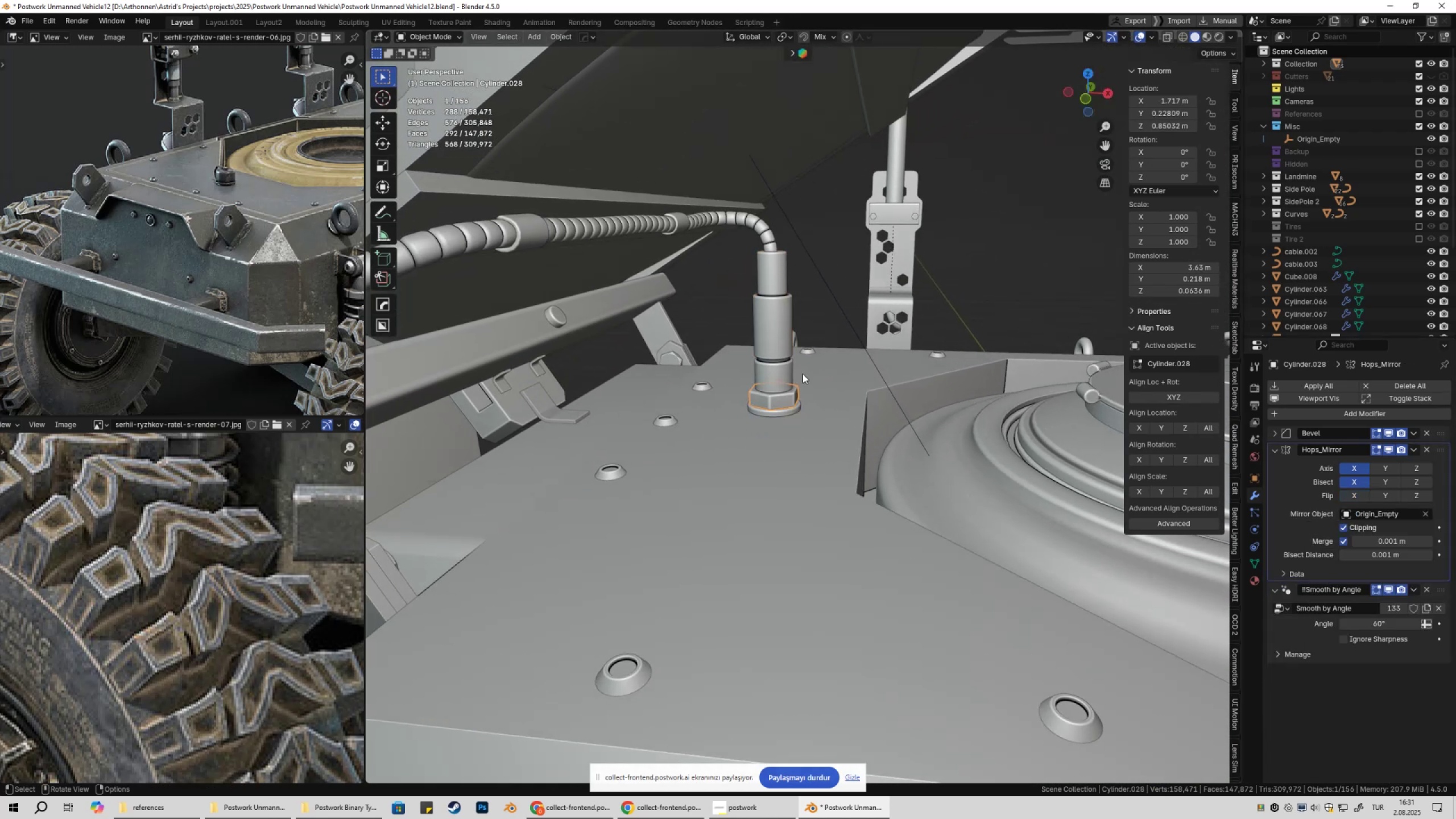 
left_click([775, 371])
 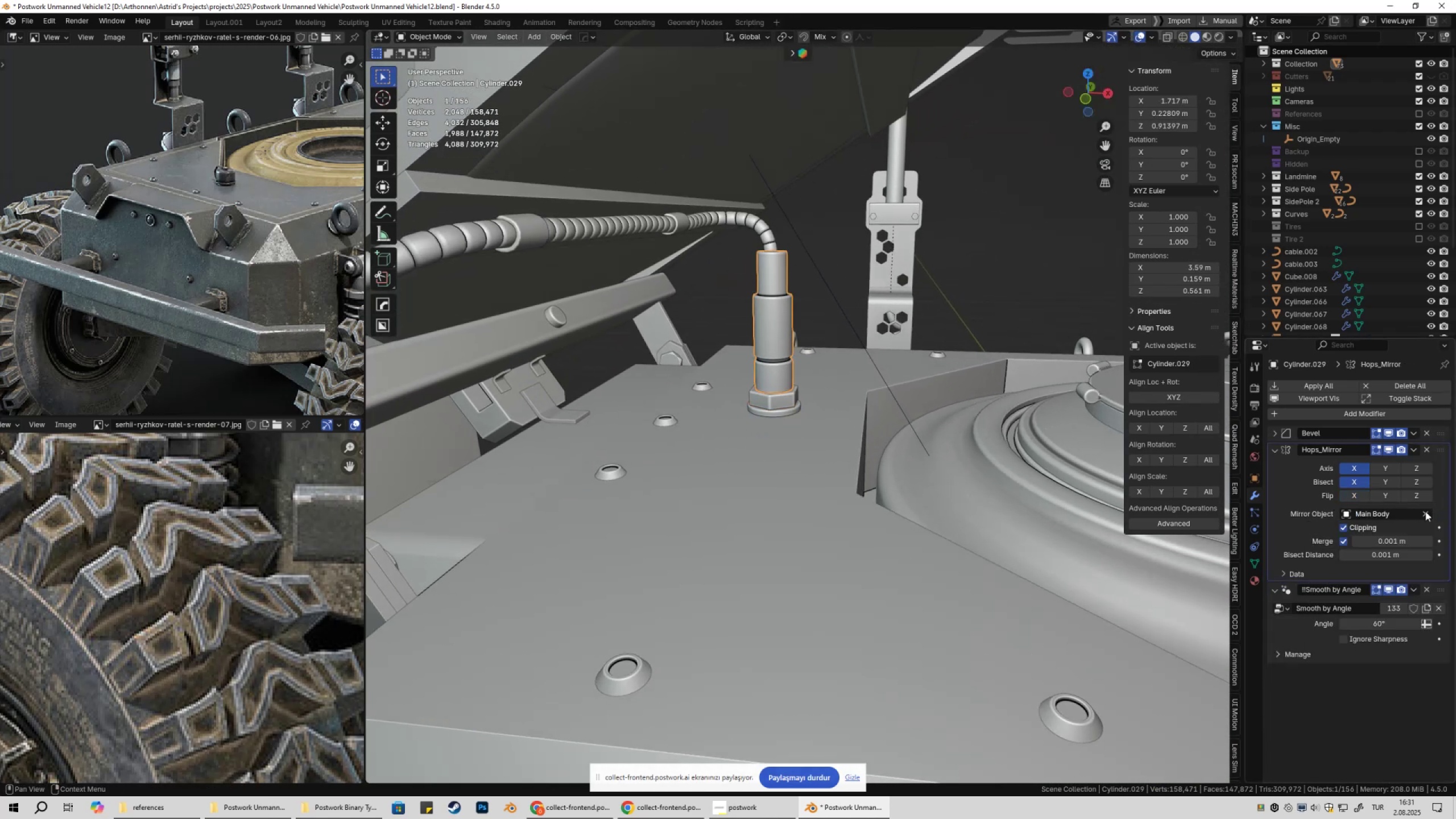 
double_click([1396, 515])
 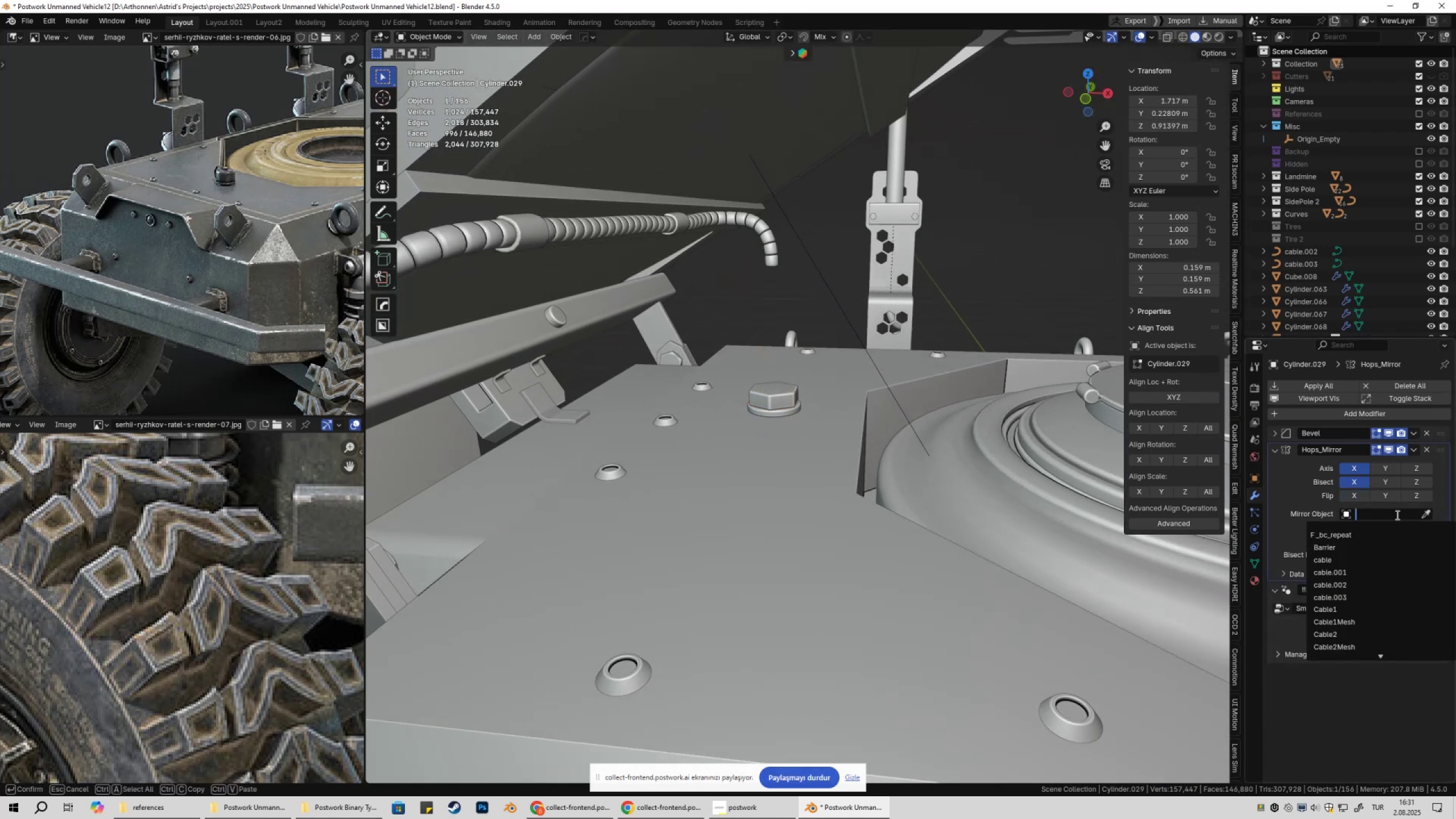 
key(O)
 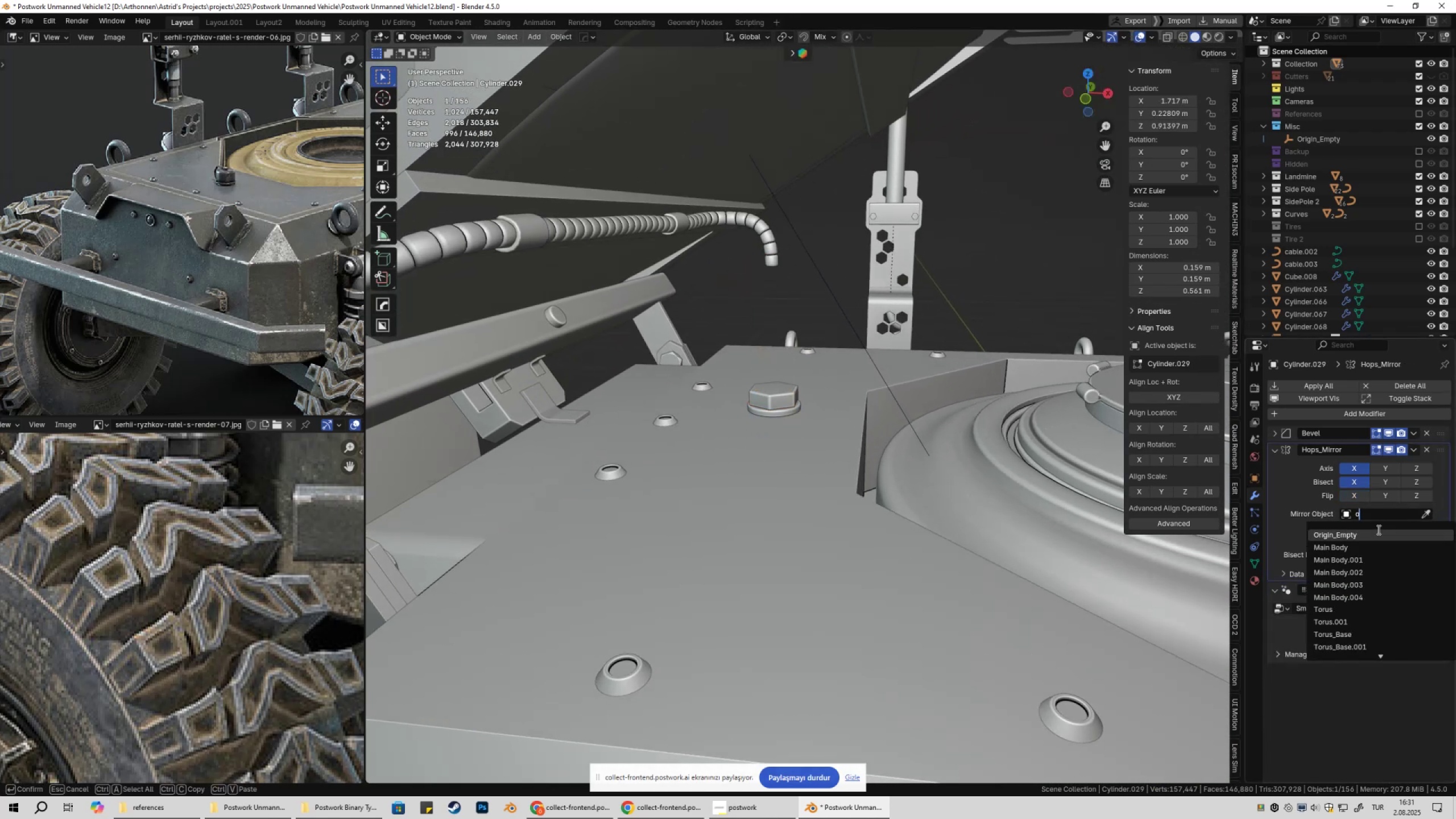 
left_click([1378, 530])
 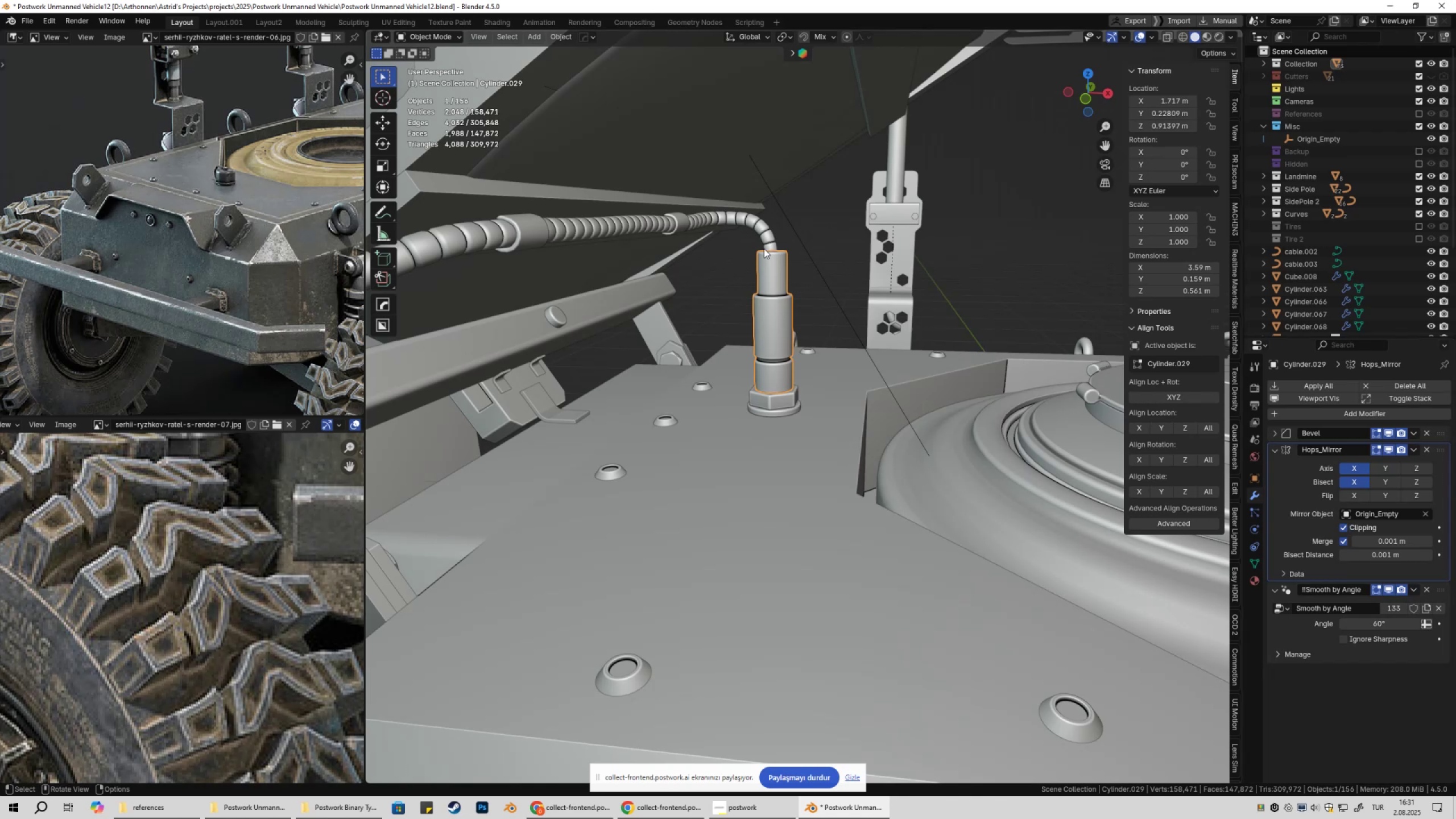 
left_click([768, 241])
 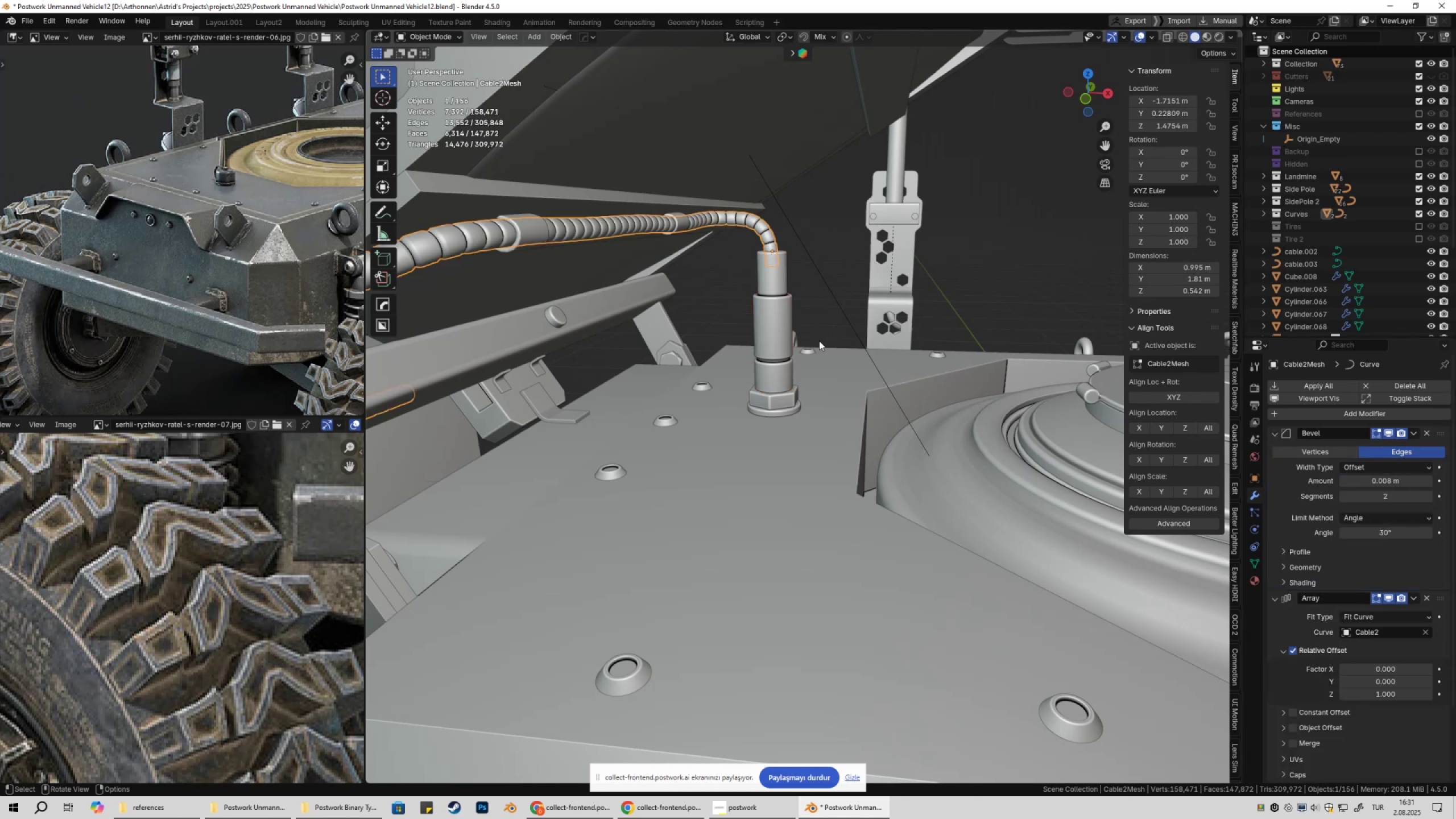 
left_click([797, 364])
 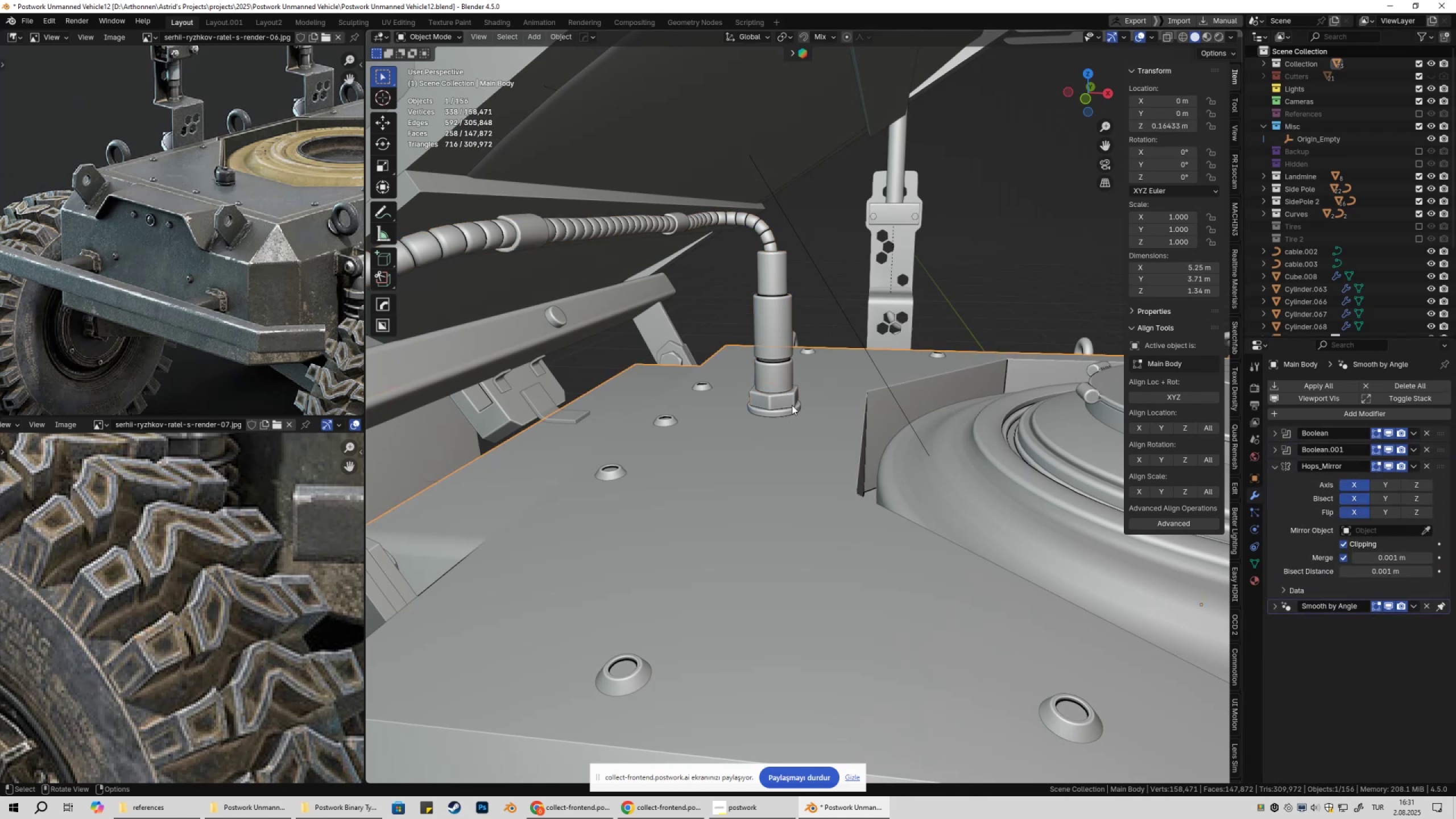 
triple_click([904, 308])
 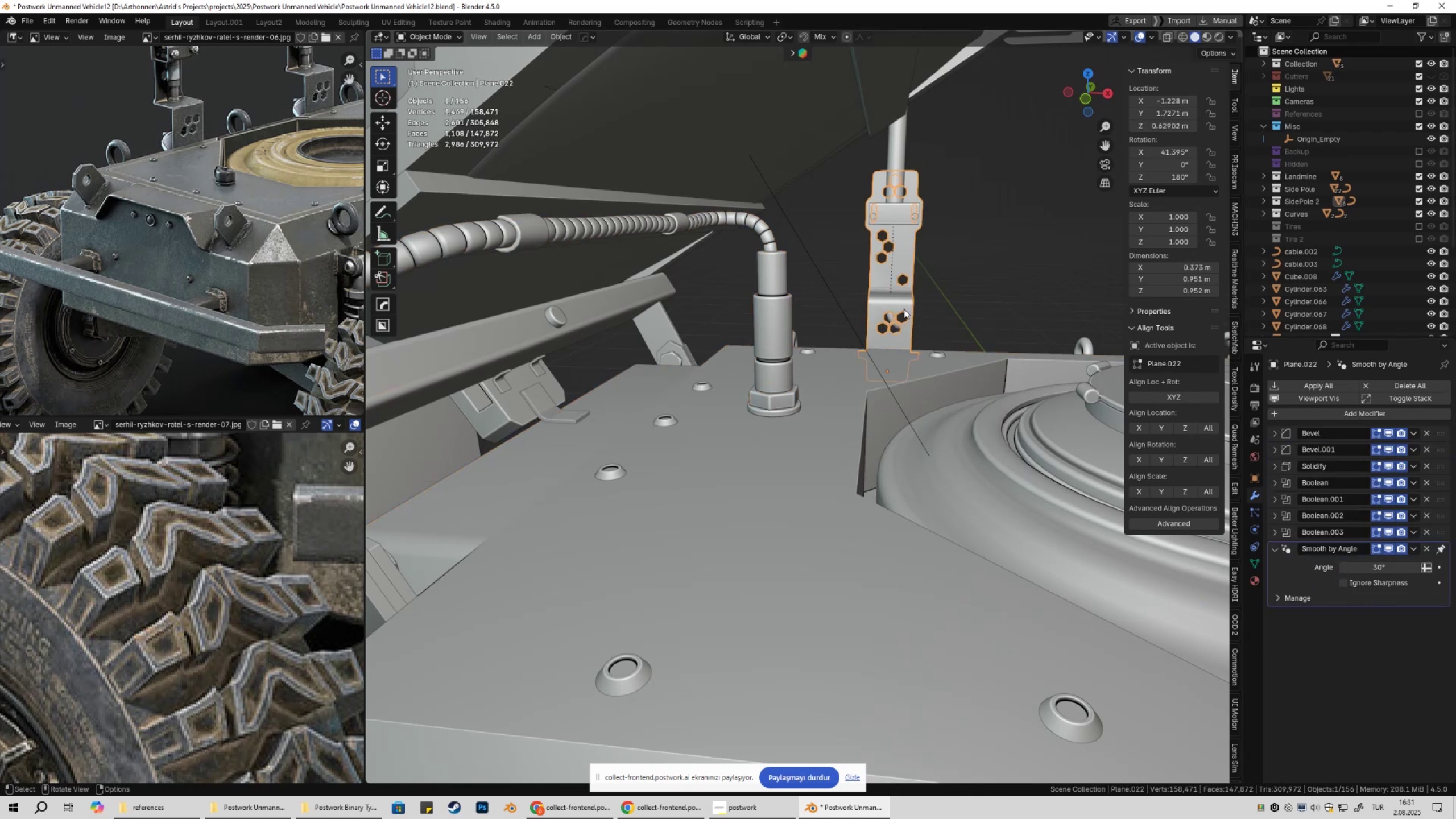 
scroll: coordinate [912, 329], scroll_direction: down, amount: 3.0
 